 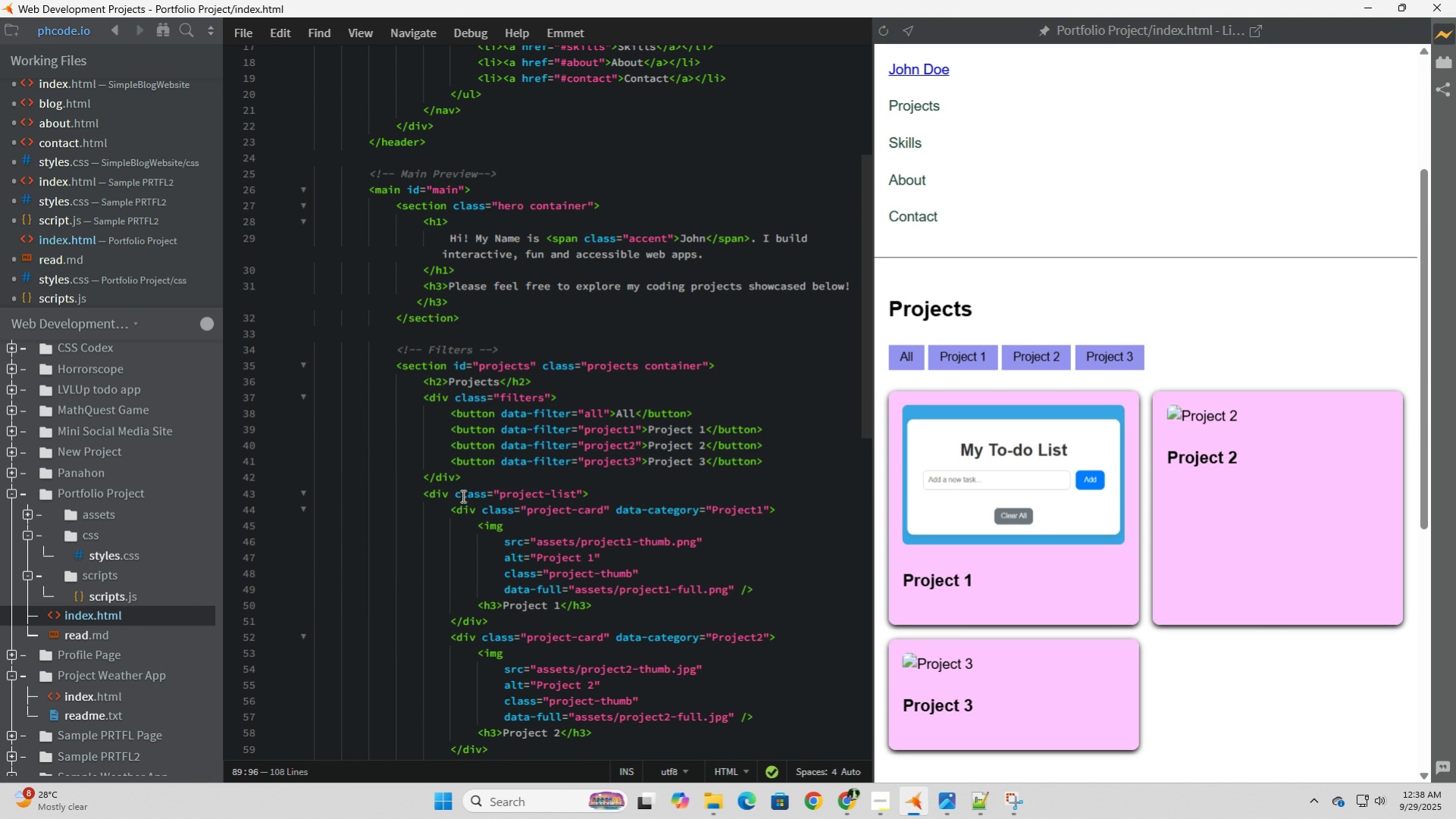 
scroll: coordinate [462, 495], scroll_direction: down, amount: 2.0
 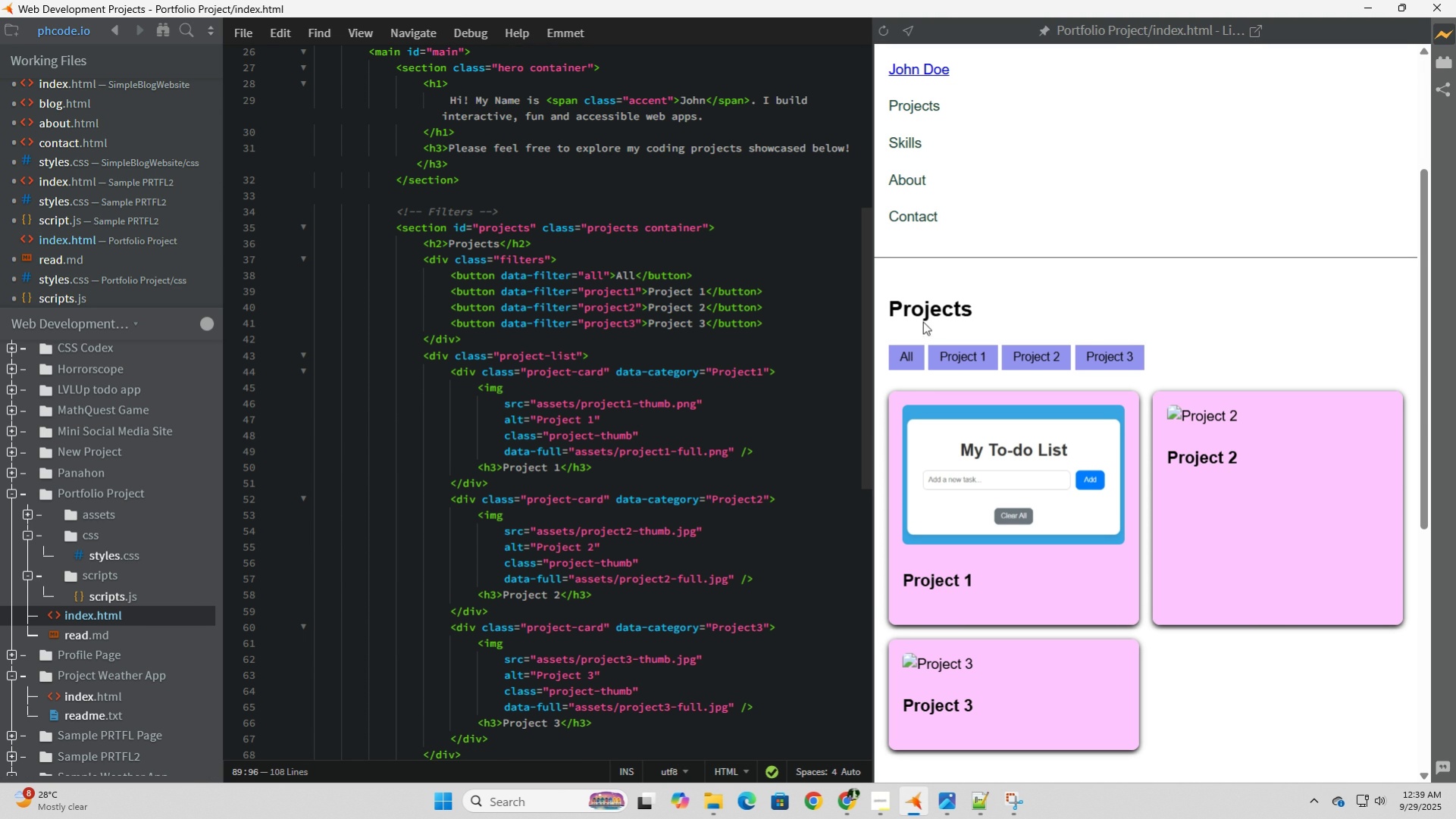 
wait(8.32)
 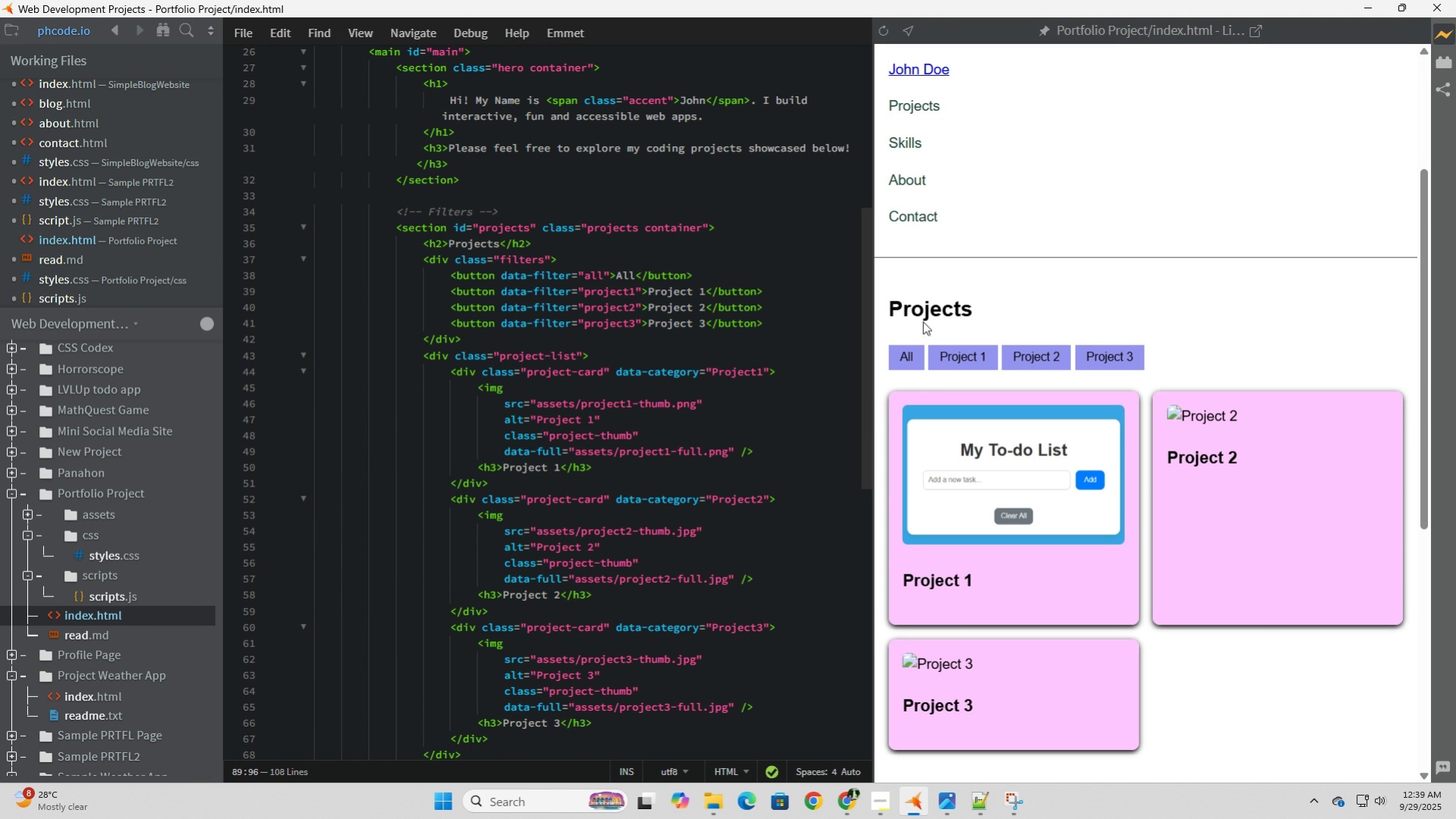 
left_click([955, 358])
 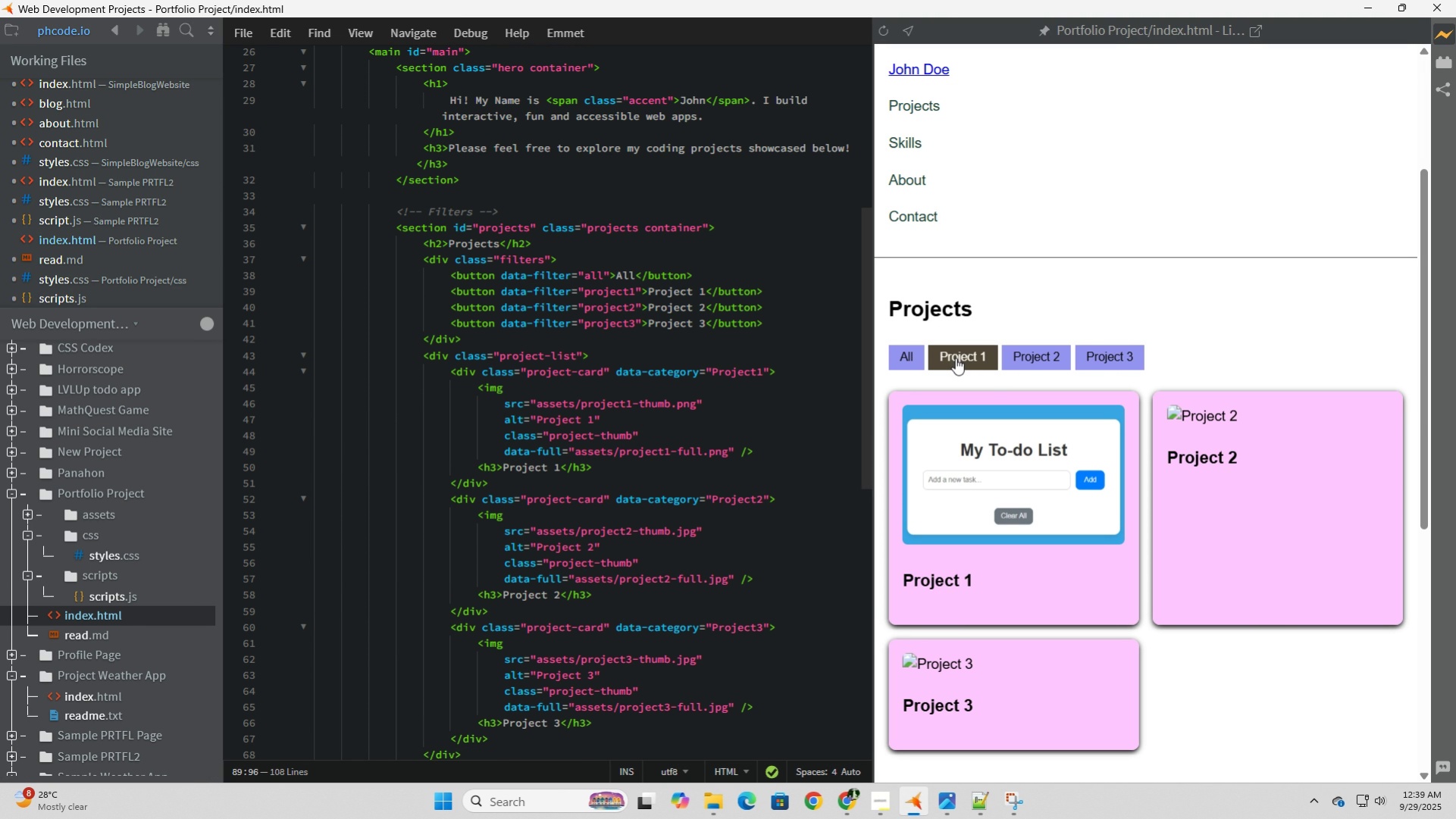 
left_click([955, 358])
 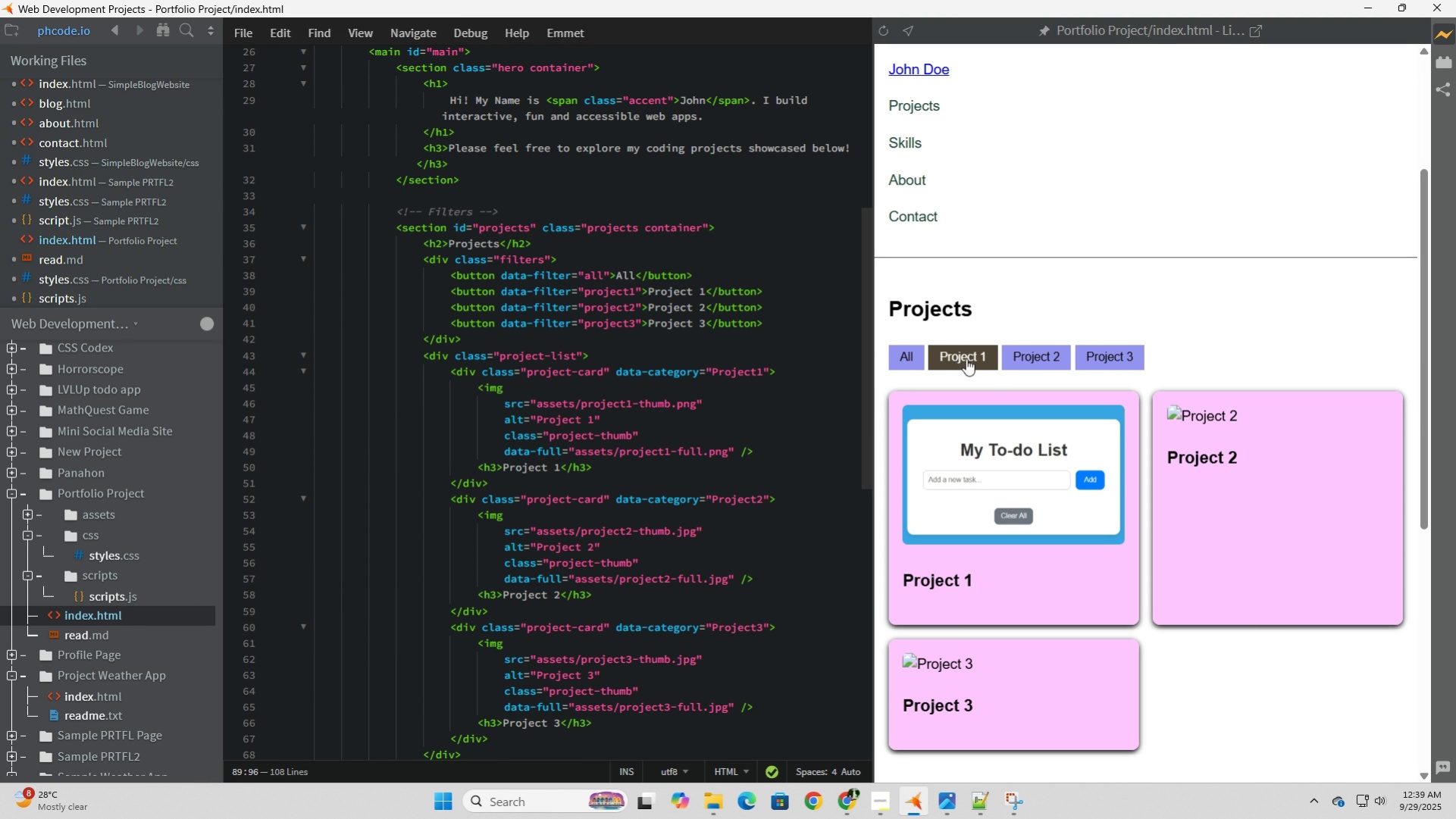 
left_click([955, 358])
 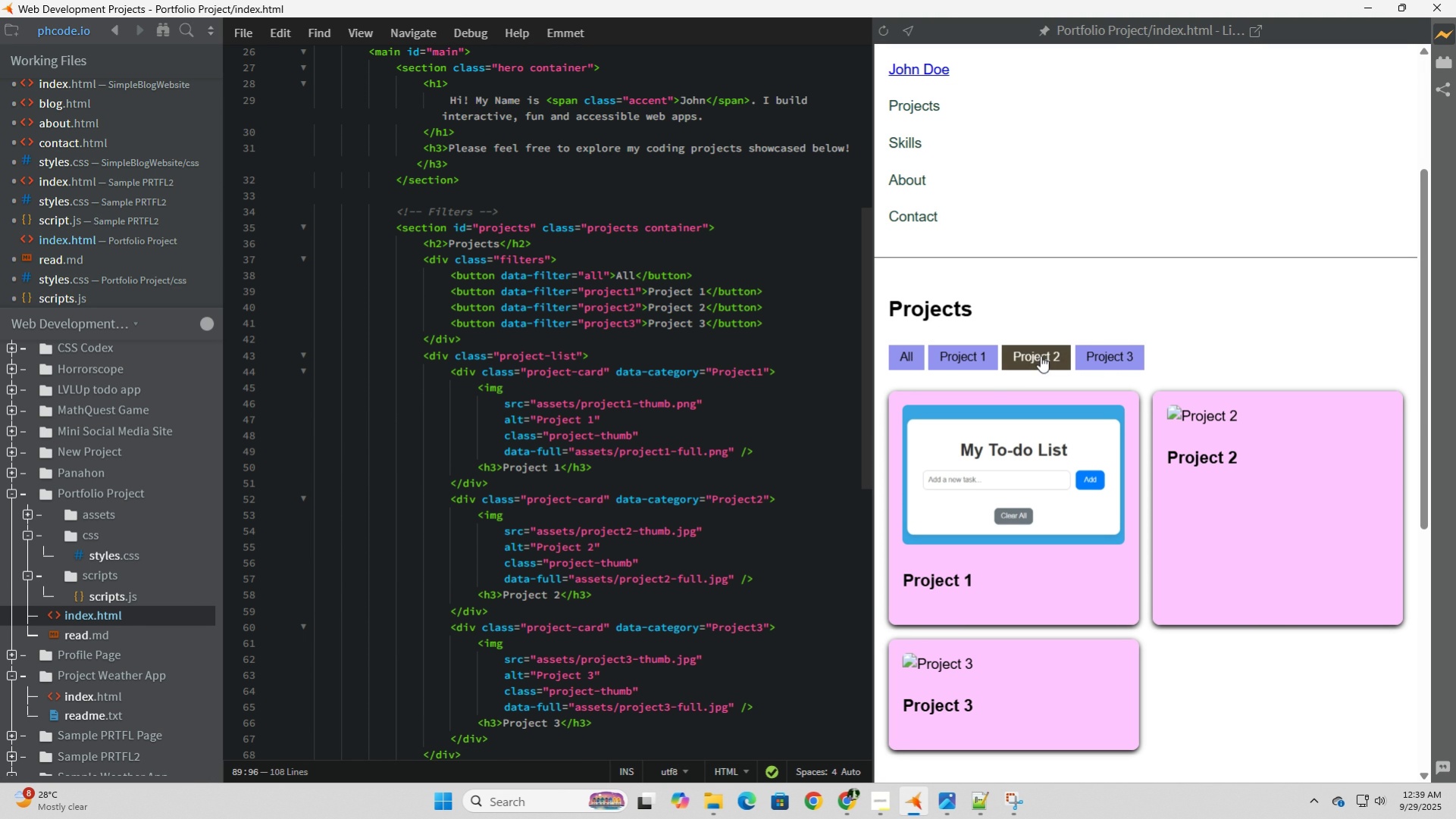 
left_click([1040, 355])
 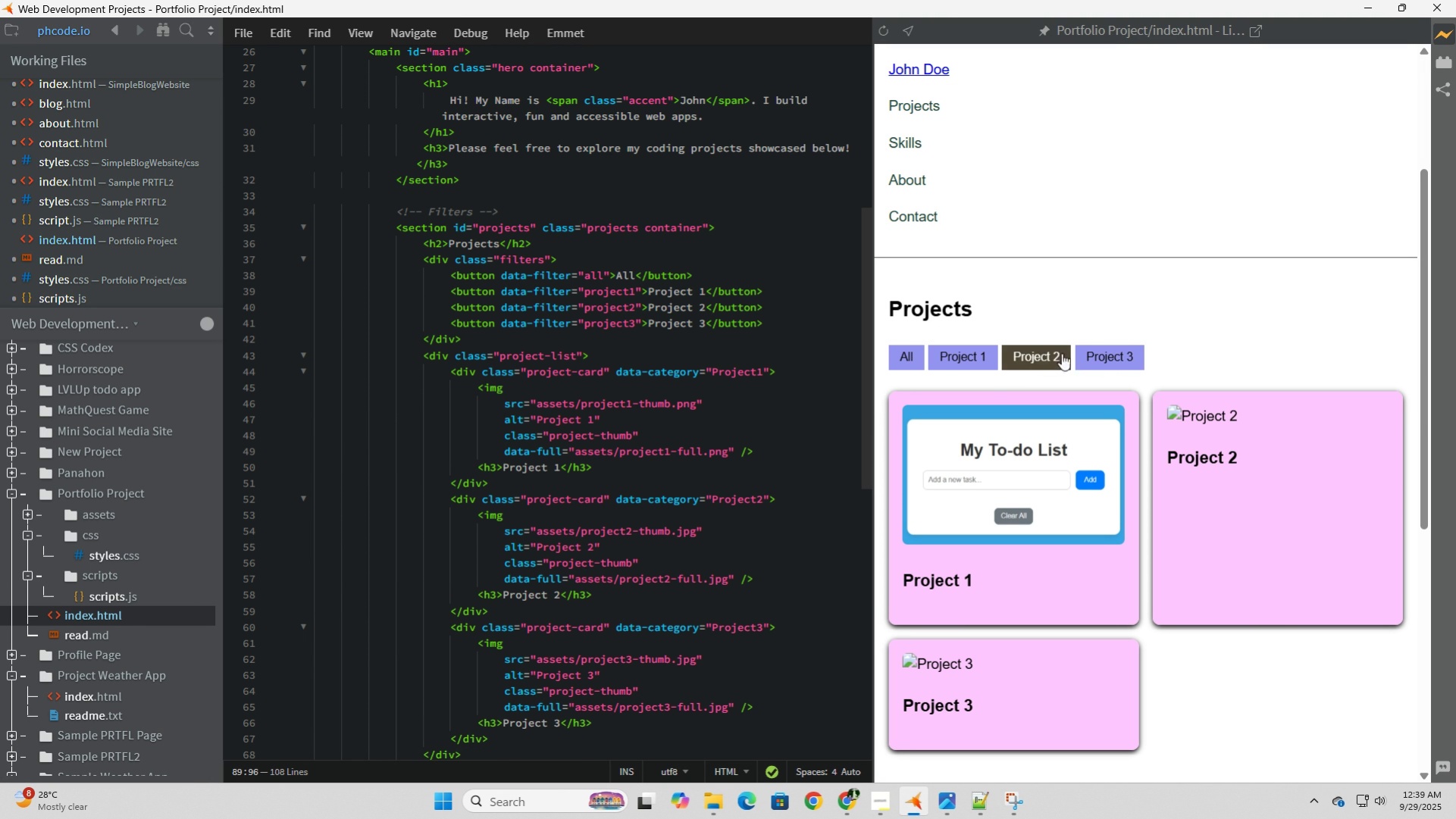 
double_click([1040, 355])
 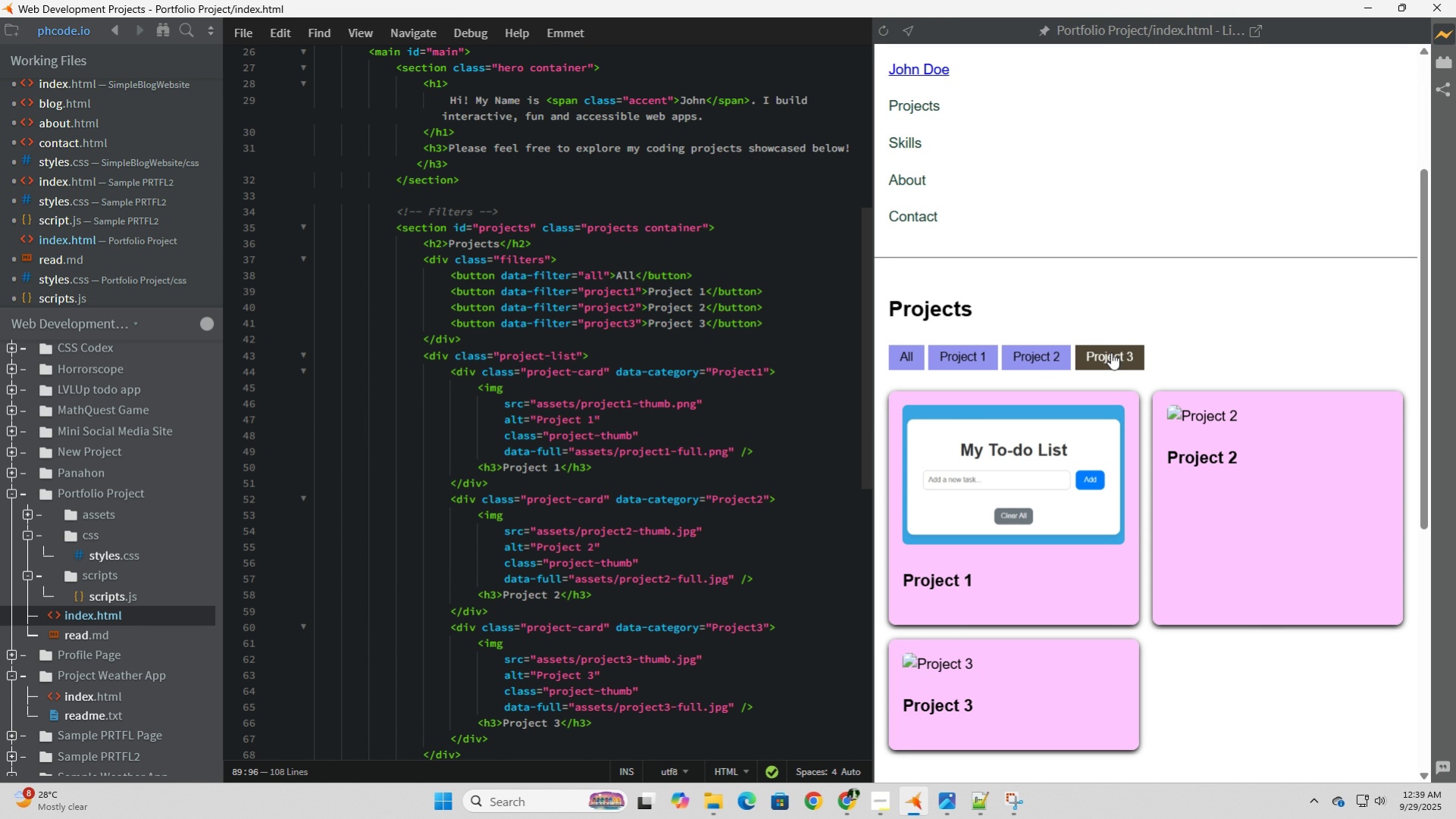 
left_click([1110, 352])
 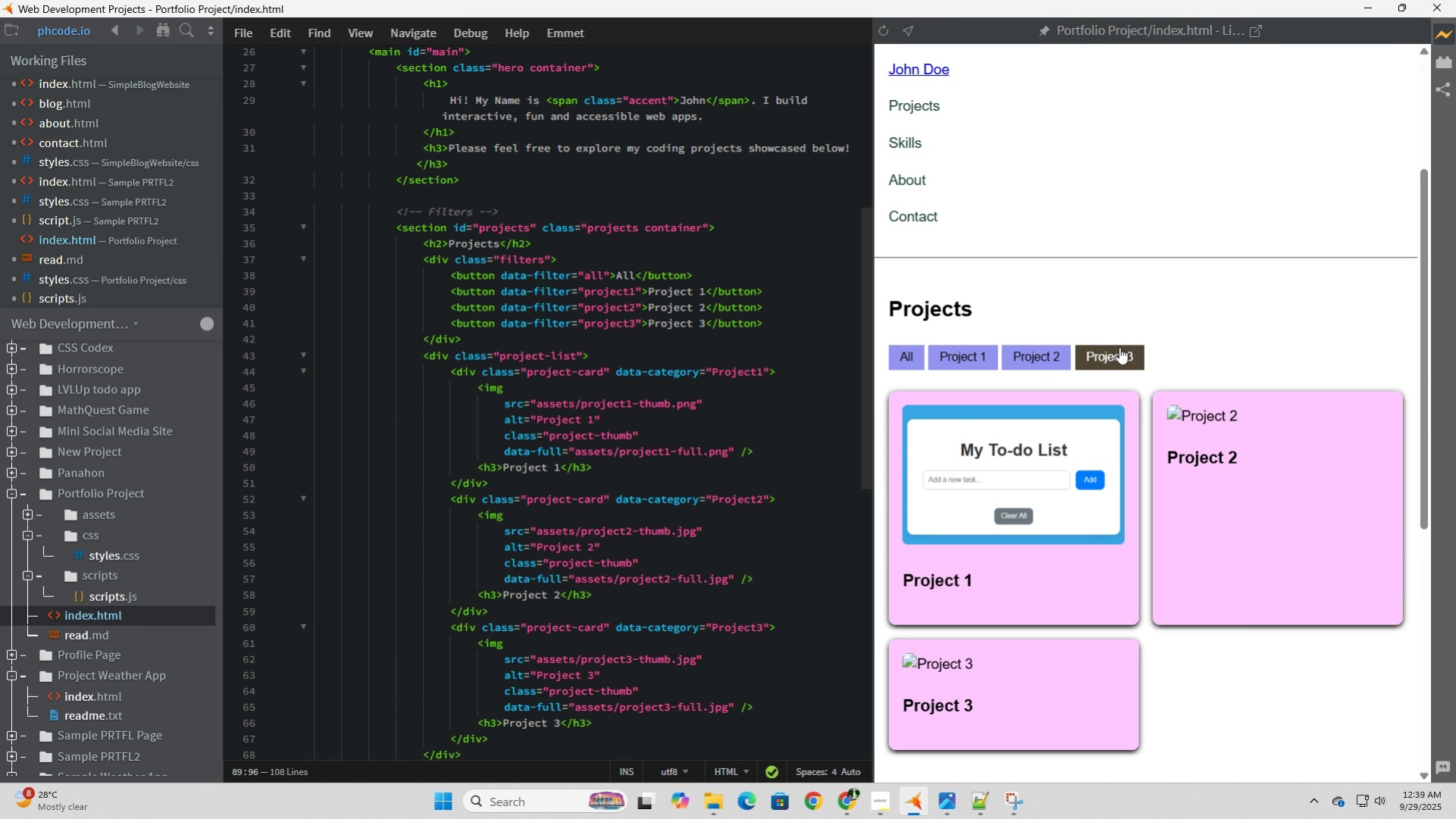 
double_click([1110, 352])
 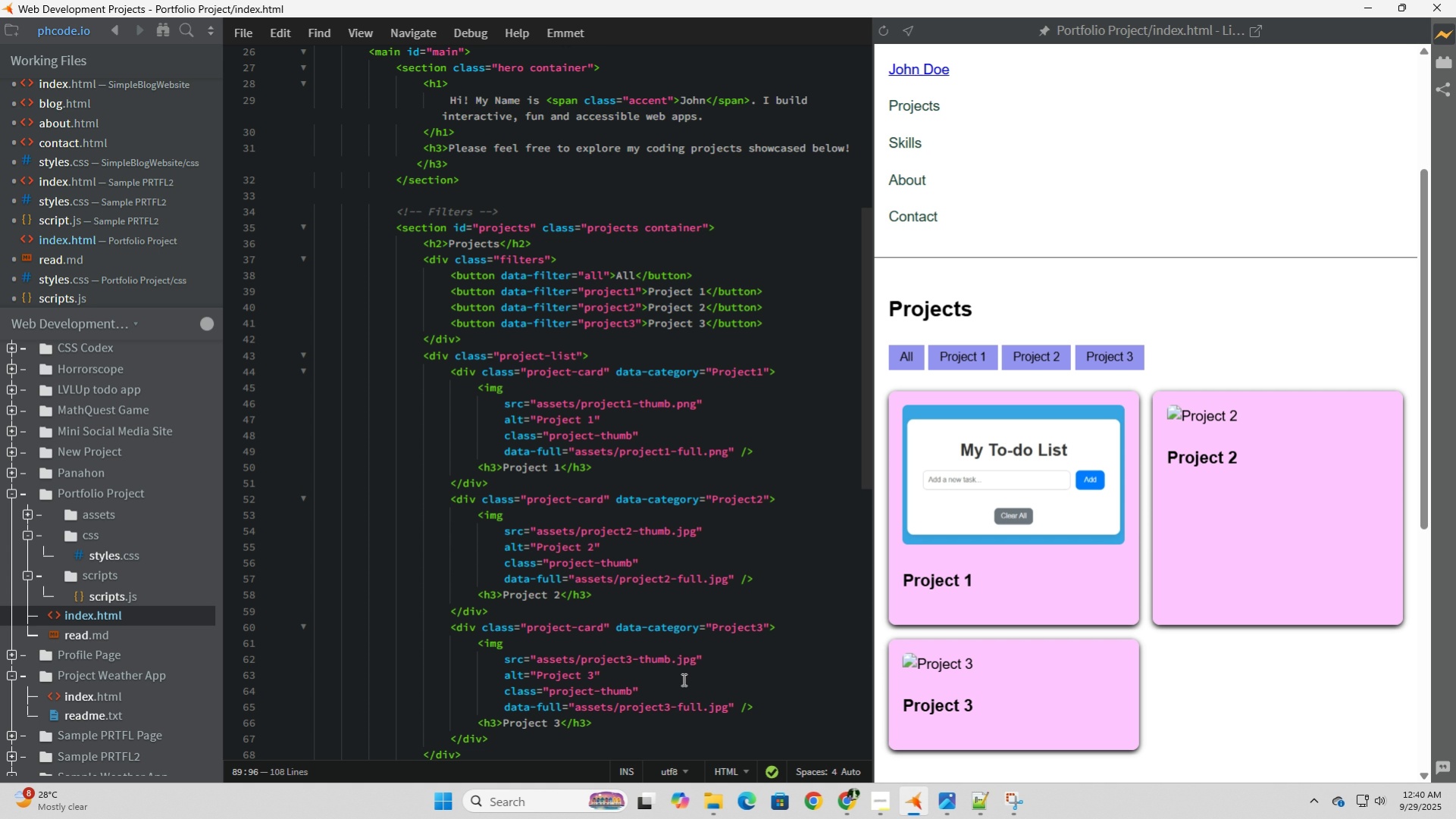 
wait(75.77)
 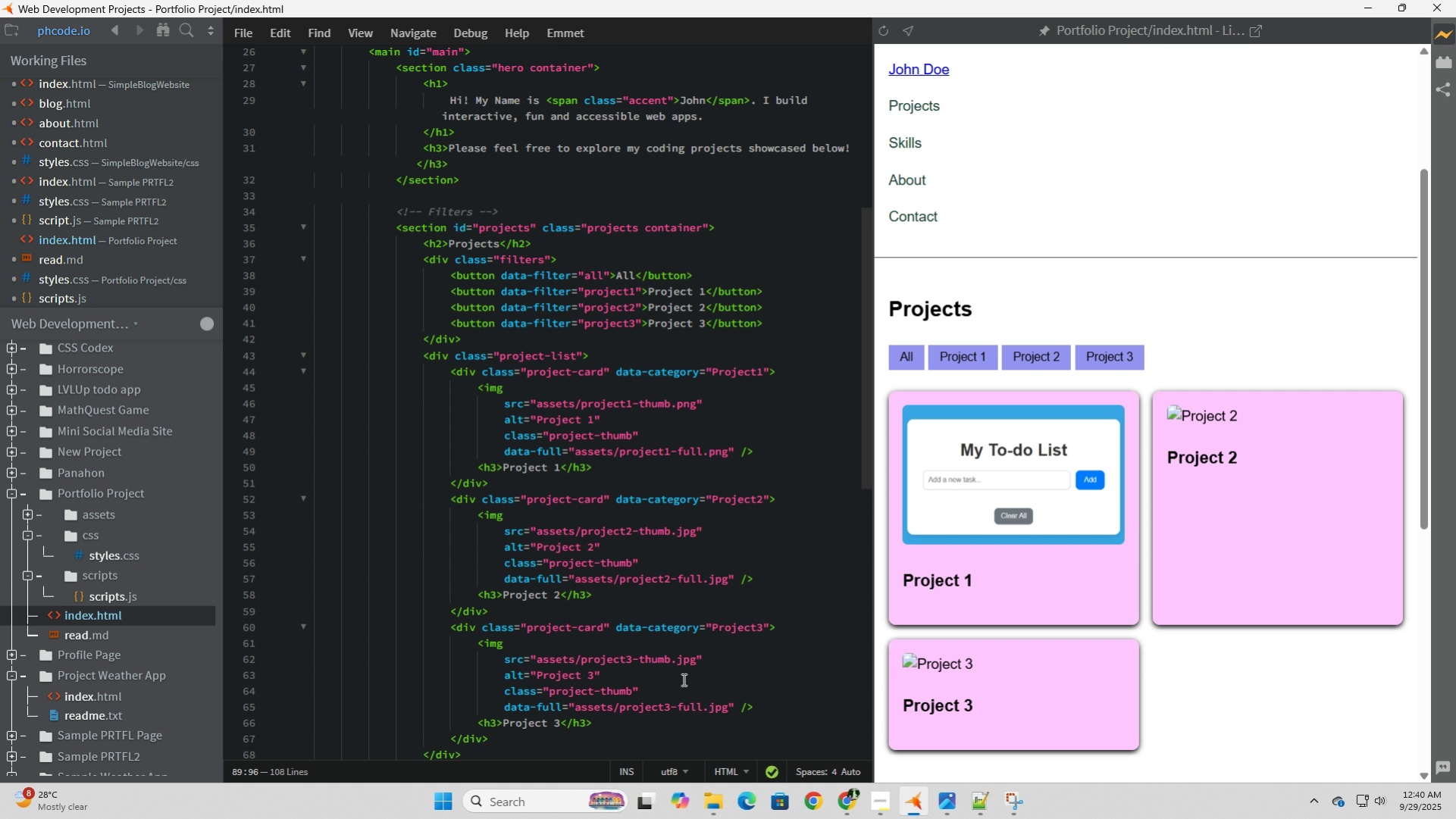 
scroll: coordinate [682, 679], scroll_direction: down, amount: 1.0
 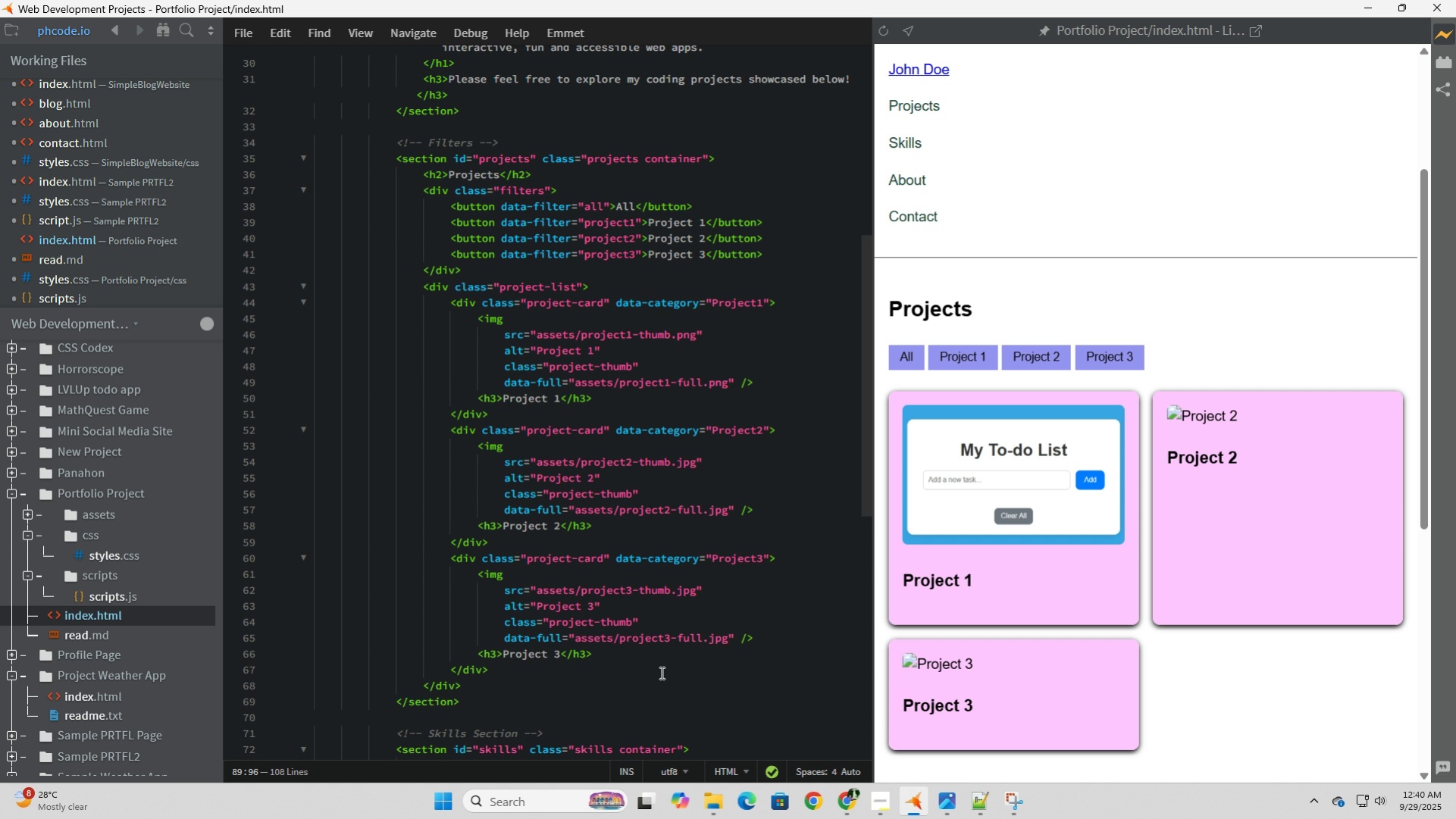 
left_click([590, 633])
 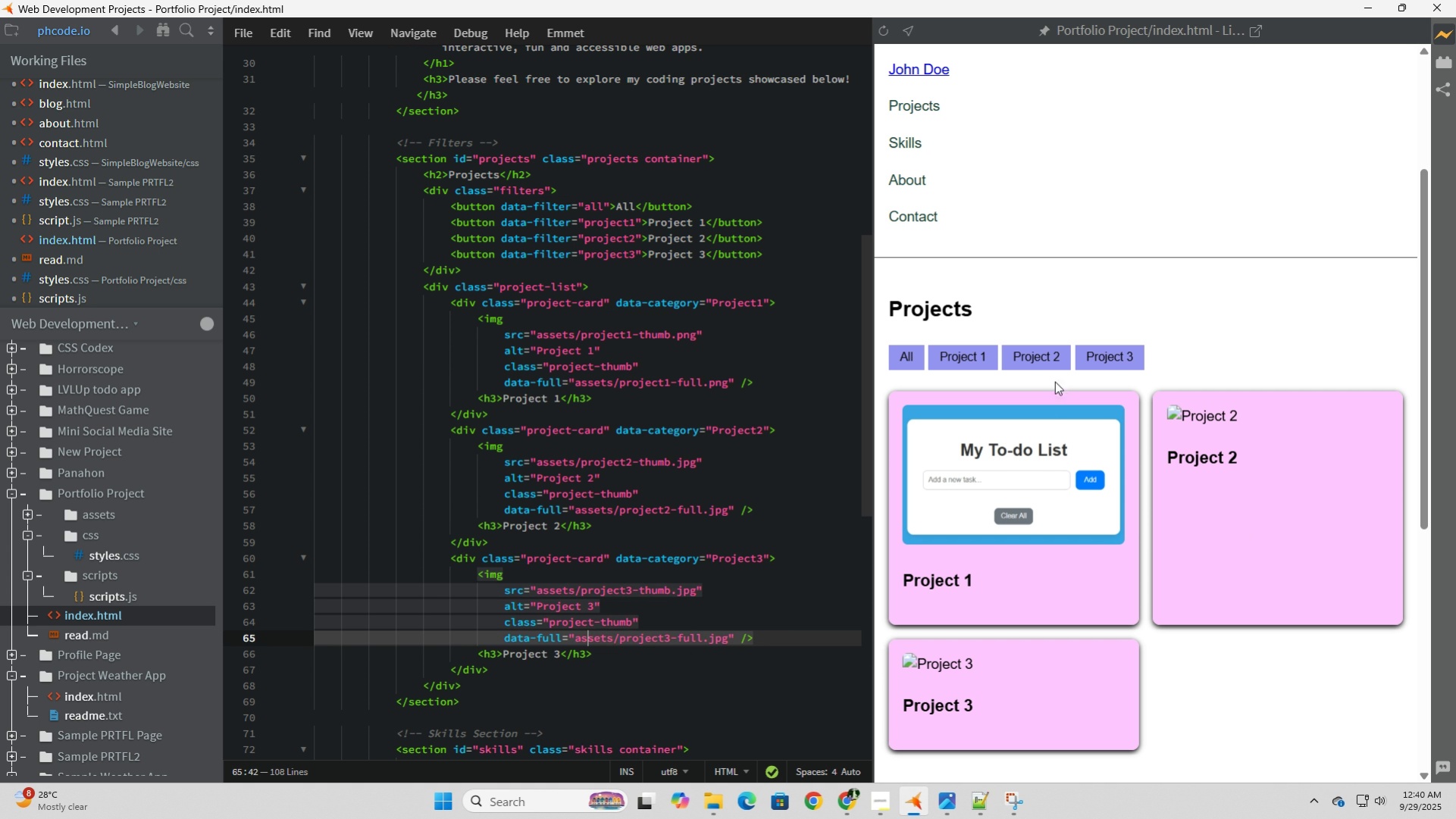 
wait(21.07)
 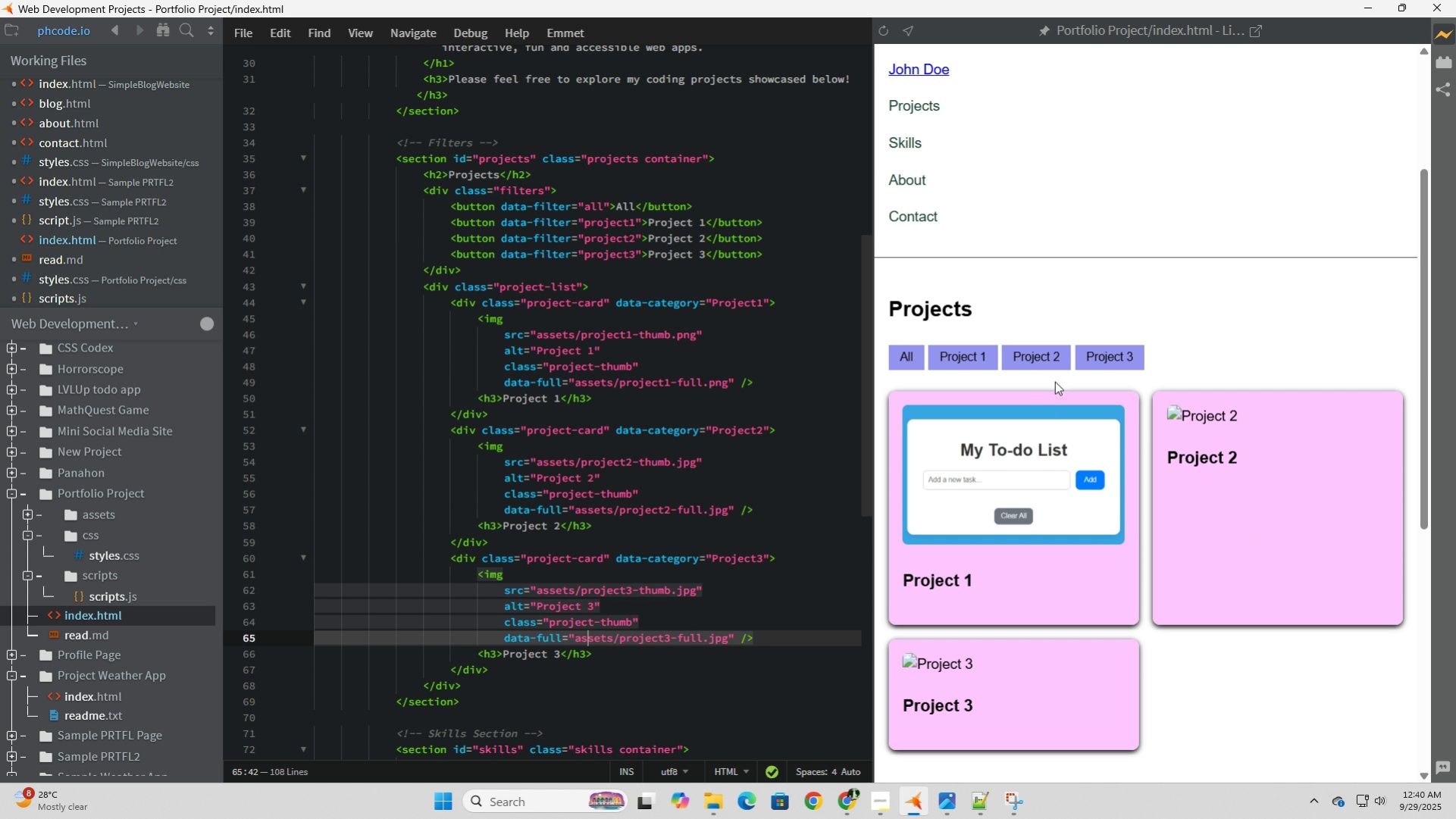 
left_click([885, 30])
 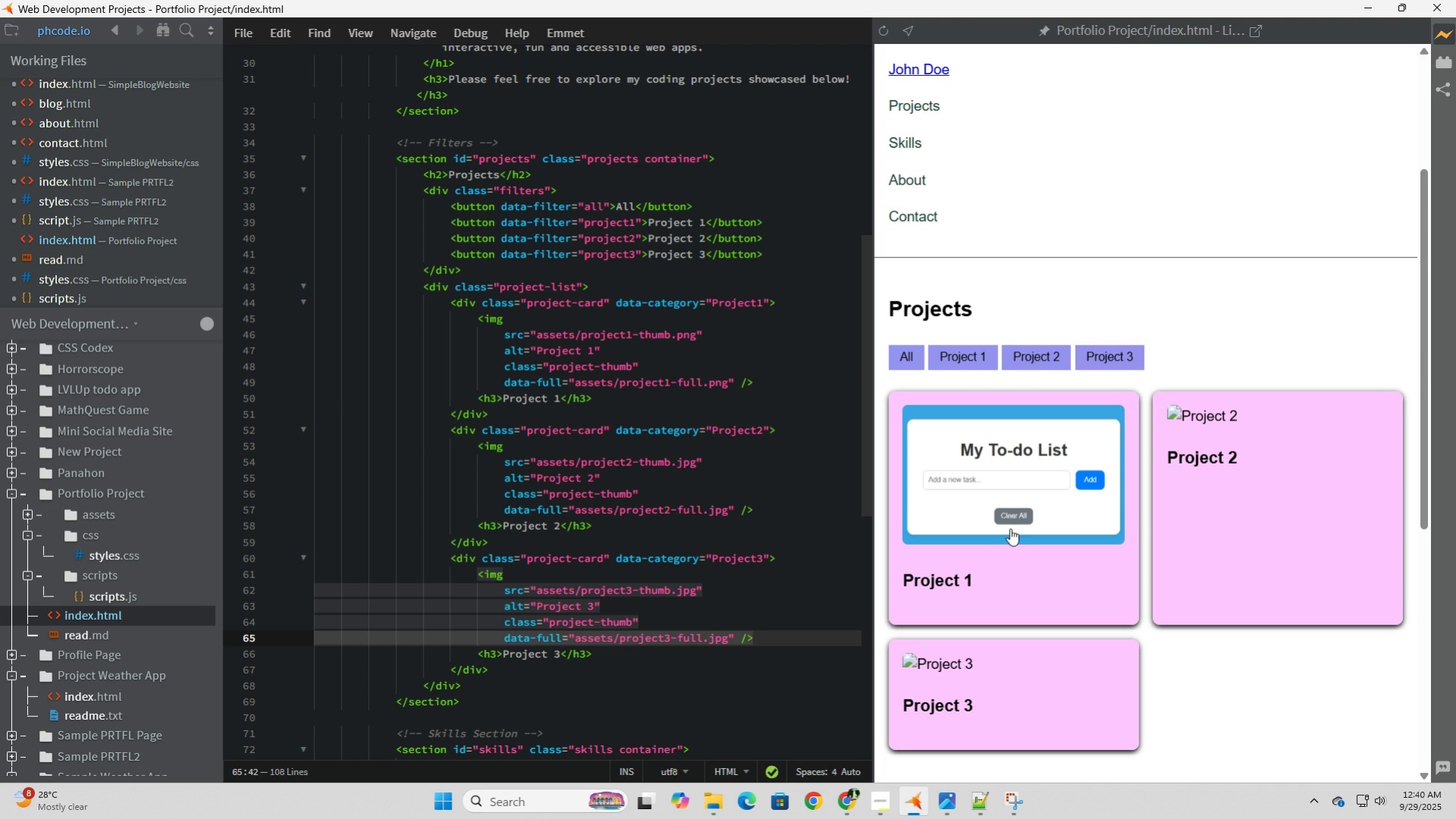 
left_click([997, 503])
 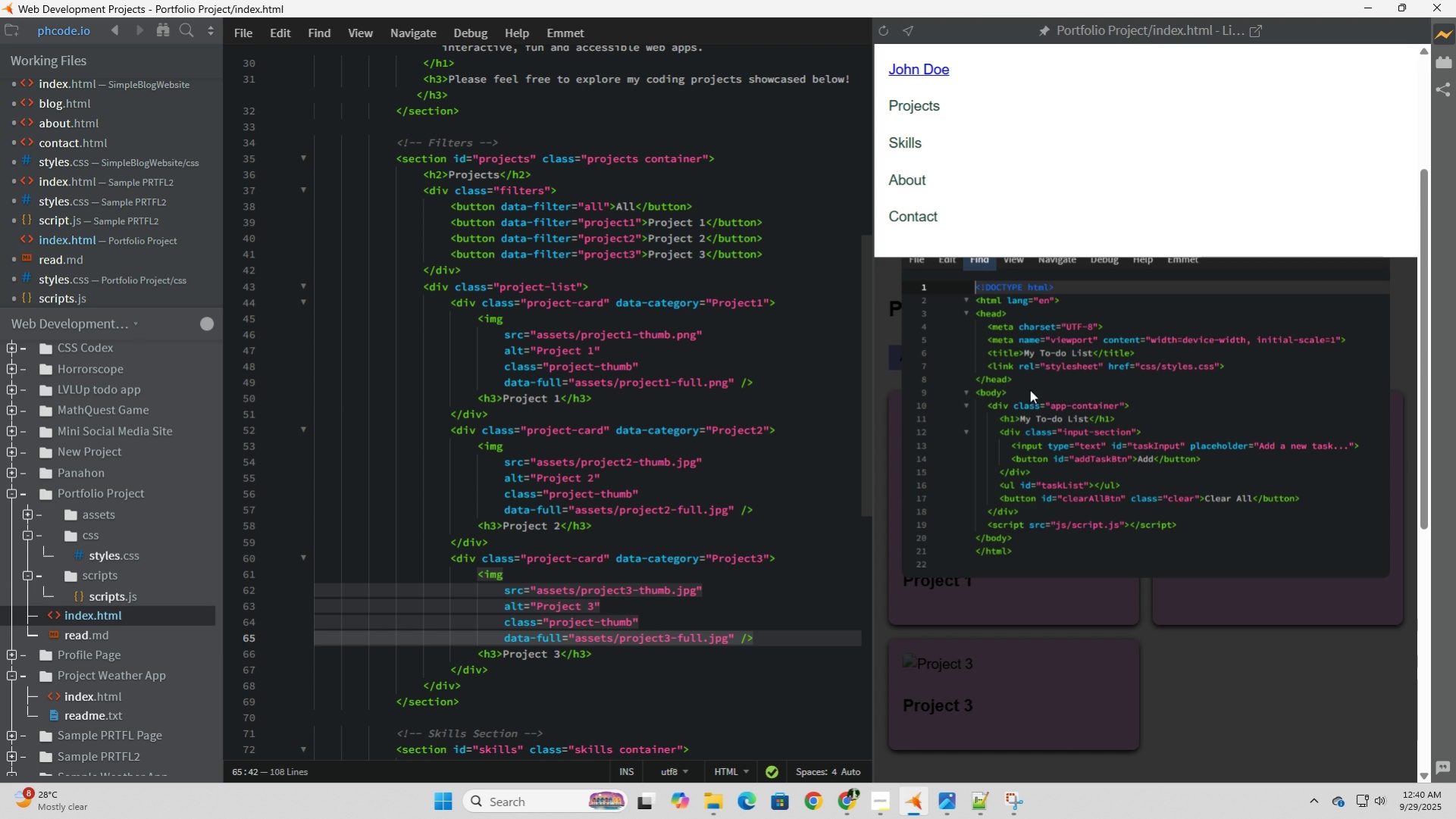 
left_click([1029, 389])
 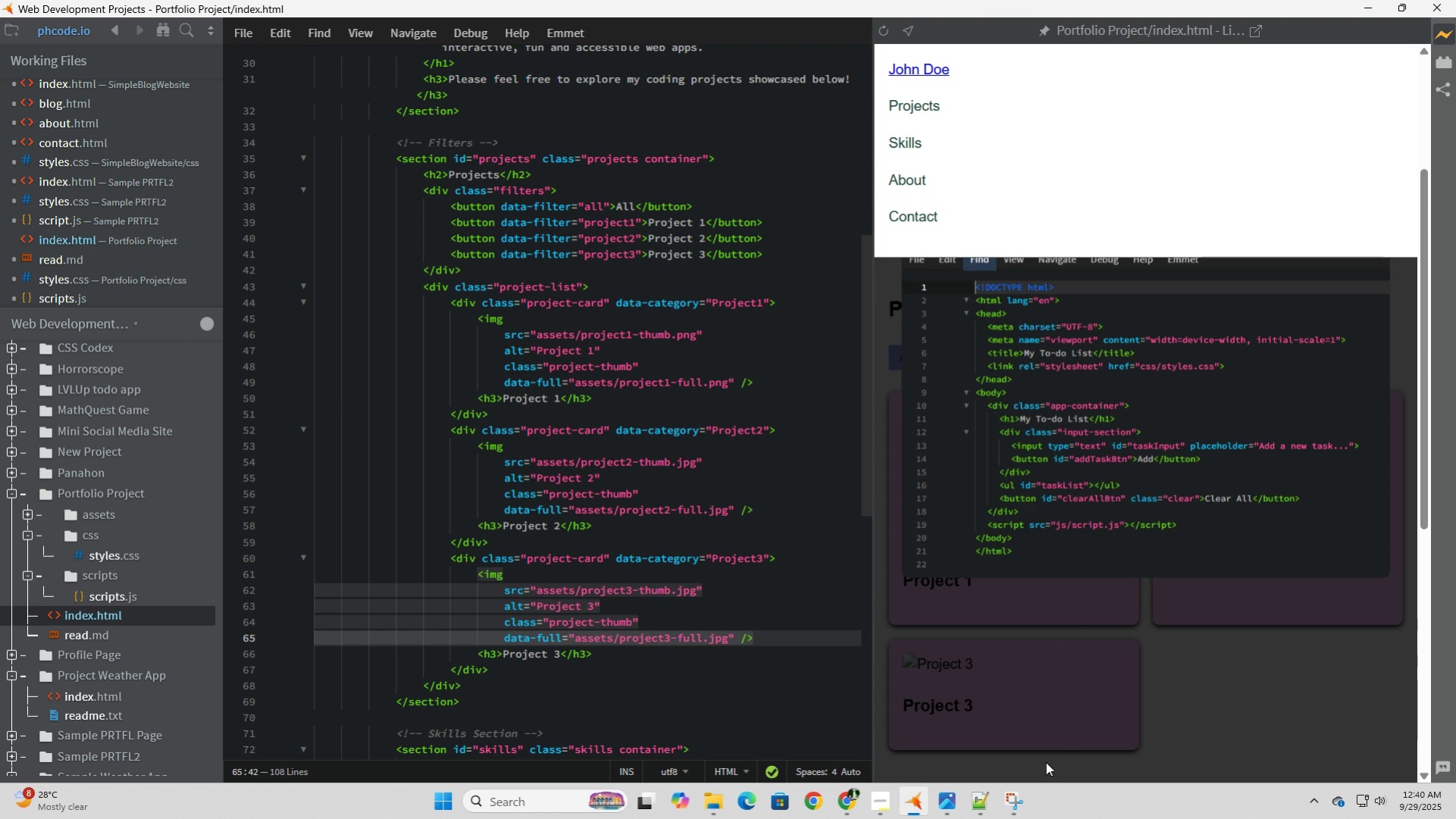 
left_click([1043, 761])
 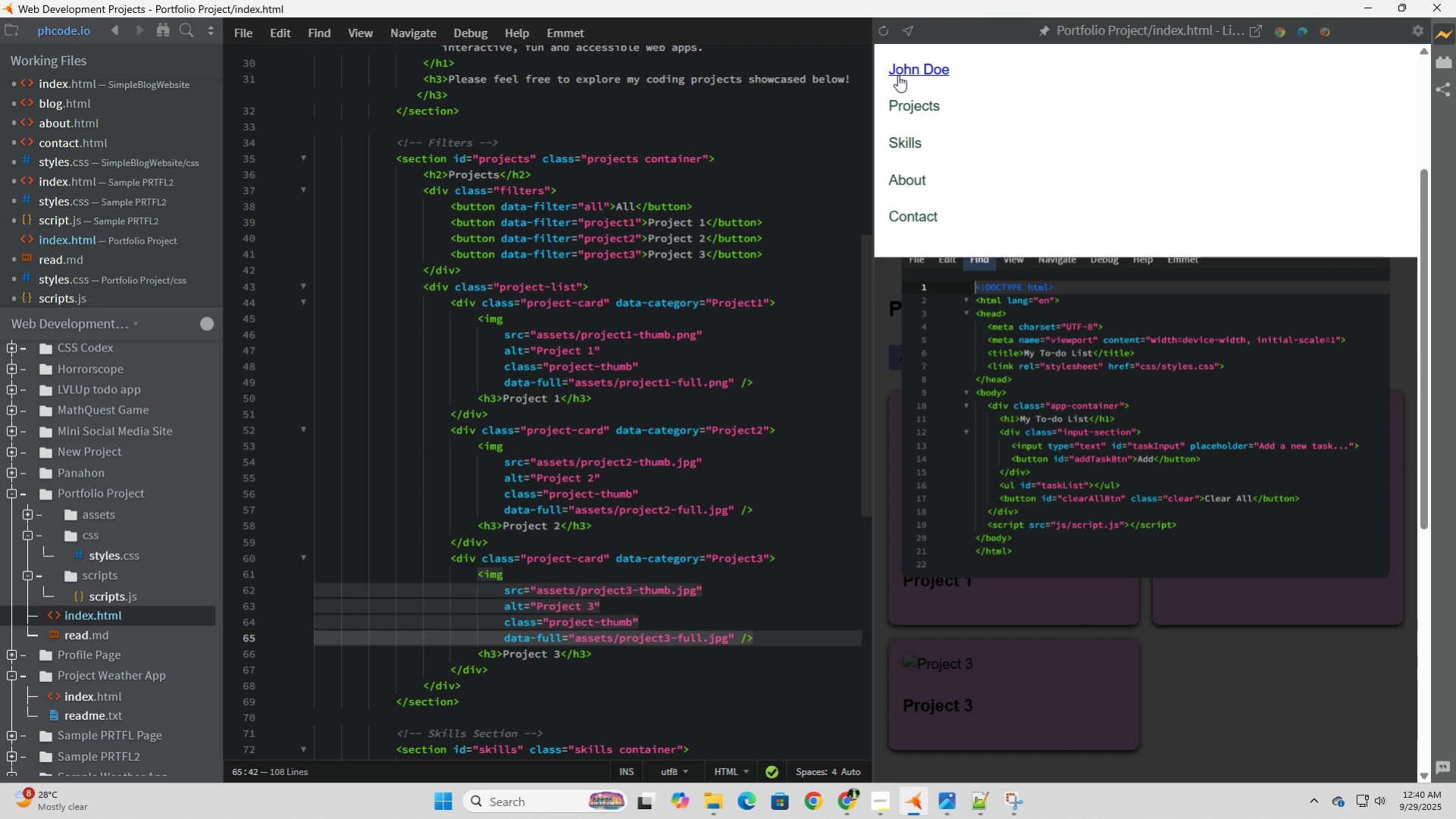 
left_click([899, 73])
 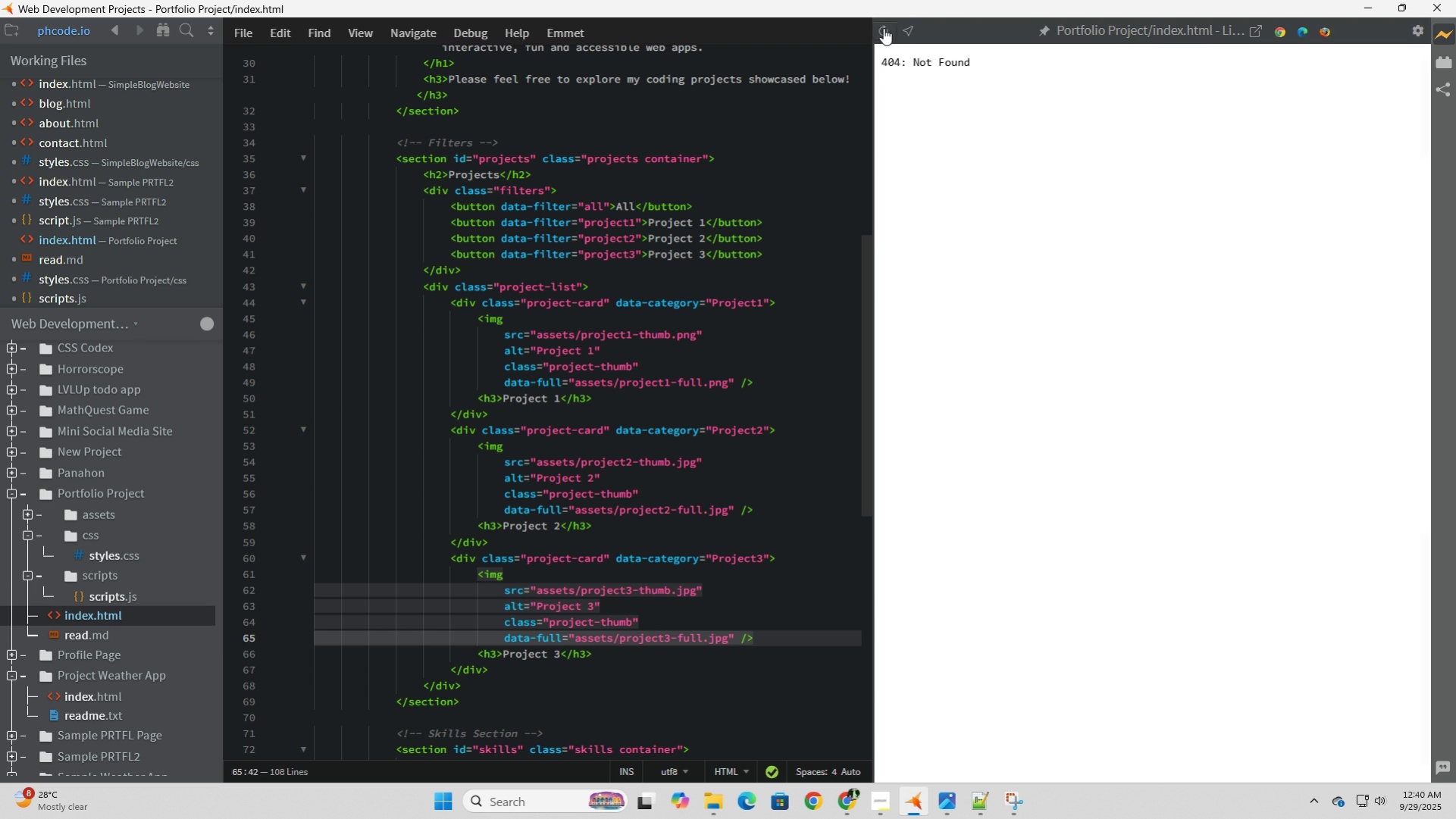 
left_click([883, 28])
 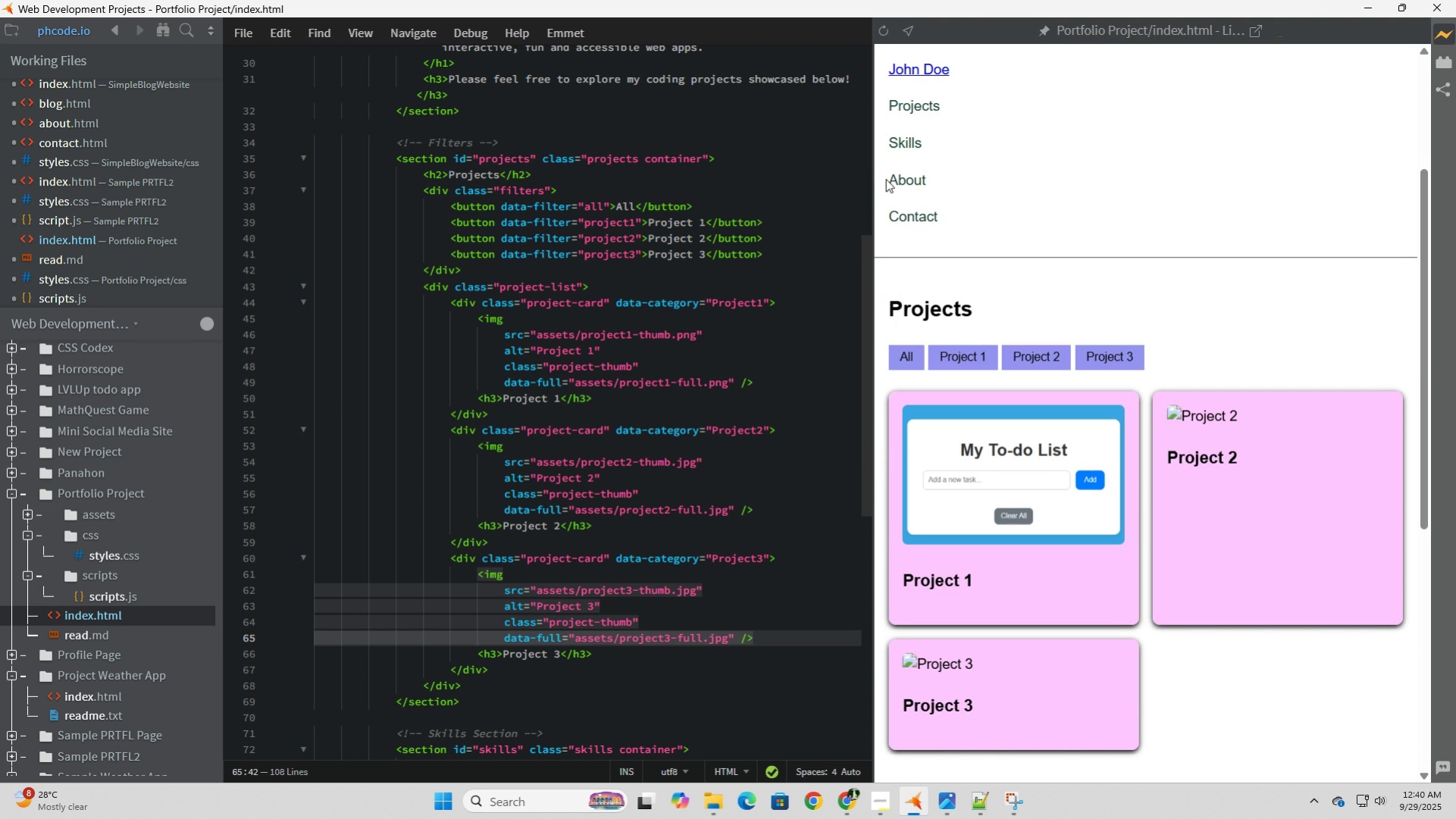 
left_click([904, 183])
 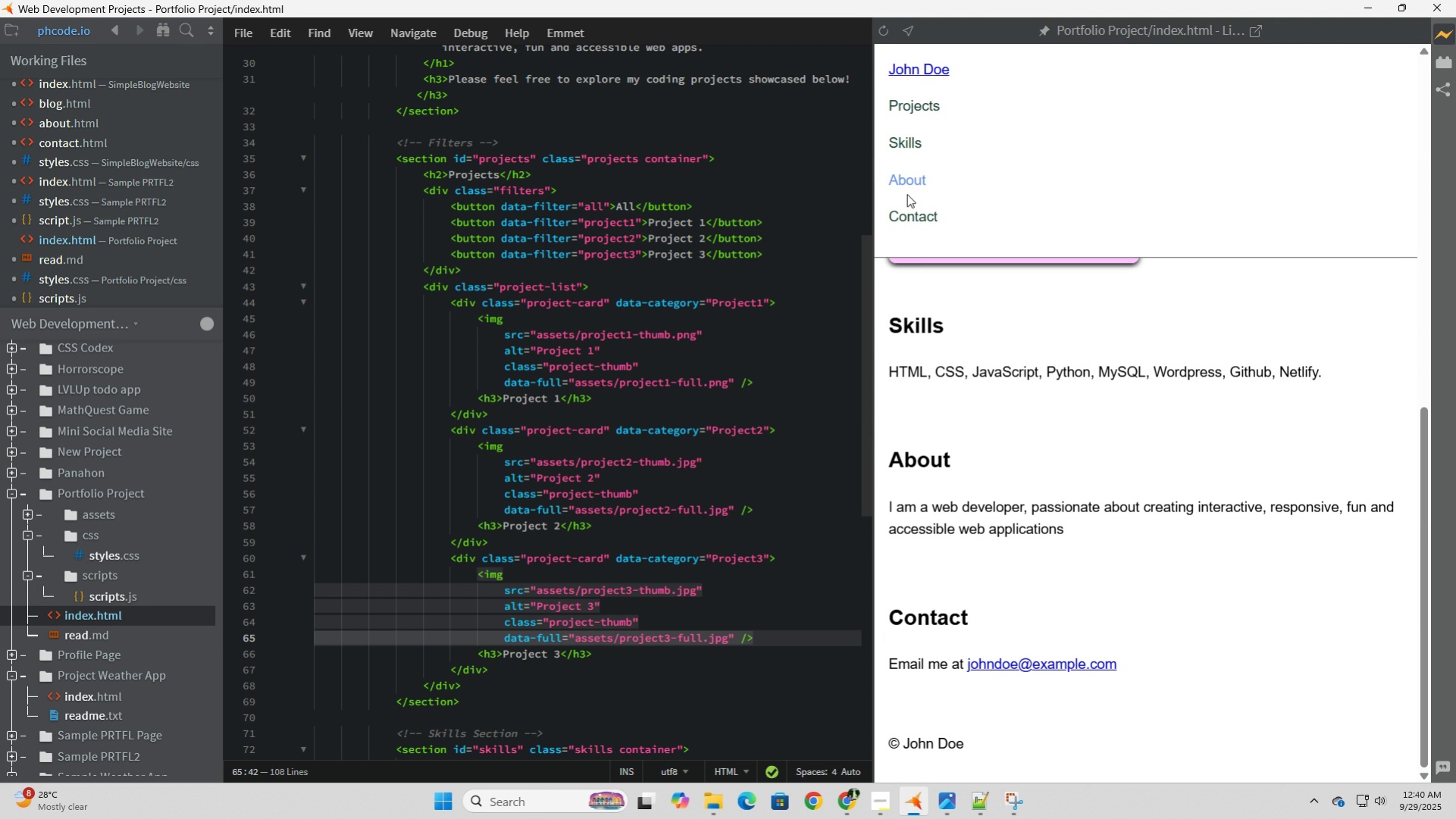 
left_click([904, 183])
 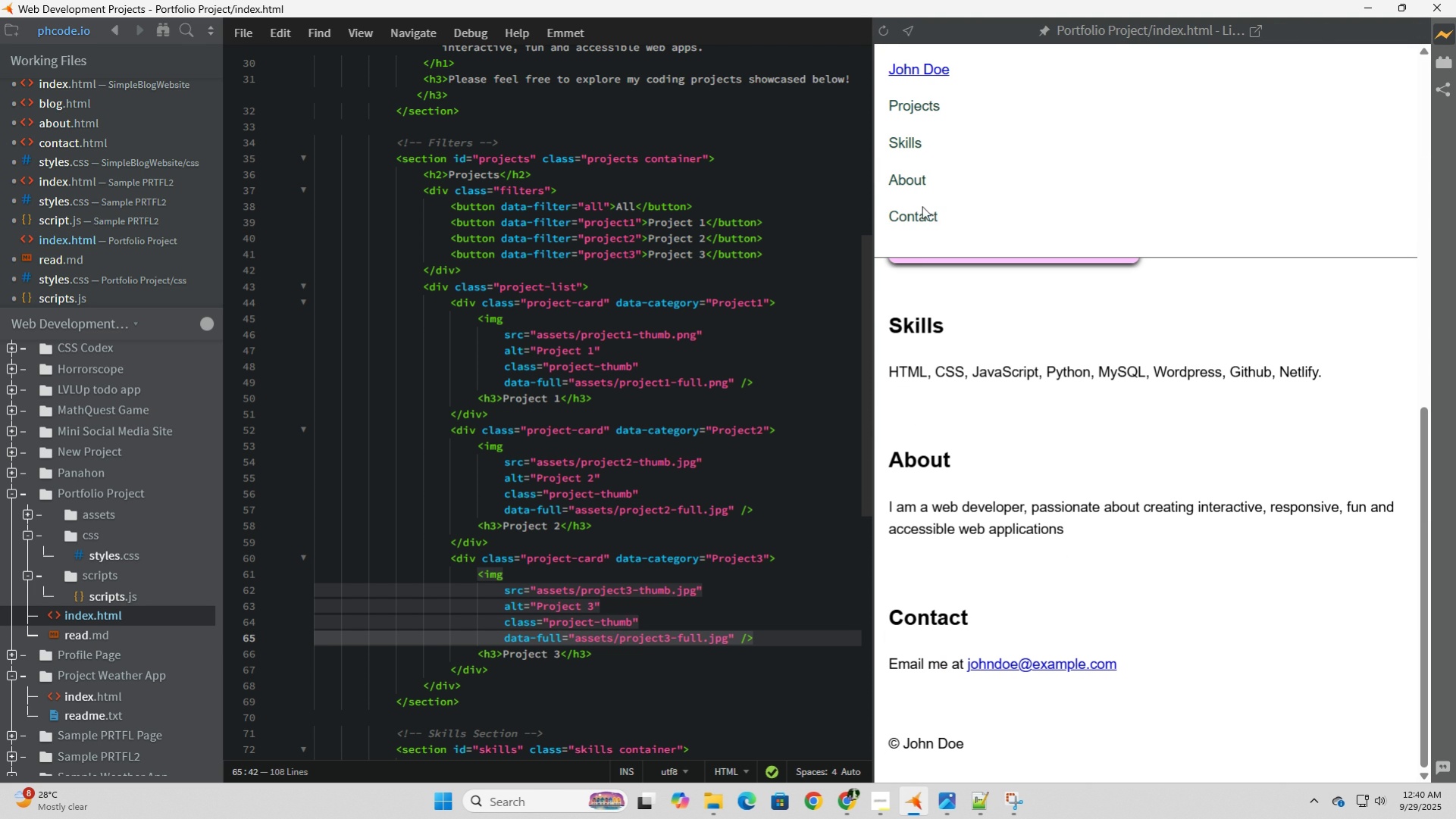 
left_click([919, 207])
 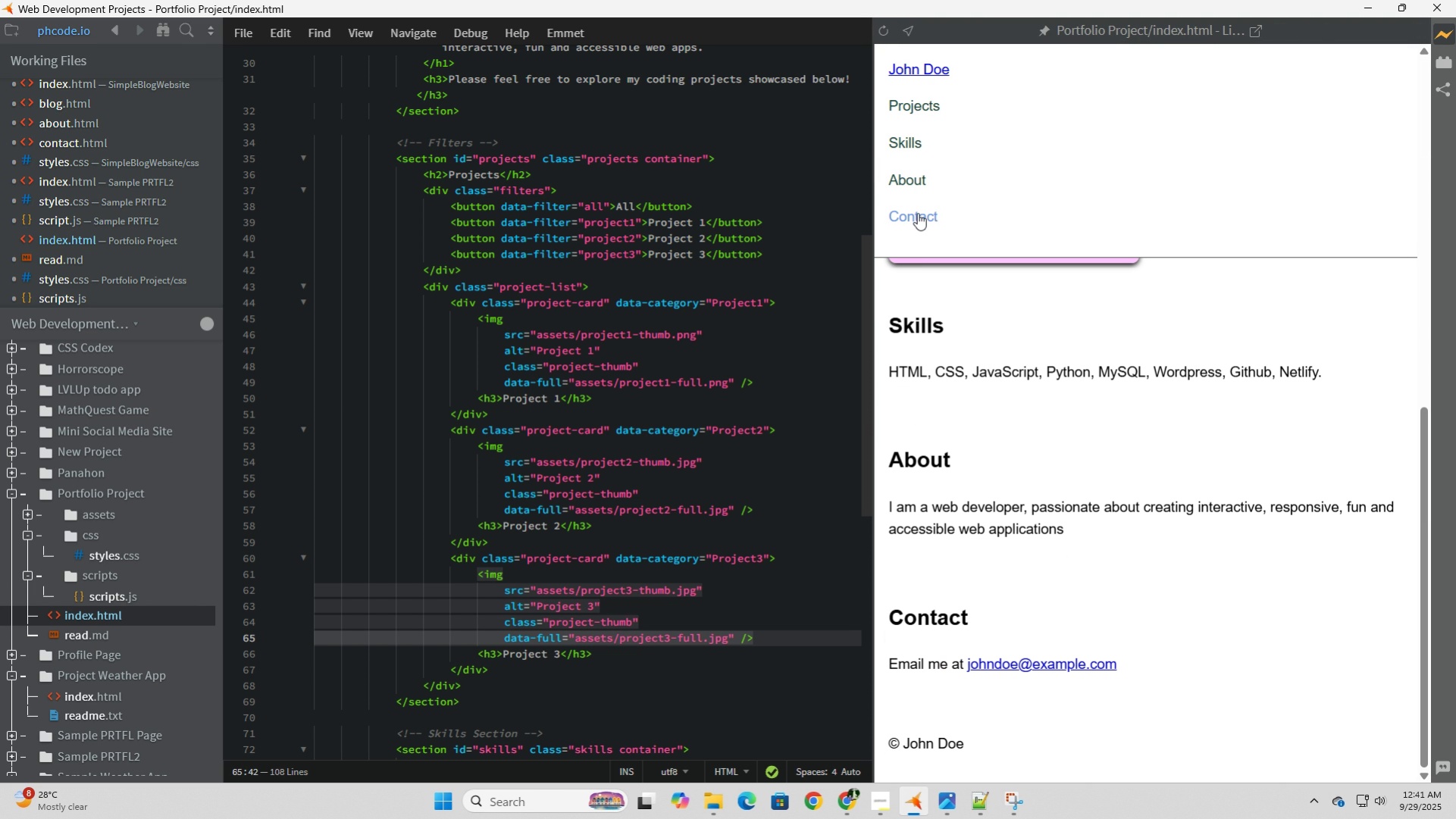 
left_click([917, 213])
 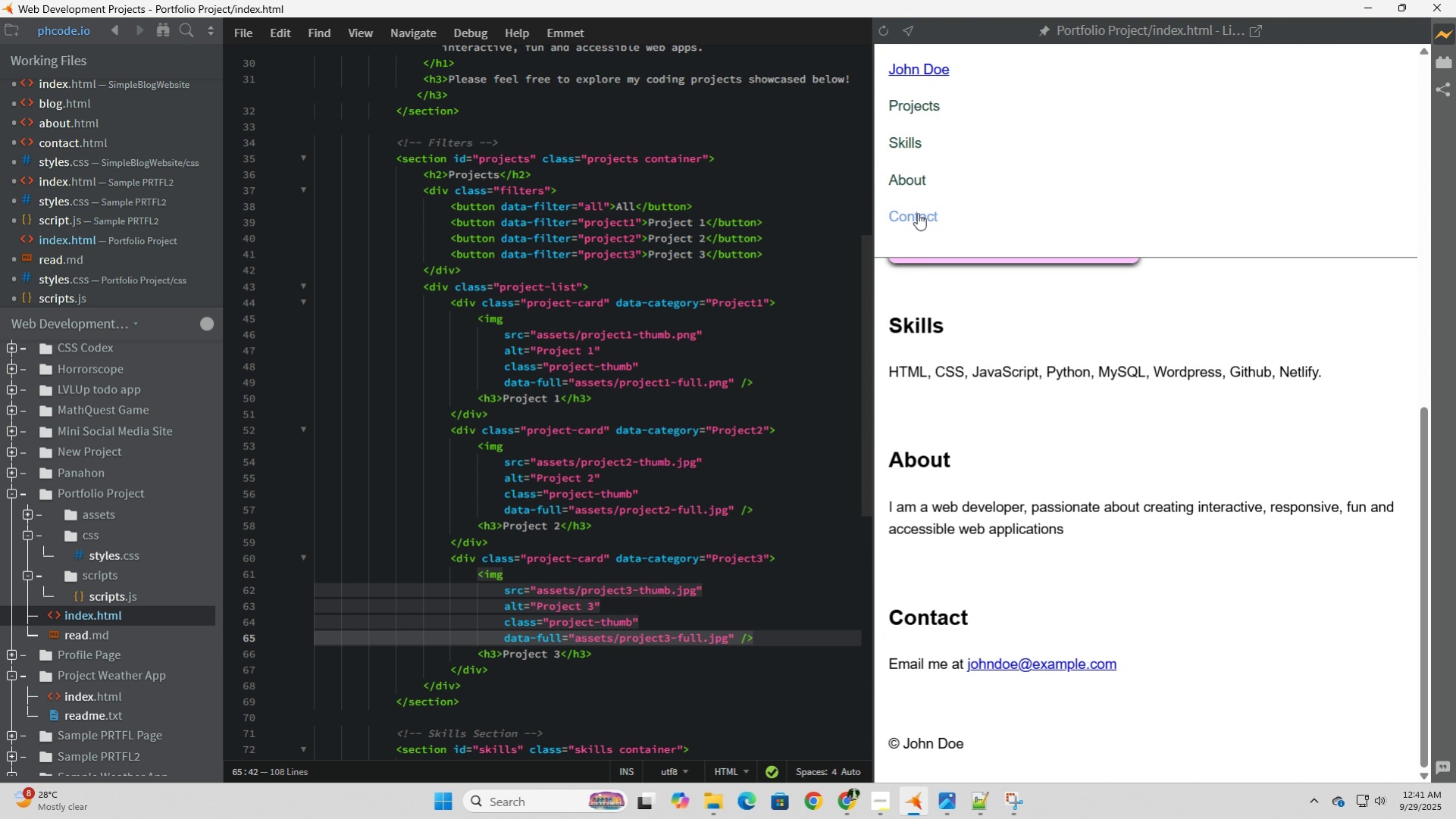 
left_click([917, 213])
 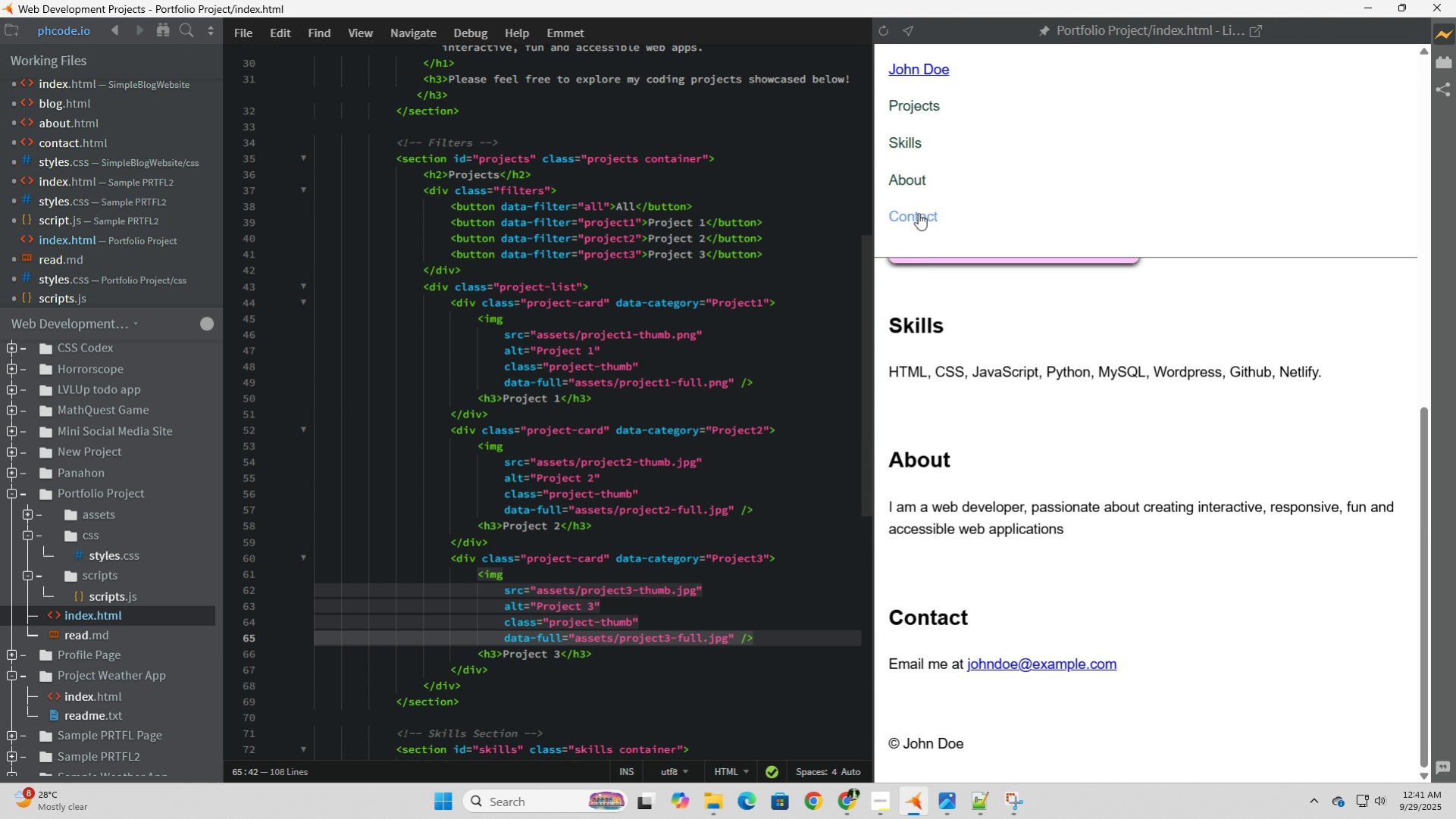 
wait(12.52)
 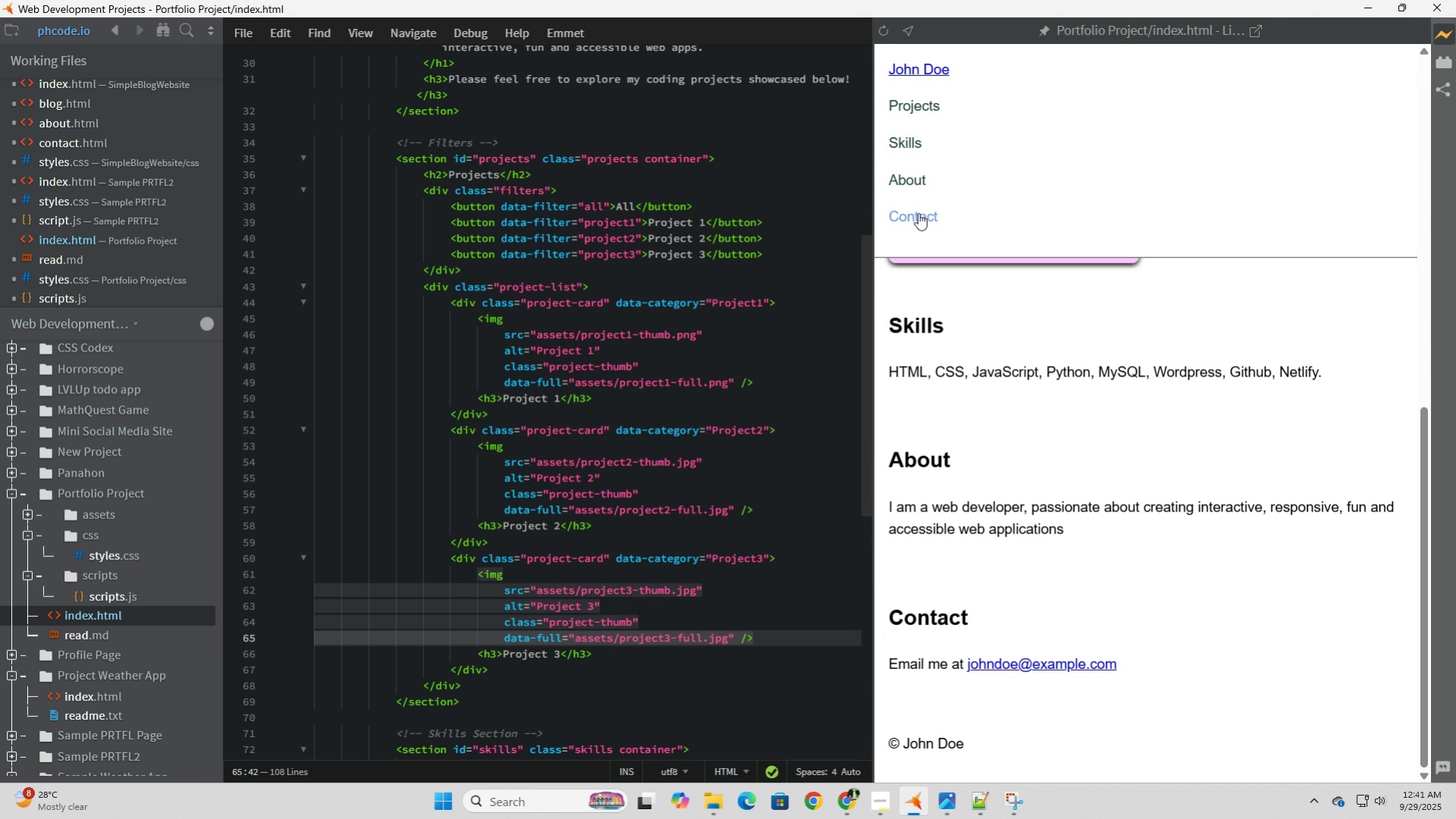 
left_click([581, 417])
 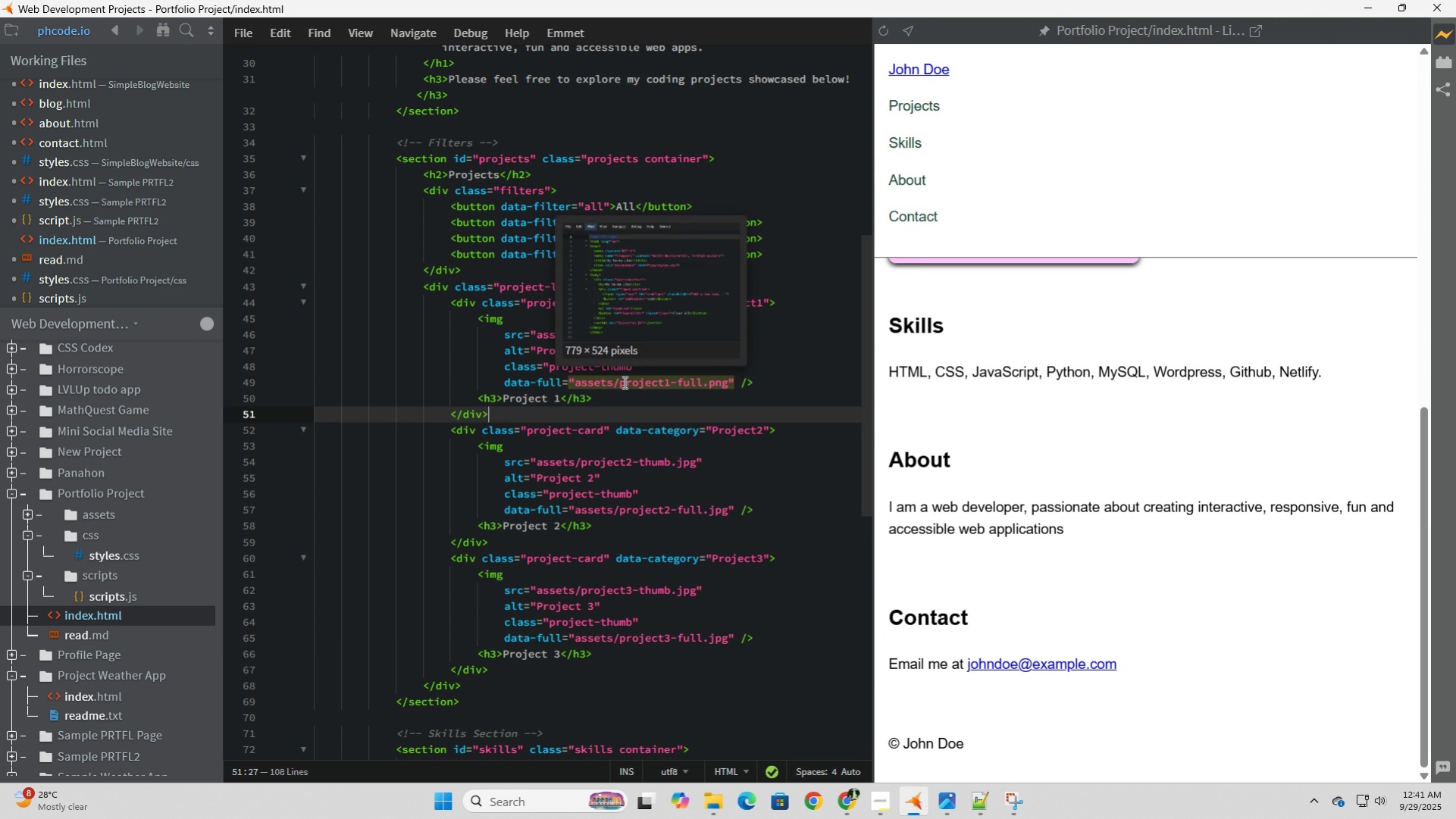 
wait(9.41)
 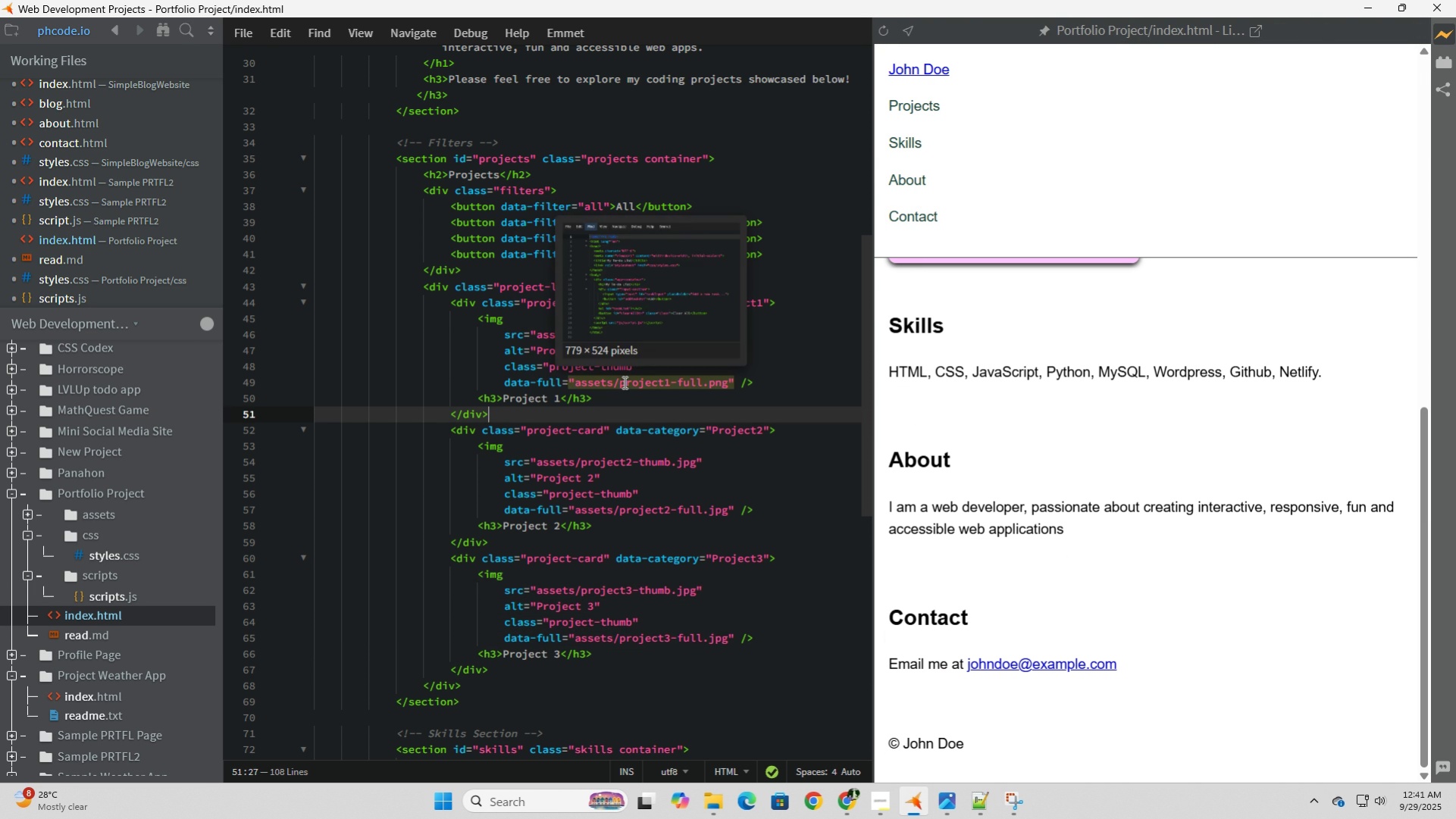 
scroll: coordinate [583, 537], scroll_direction: down, amount: 3.0
 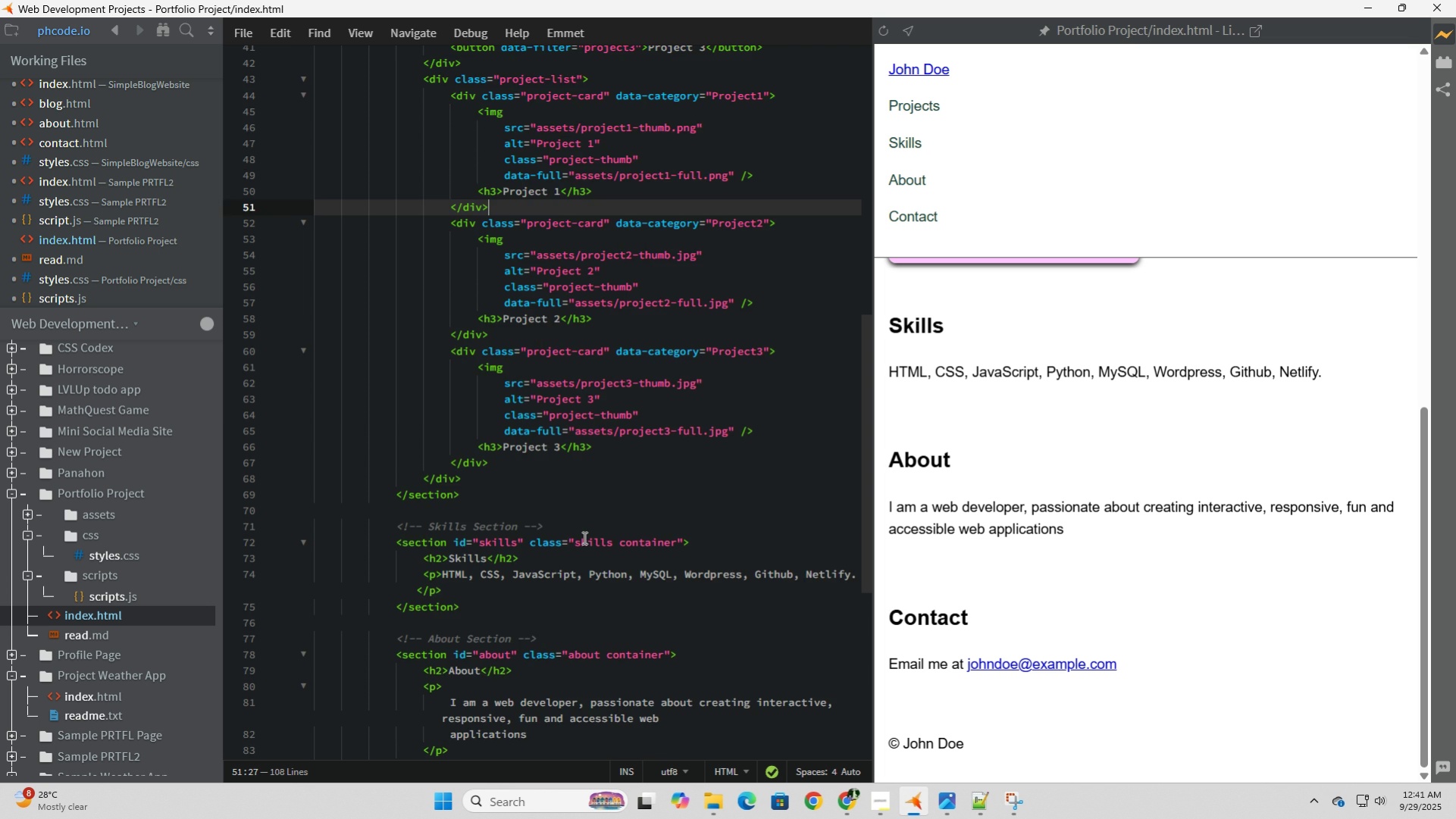 
scroll: coordinate [583, 537], scroll_direction: up, amount: 5.0
 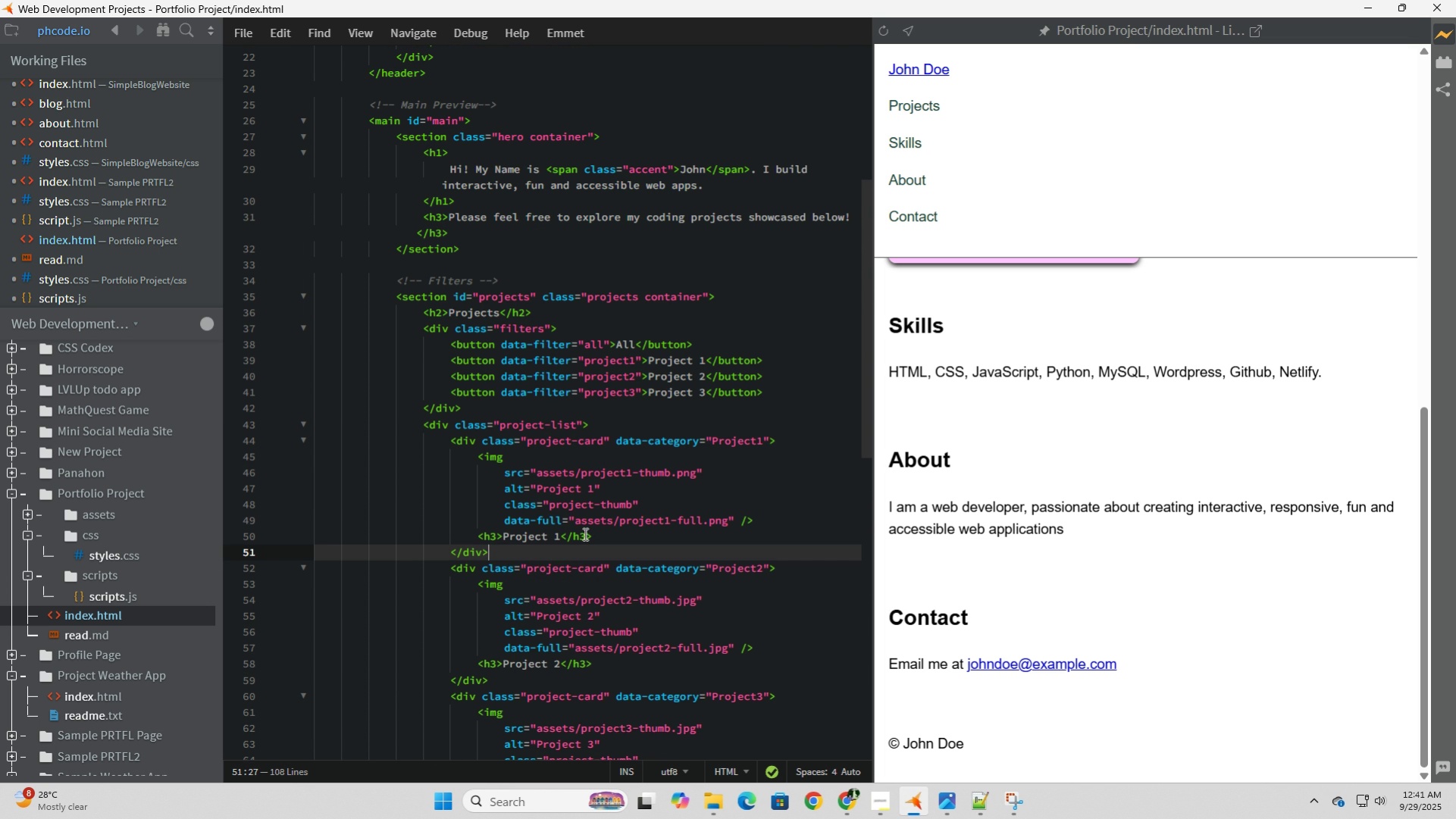 
wait(12.22)
 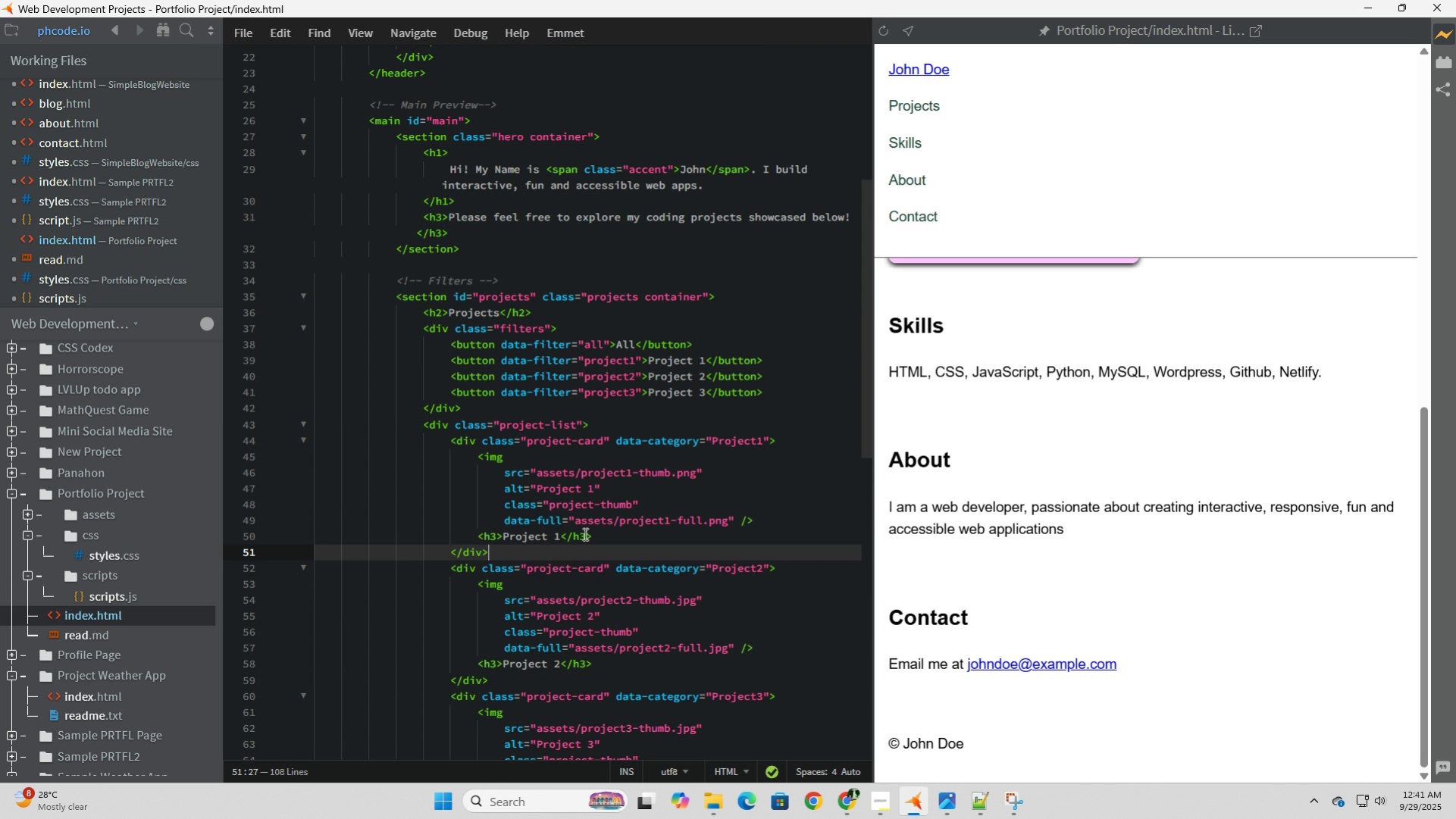 
left_click([106, 552])
 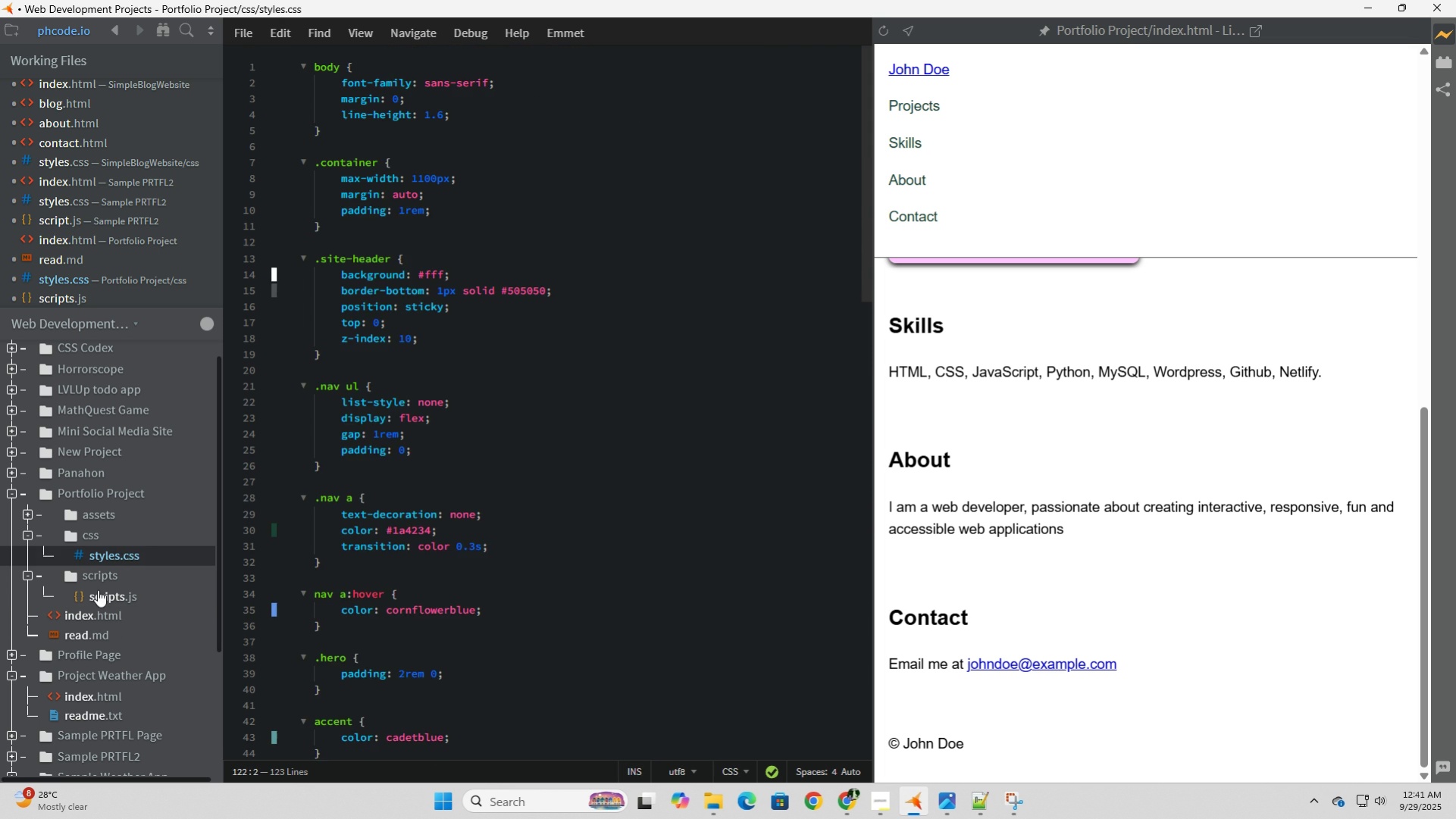 
left_click([98, 589])
 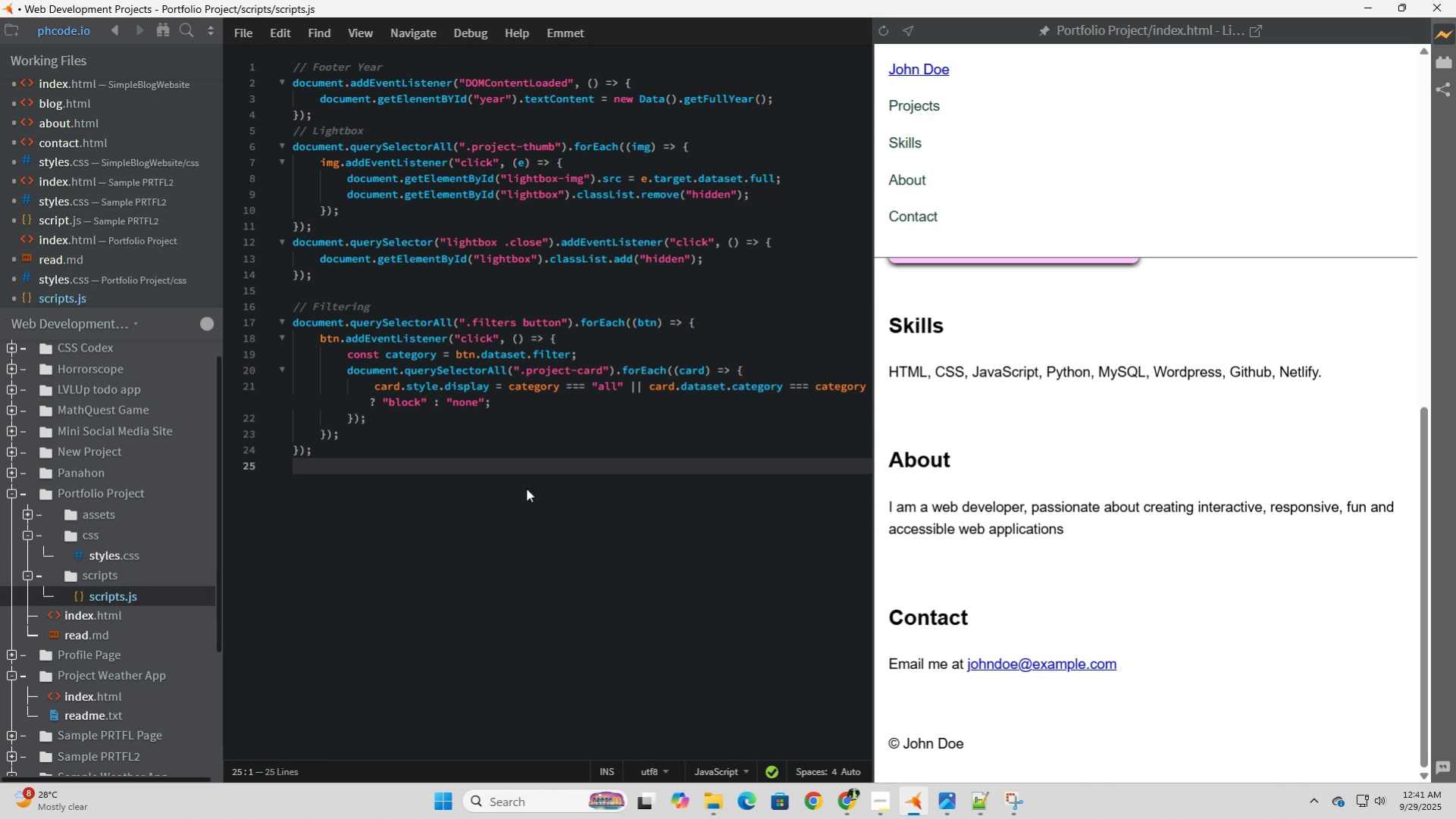 
scroll: coordinate [534, 507], scroll_direction: up, amount: 5.0
 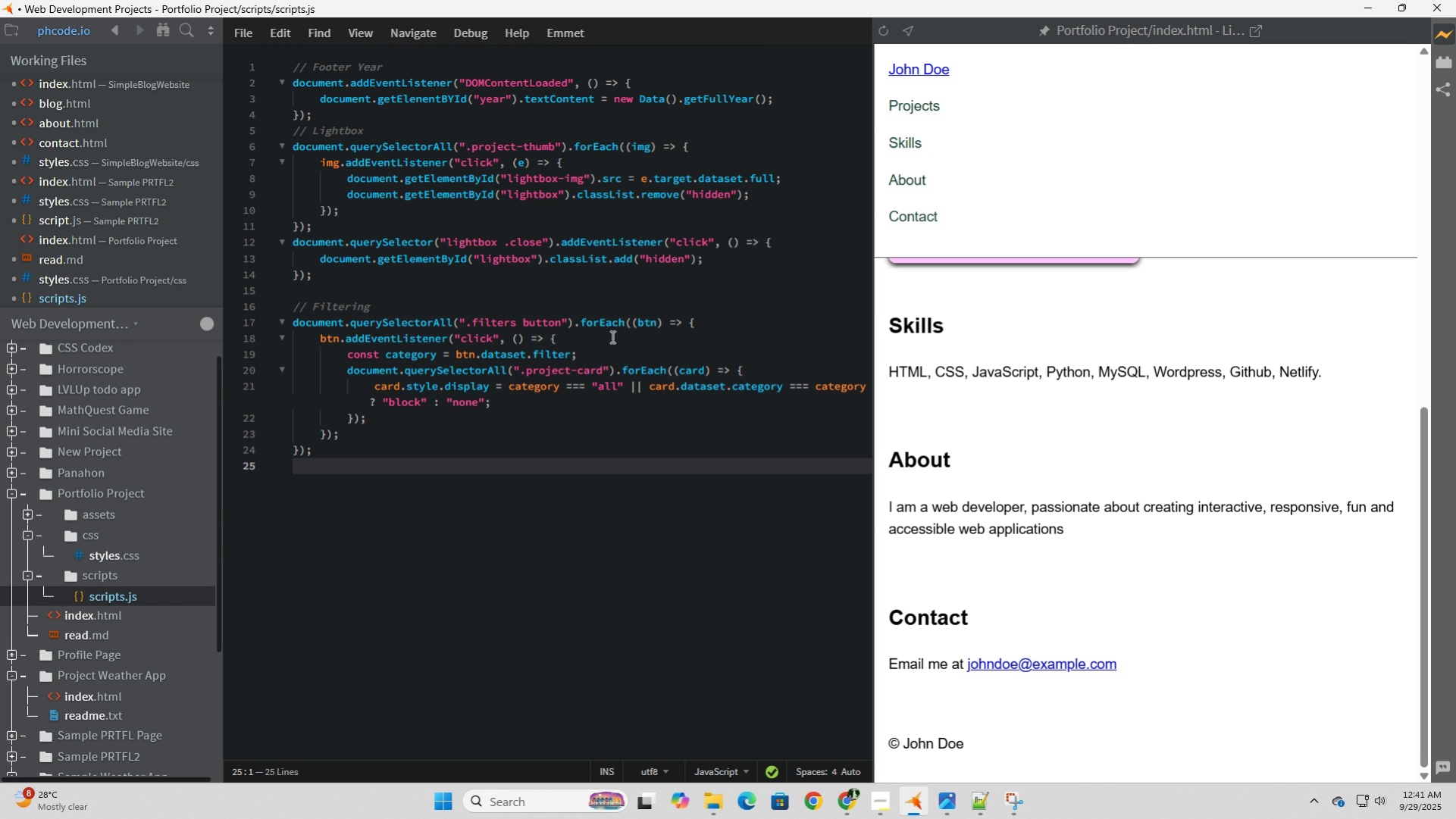 
wait(13.26)
 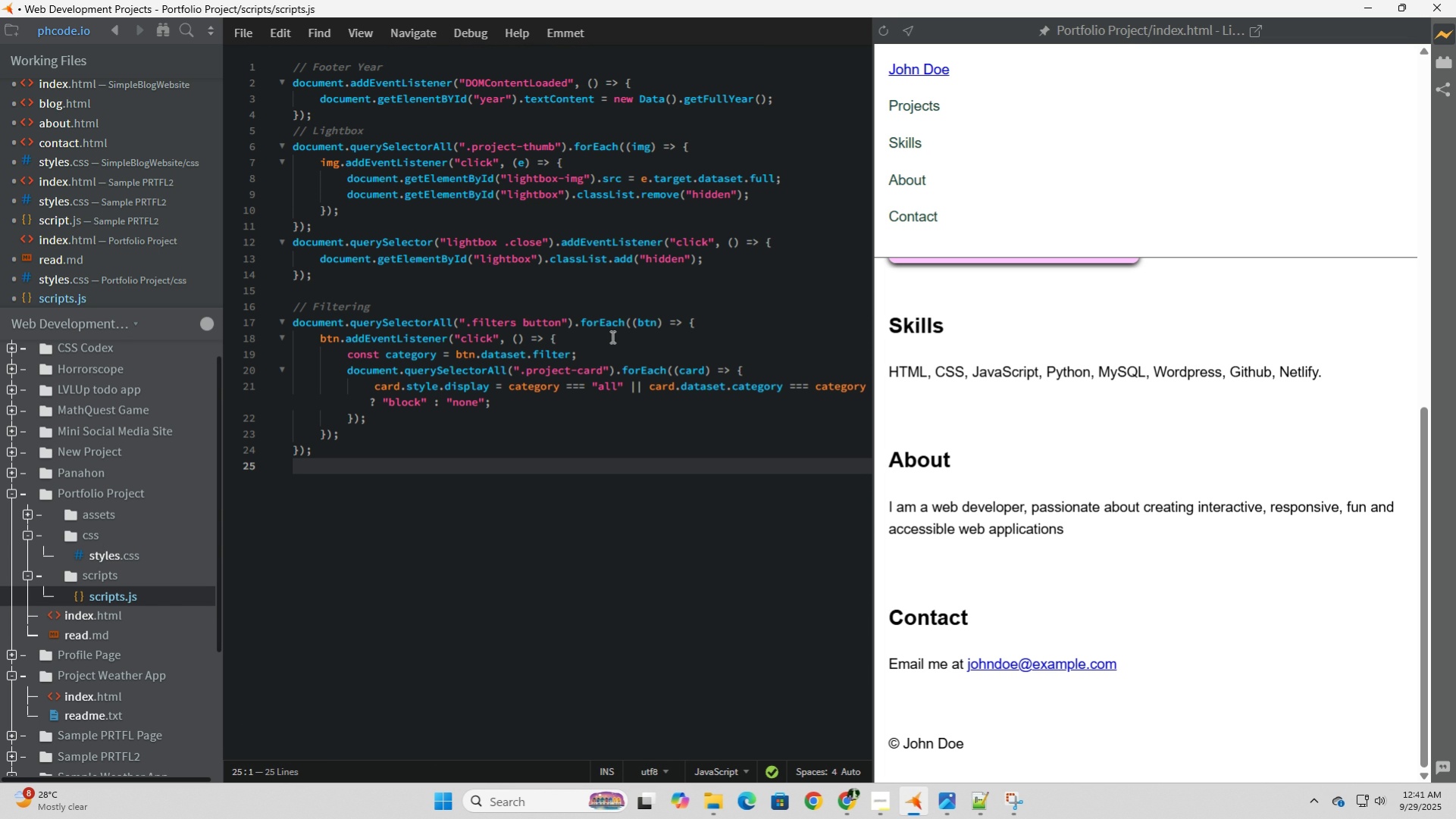 
scroll: coordinate [477, 230], scroll_direction: up, amount: 2.0
 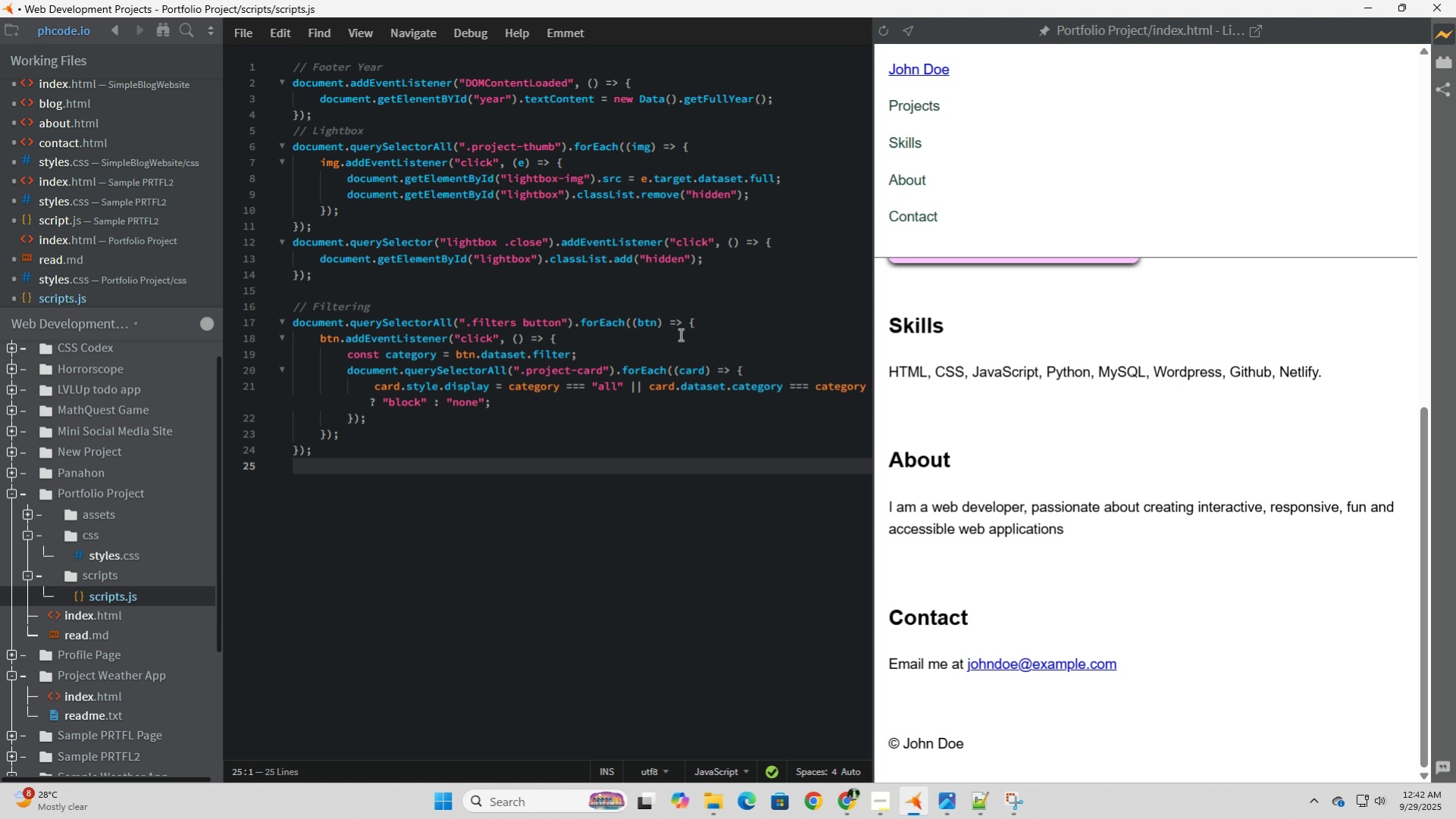 
wait(15.82)
 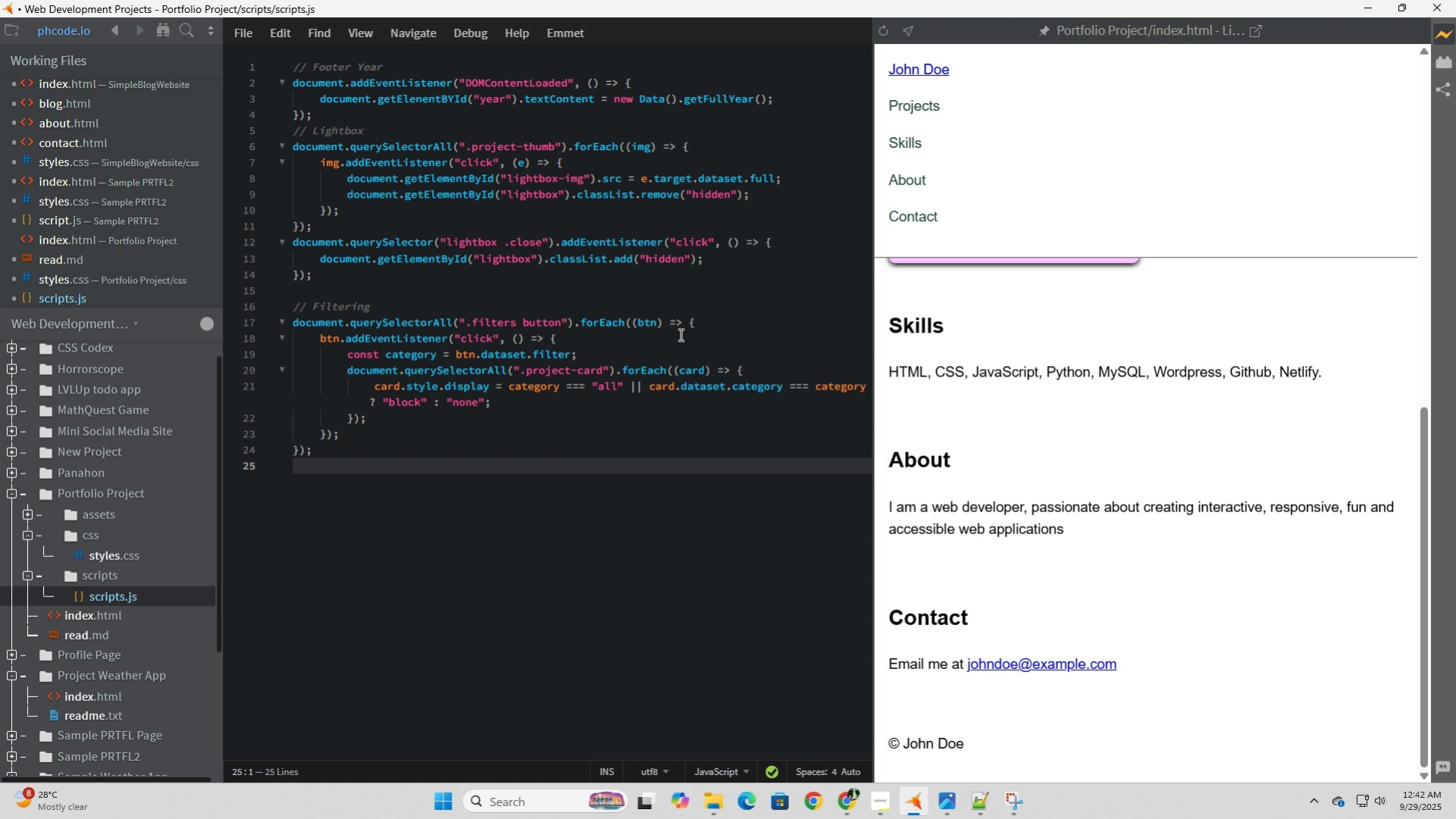 
left_click([419, 378])
 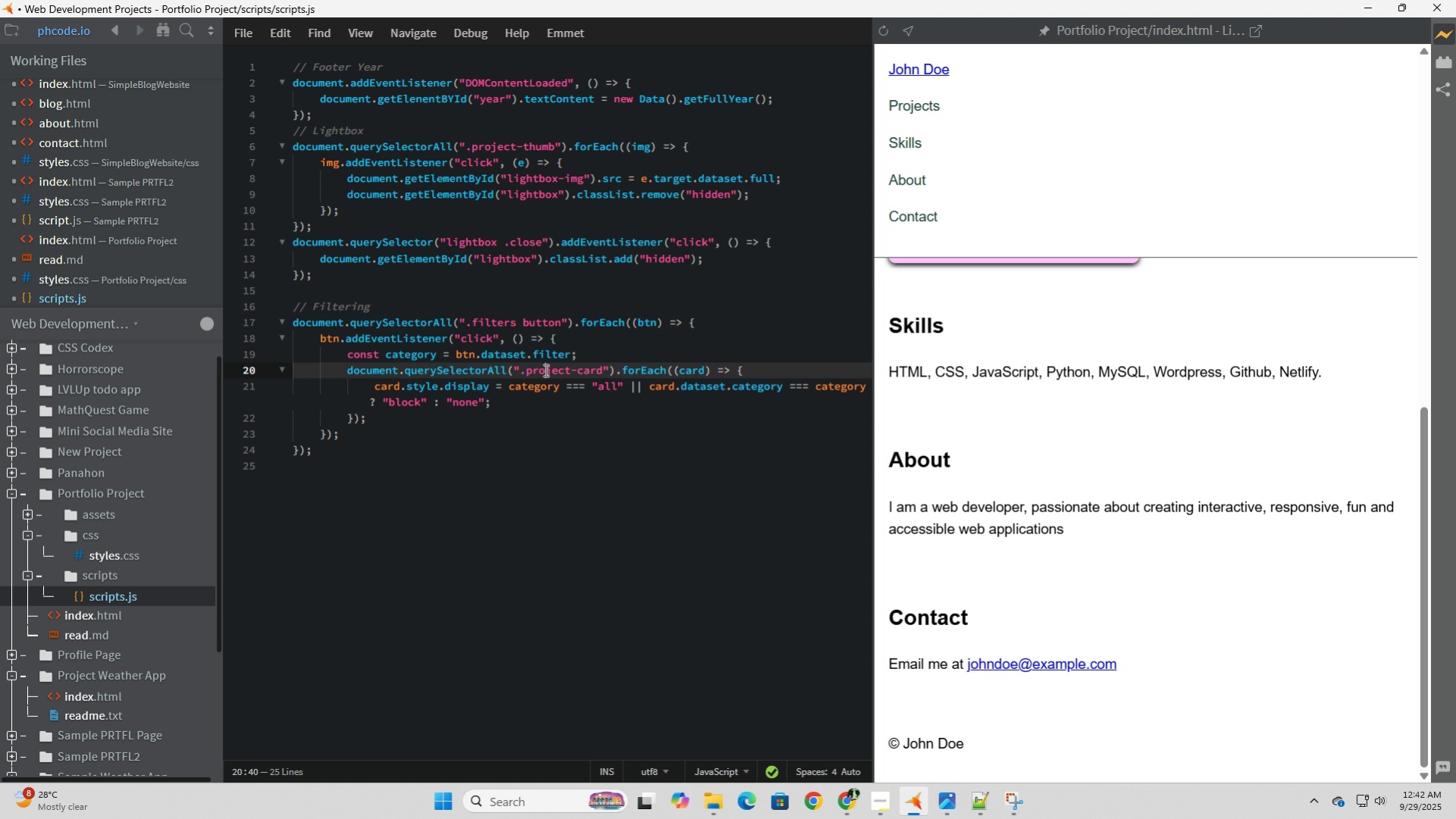 
left_click([544, 370])
 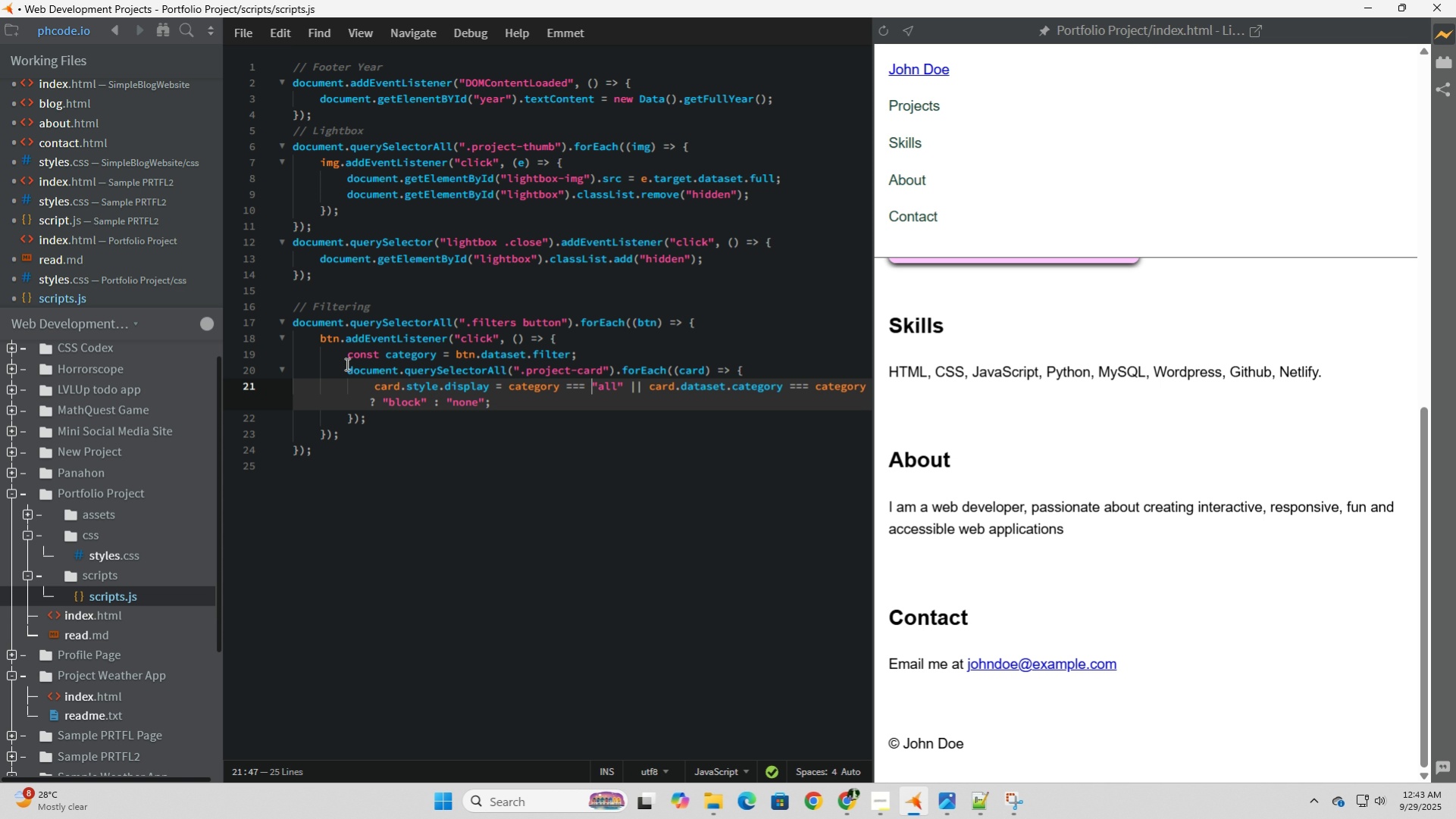 
wait(71.79)
 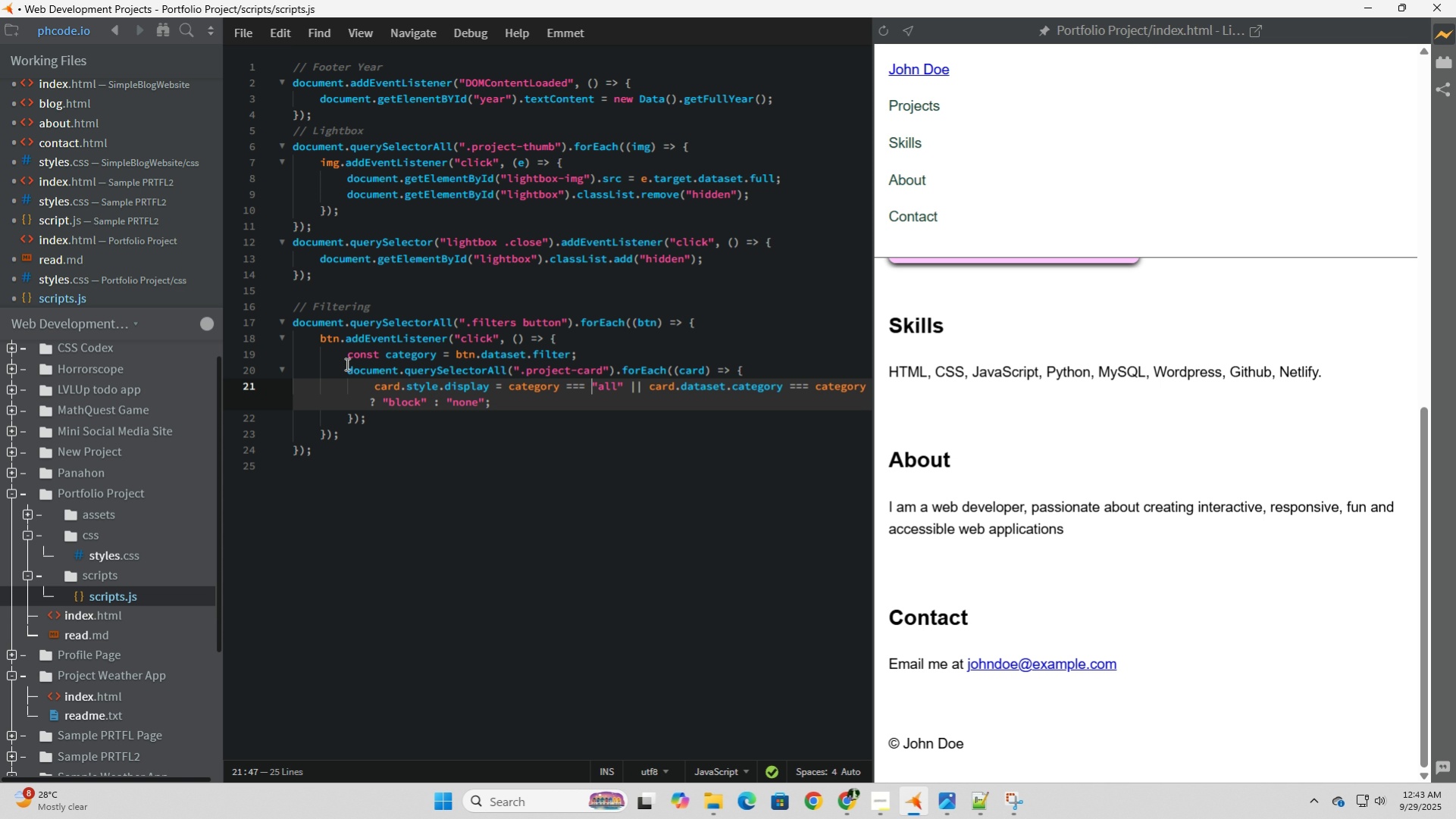 
left_click([477, 406])
 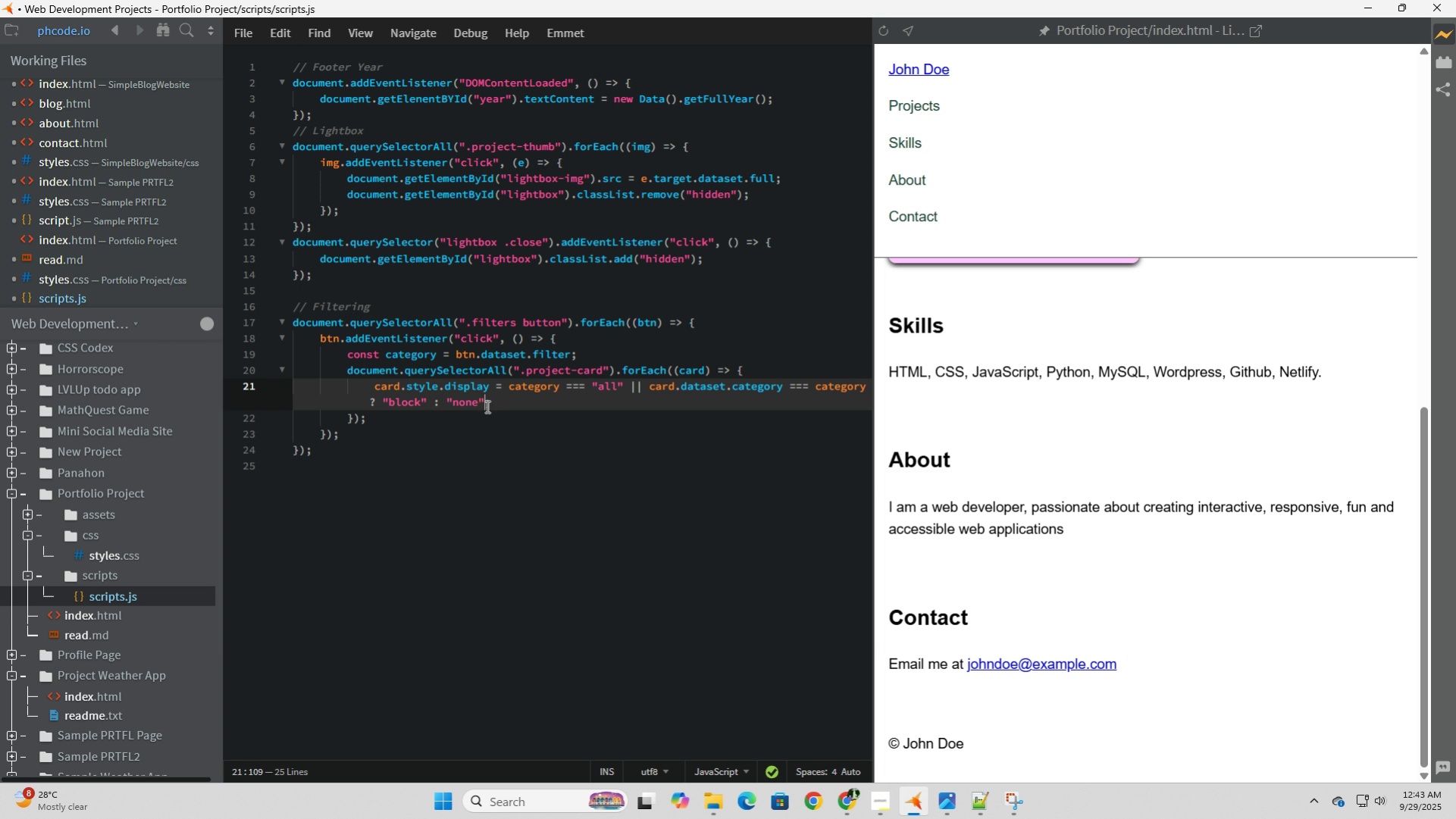 
left_click([486, 406])
 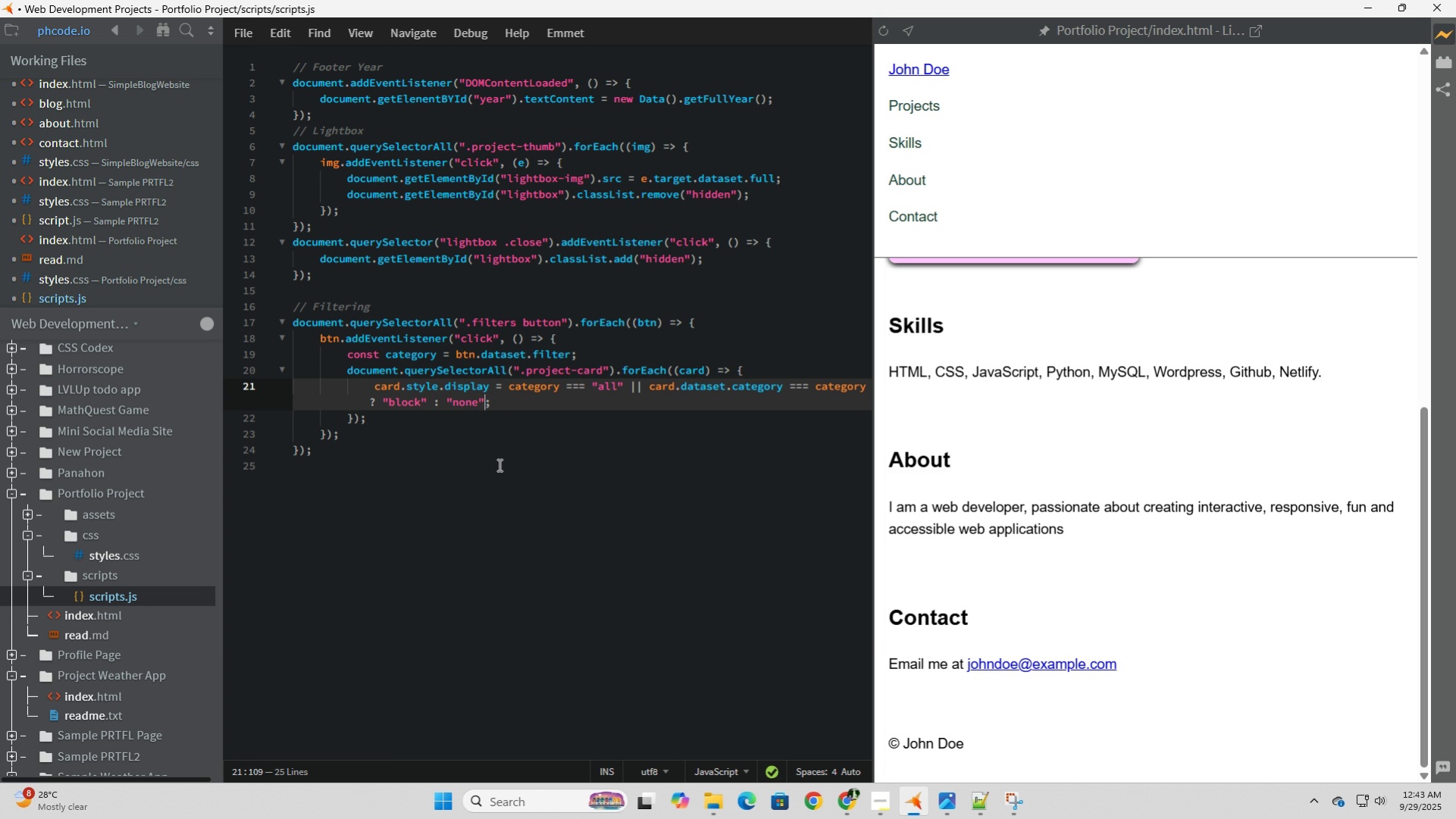 
wait(18.57)
 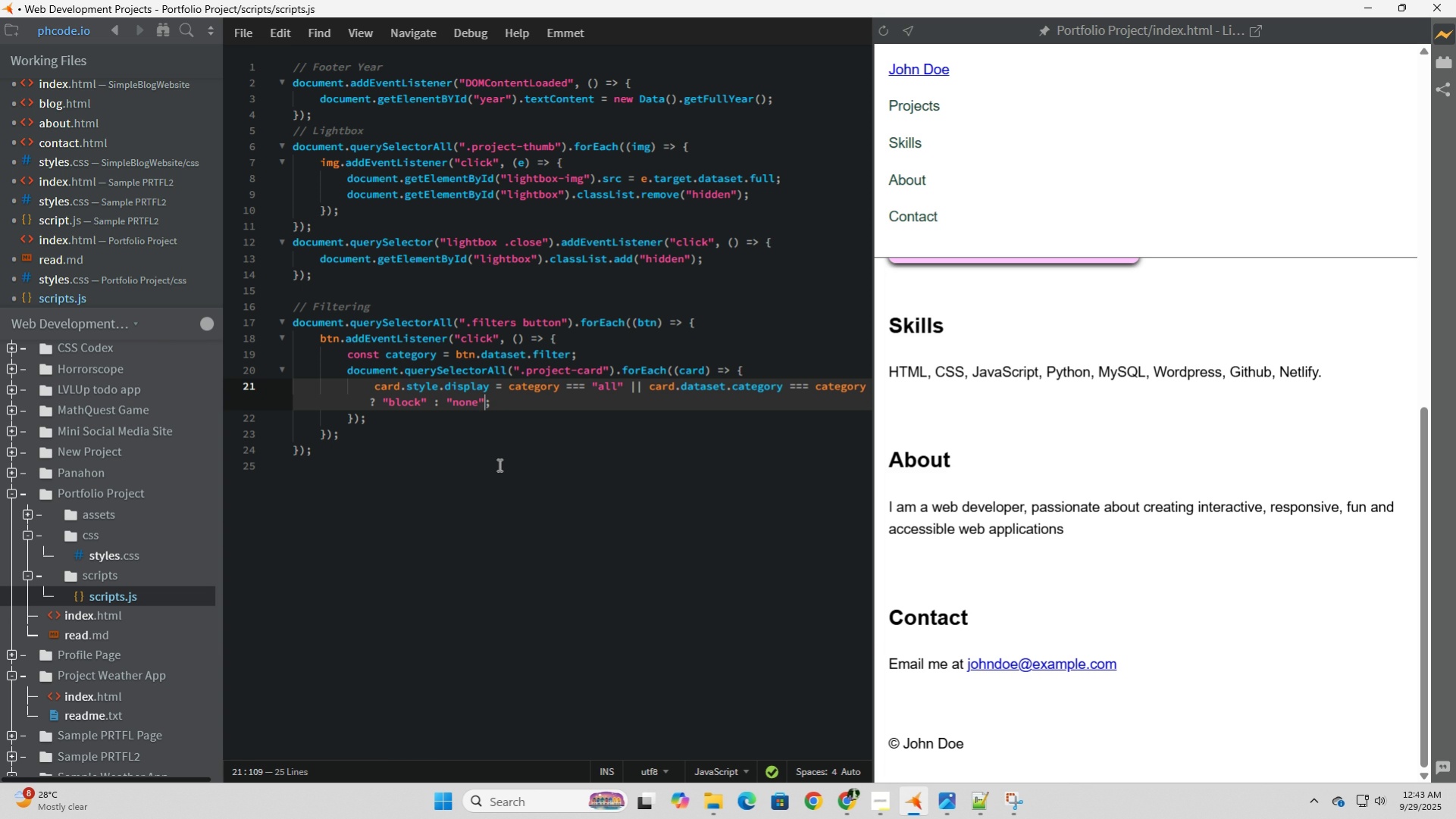 
scroll: coordinate [520, 230], scroll_direction: up, amount: 2.0
 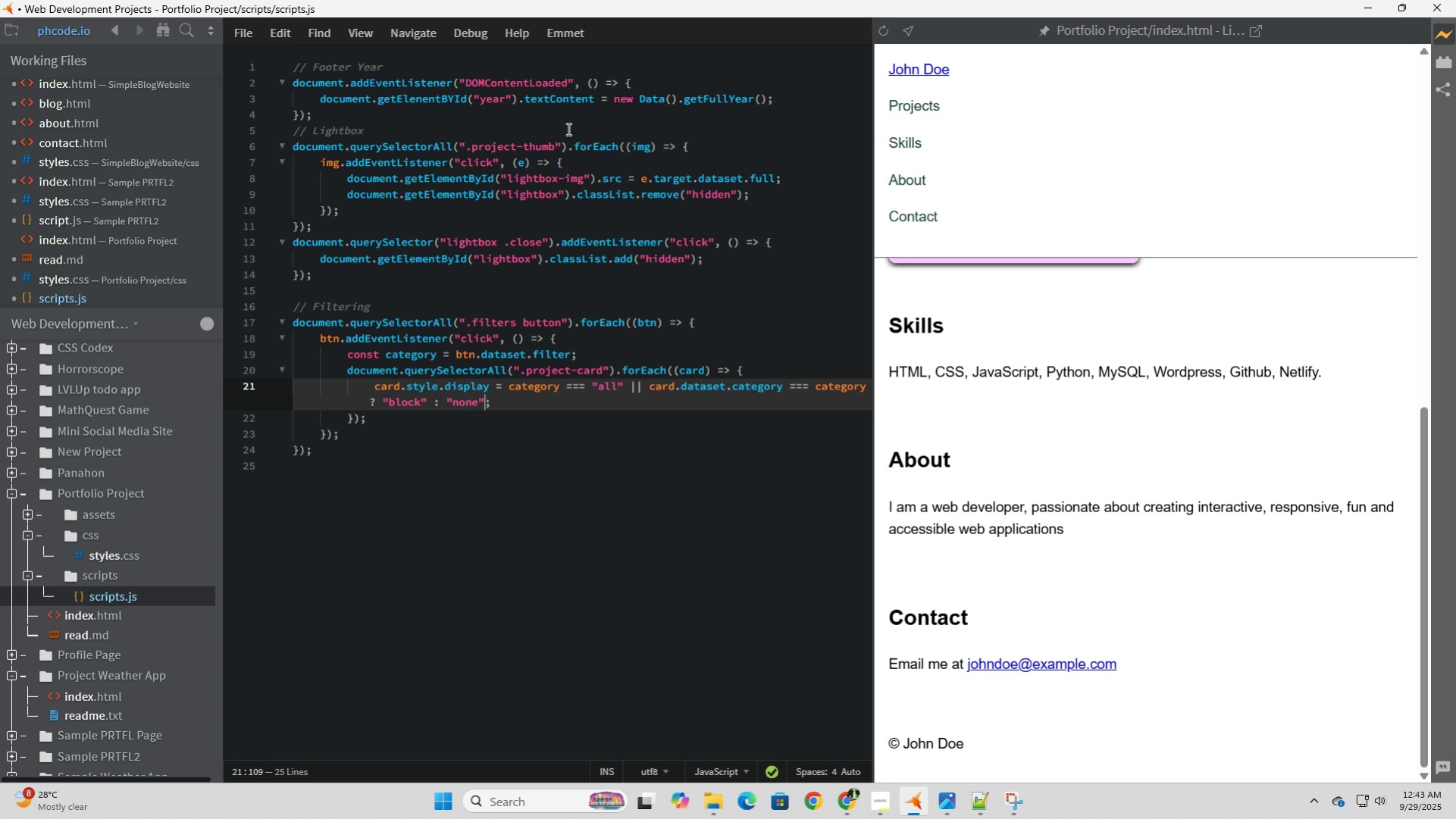 
left_click([567, 129])
 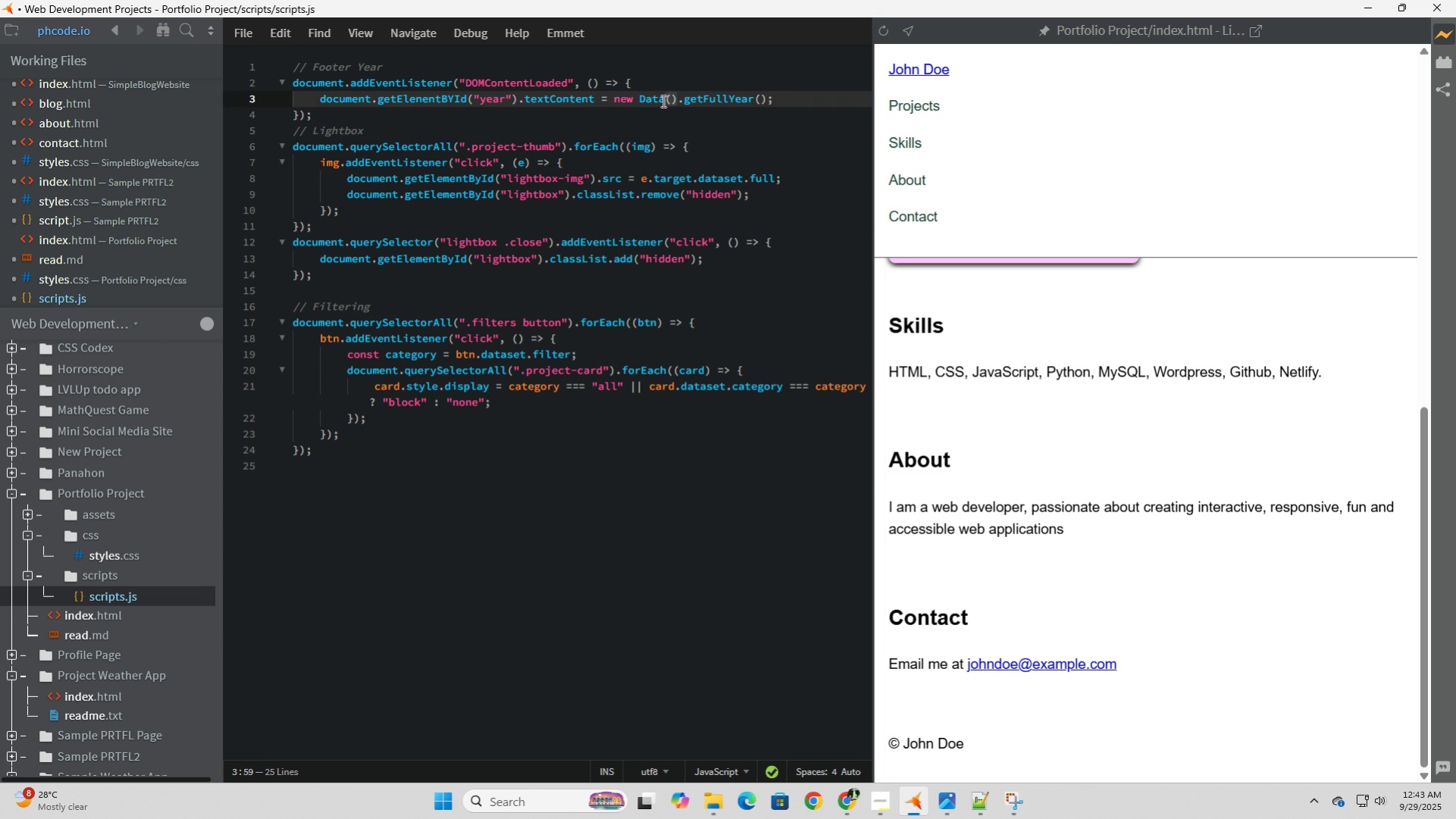 
wait(5.78)
 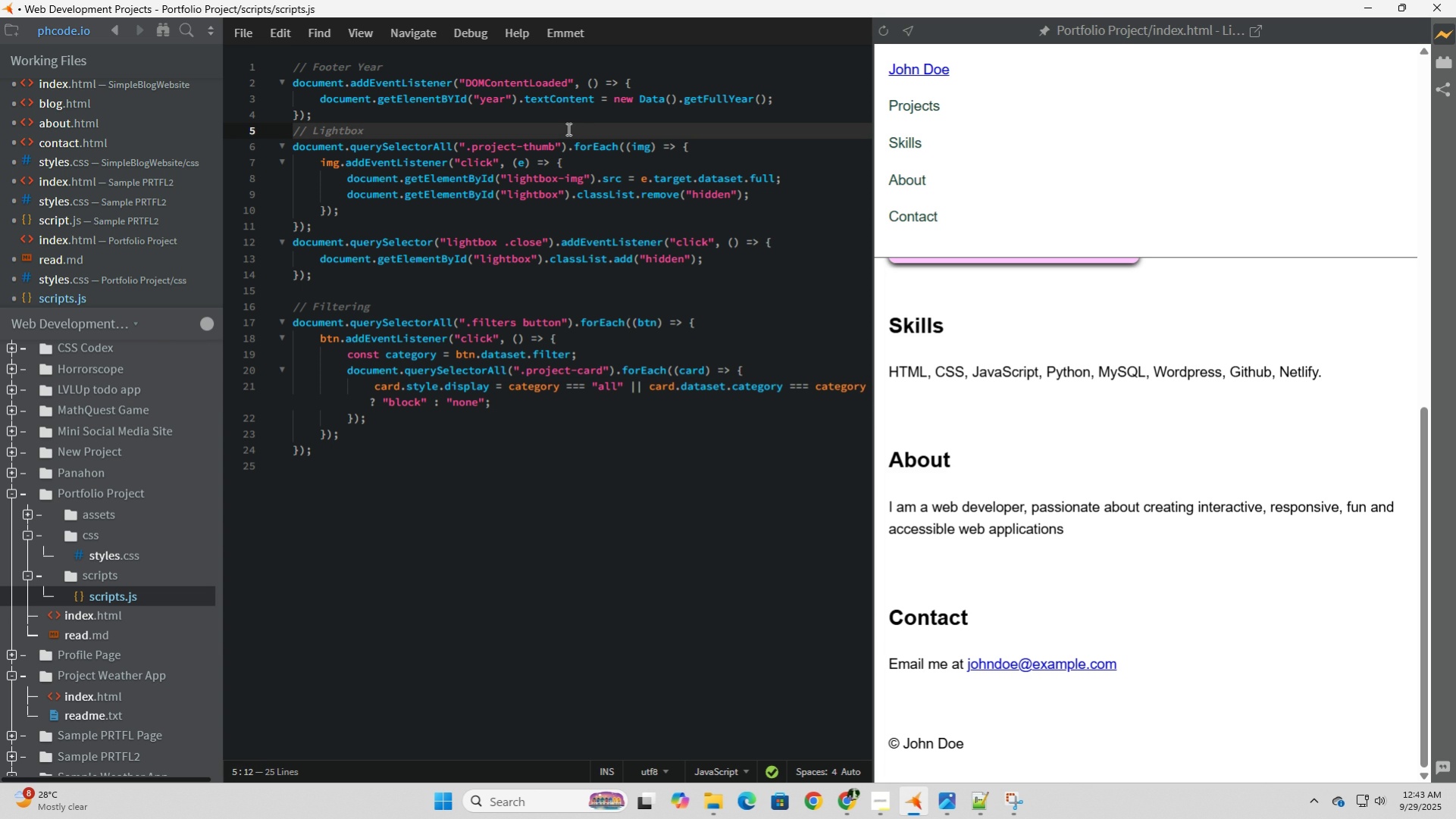 
key(E)
 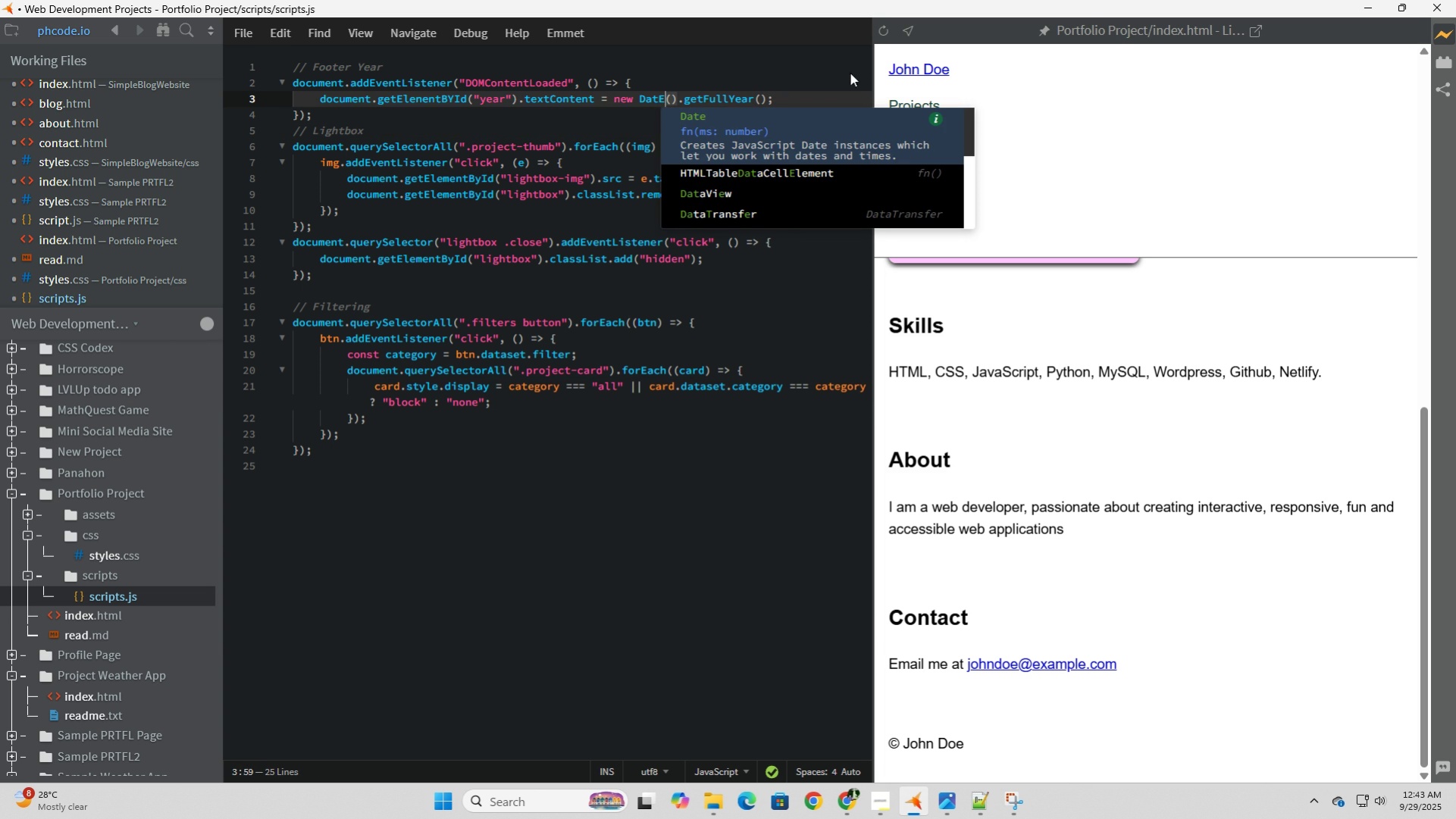 
left_click([740, 138])
 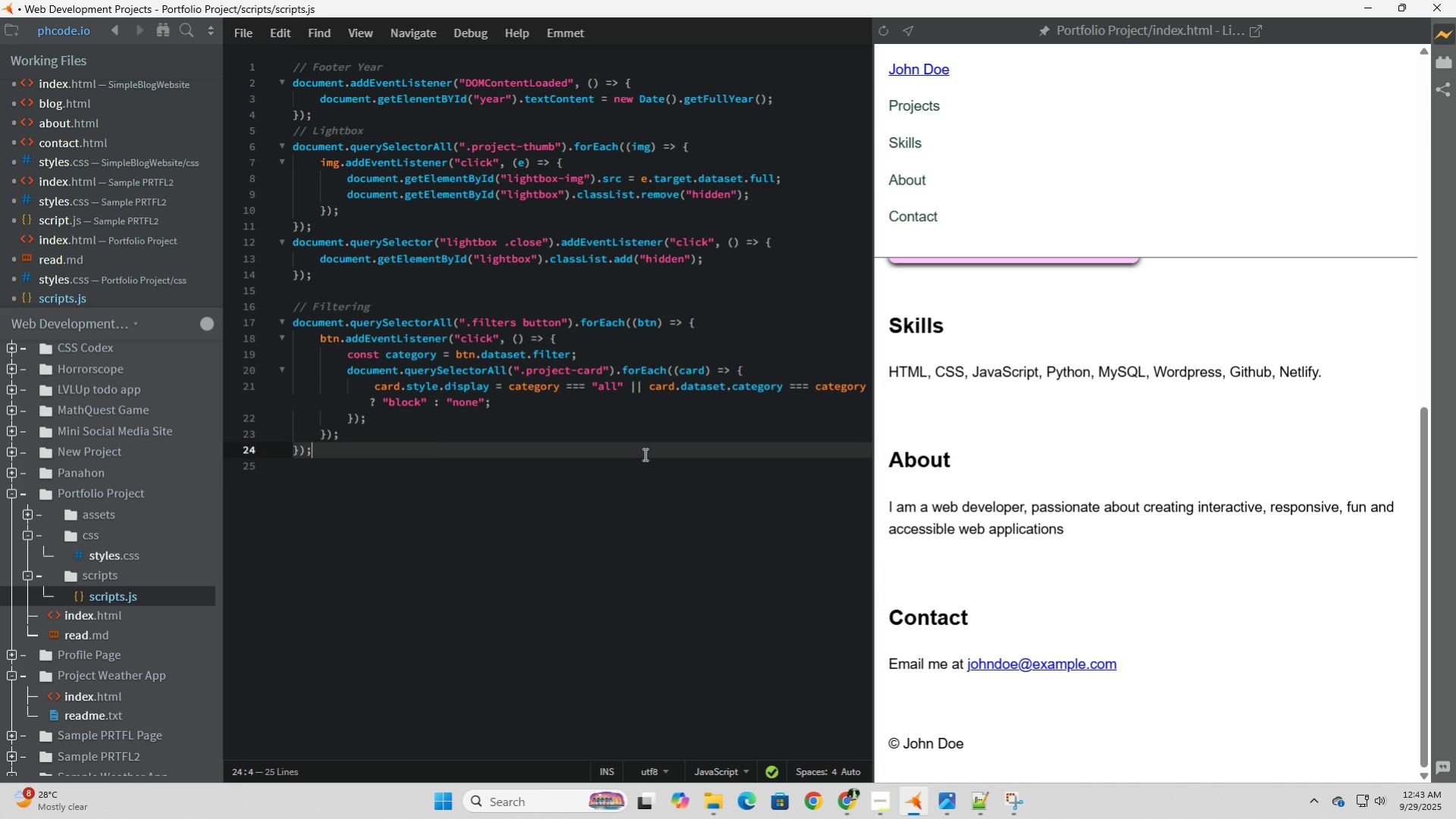 
left_click([643, 454])
 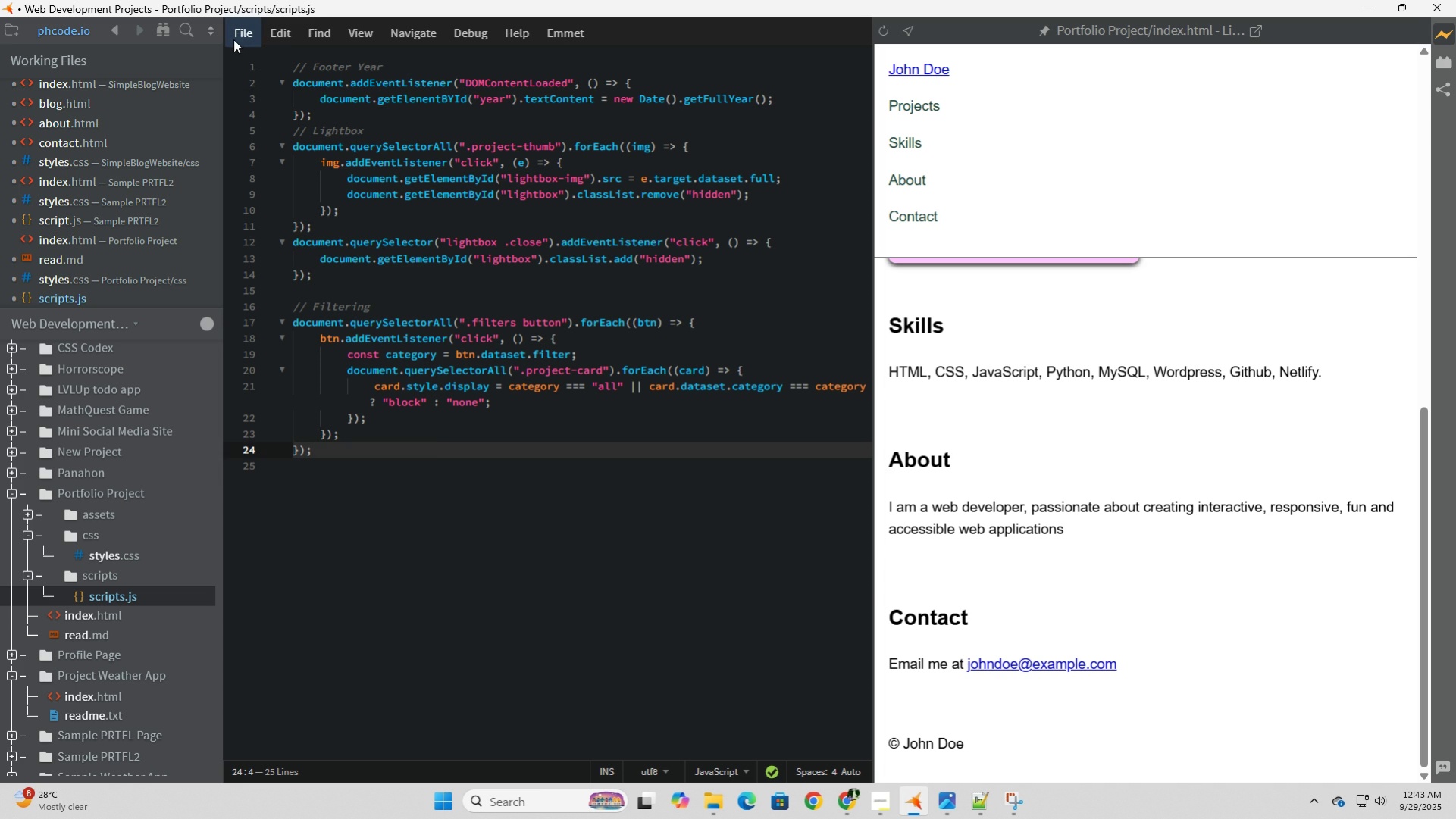 
left_click([234, 38])
 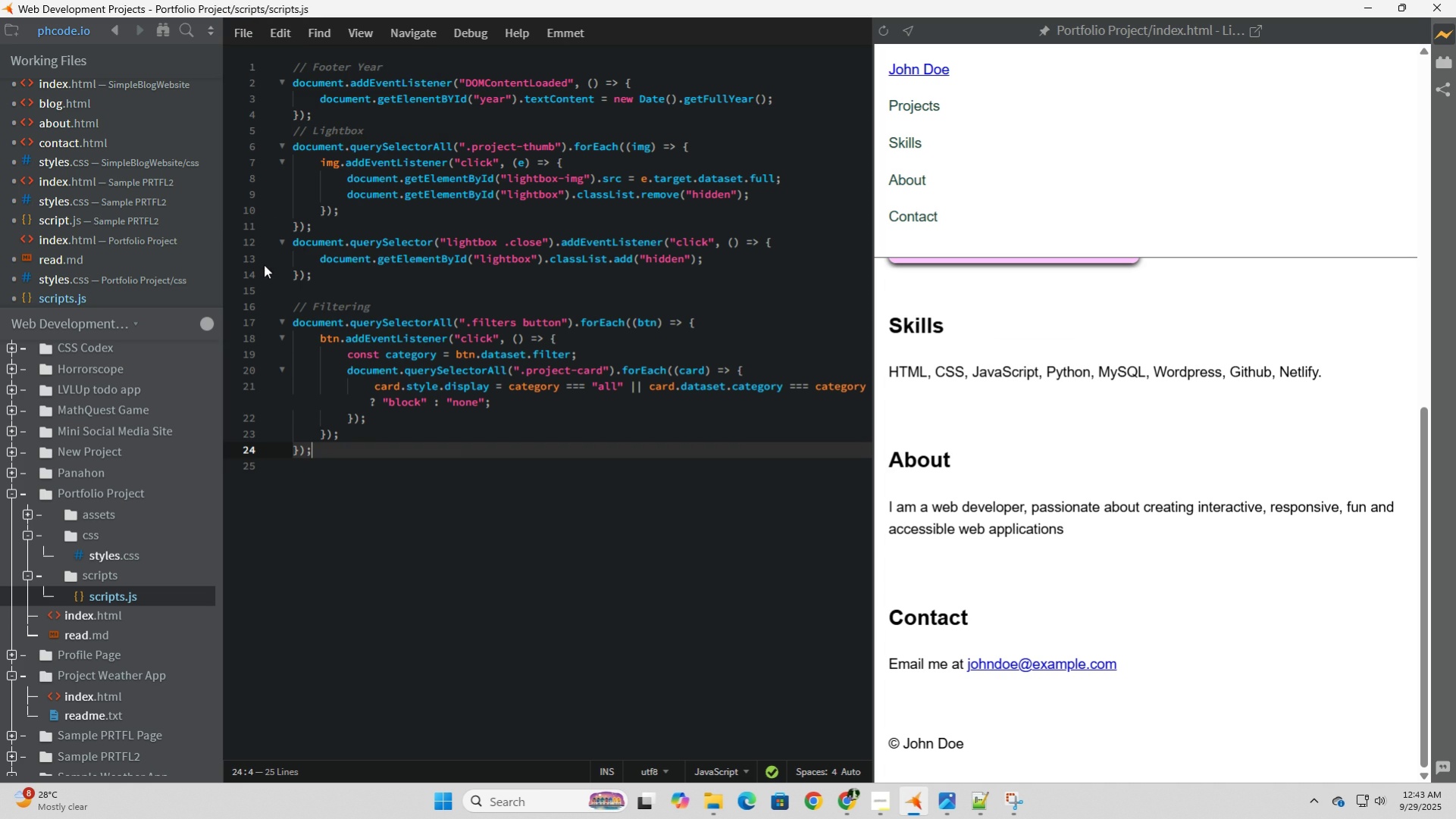 
left_click([264, 264])
 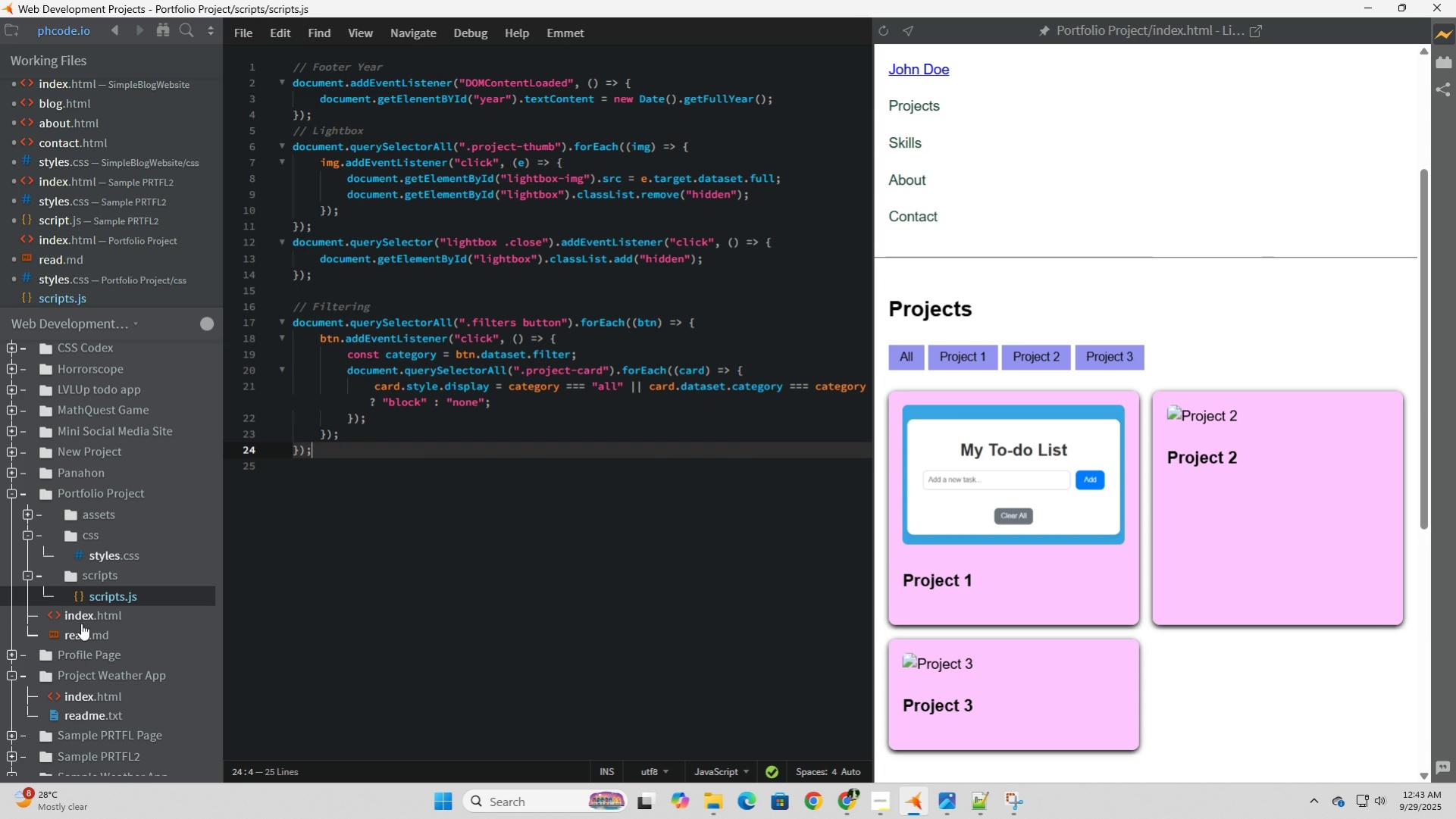 
left_click([83, 621])
 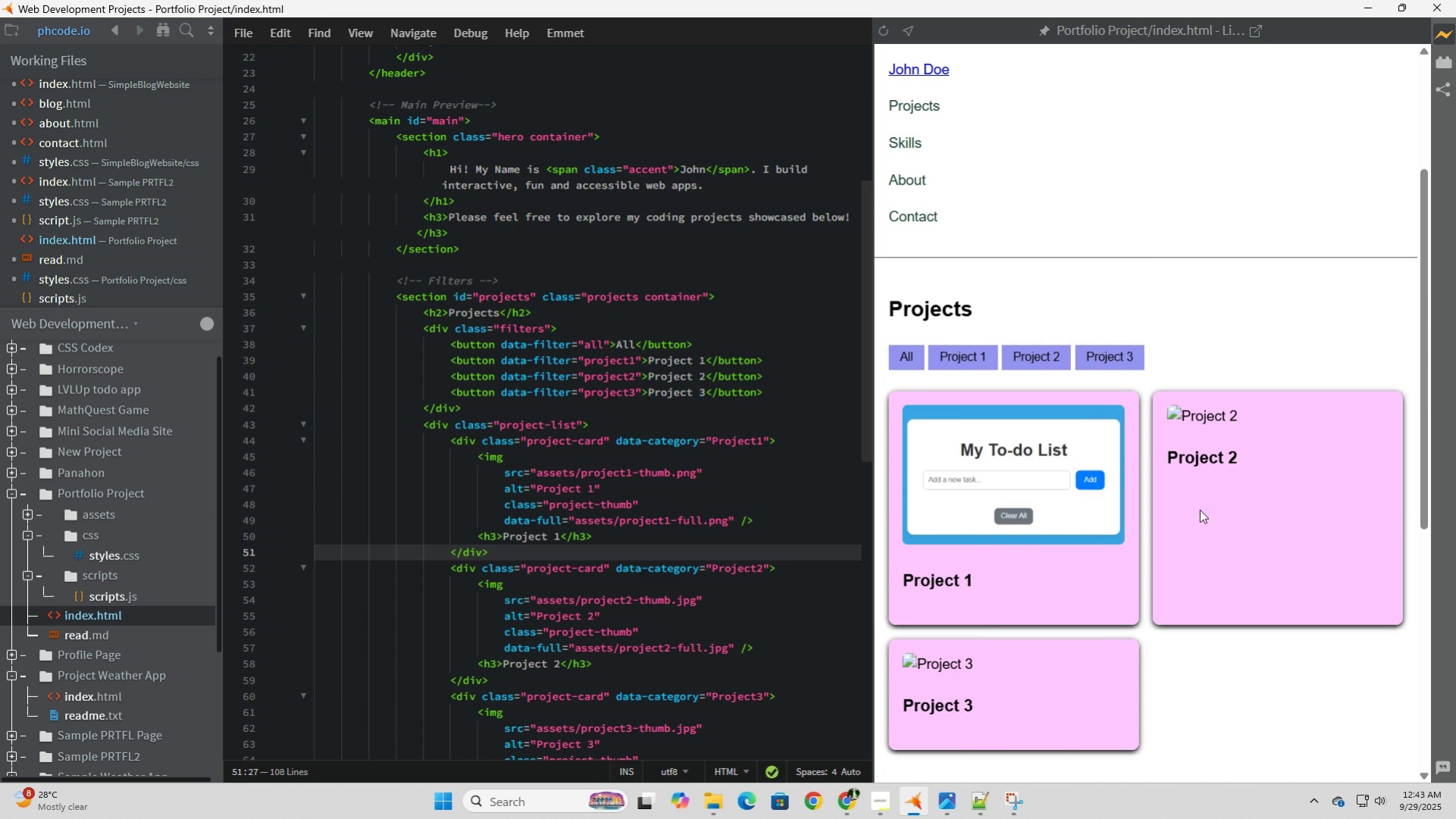 
scroll: coordinate [1224, 535], scroll_direction: down, amount: 10.0
 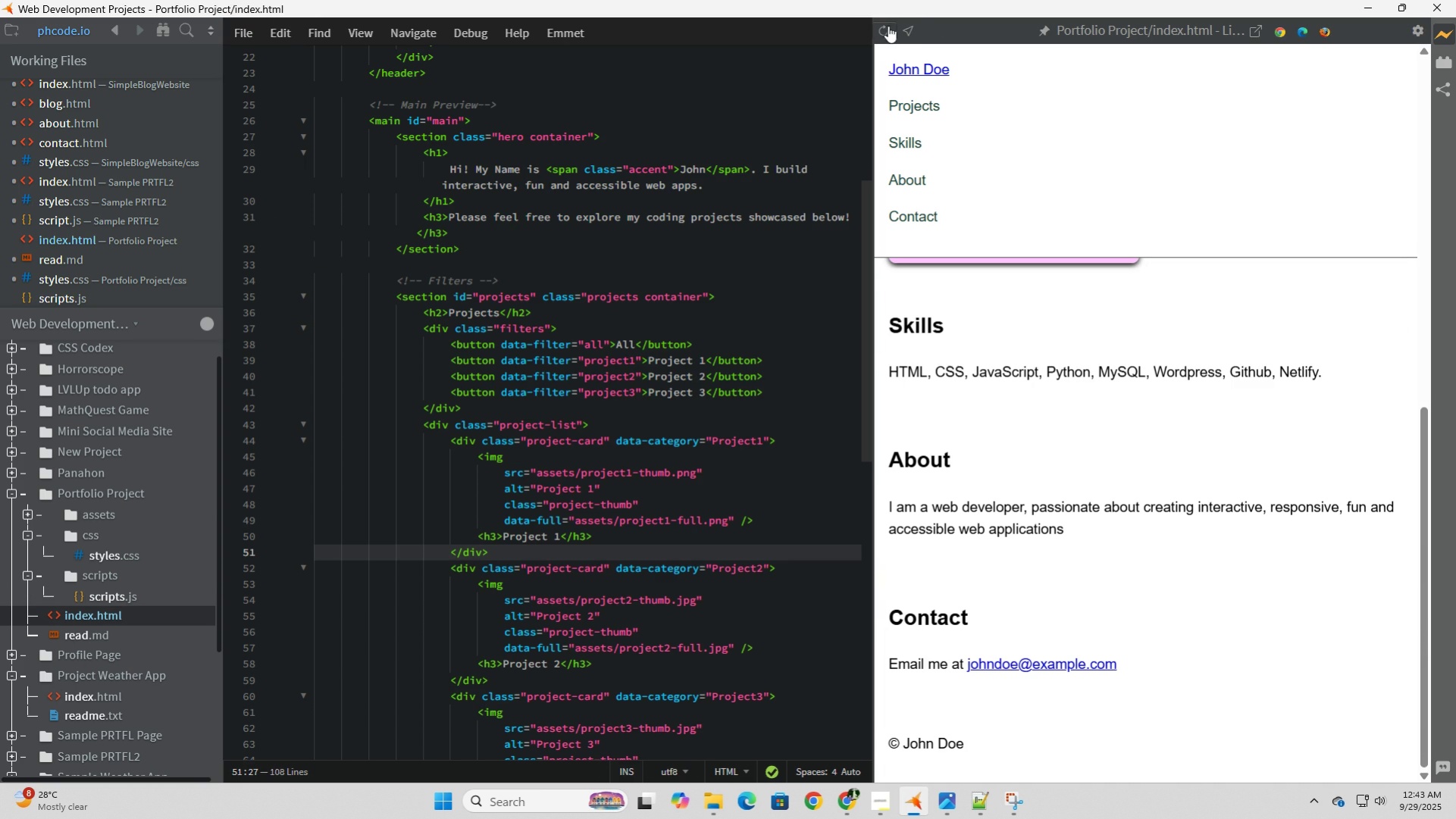 
left_click([880, 31])
 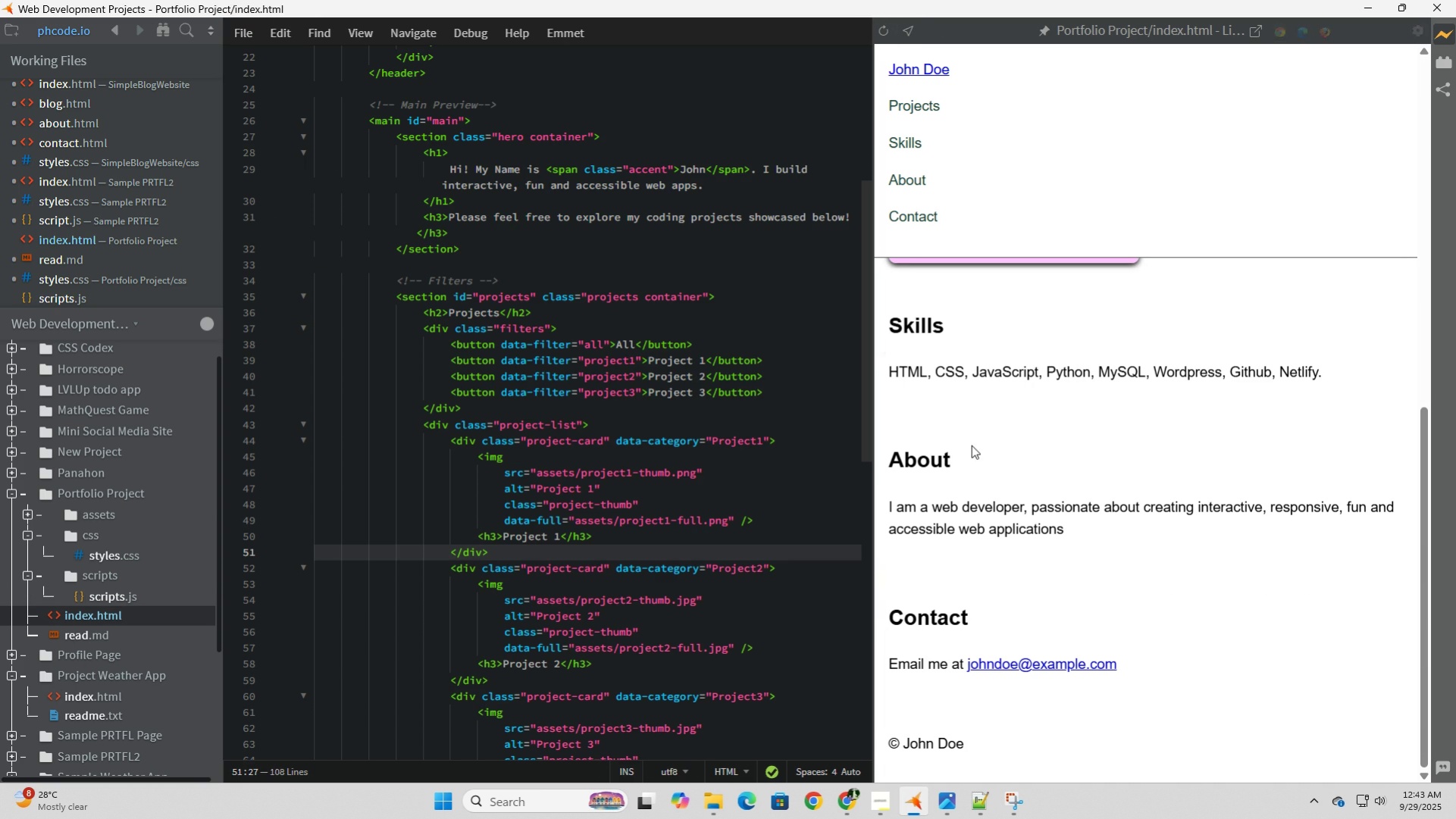 
scroll: coordinate [609, 542], scroll_direction: down, amount: 23.0
 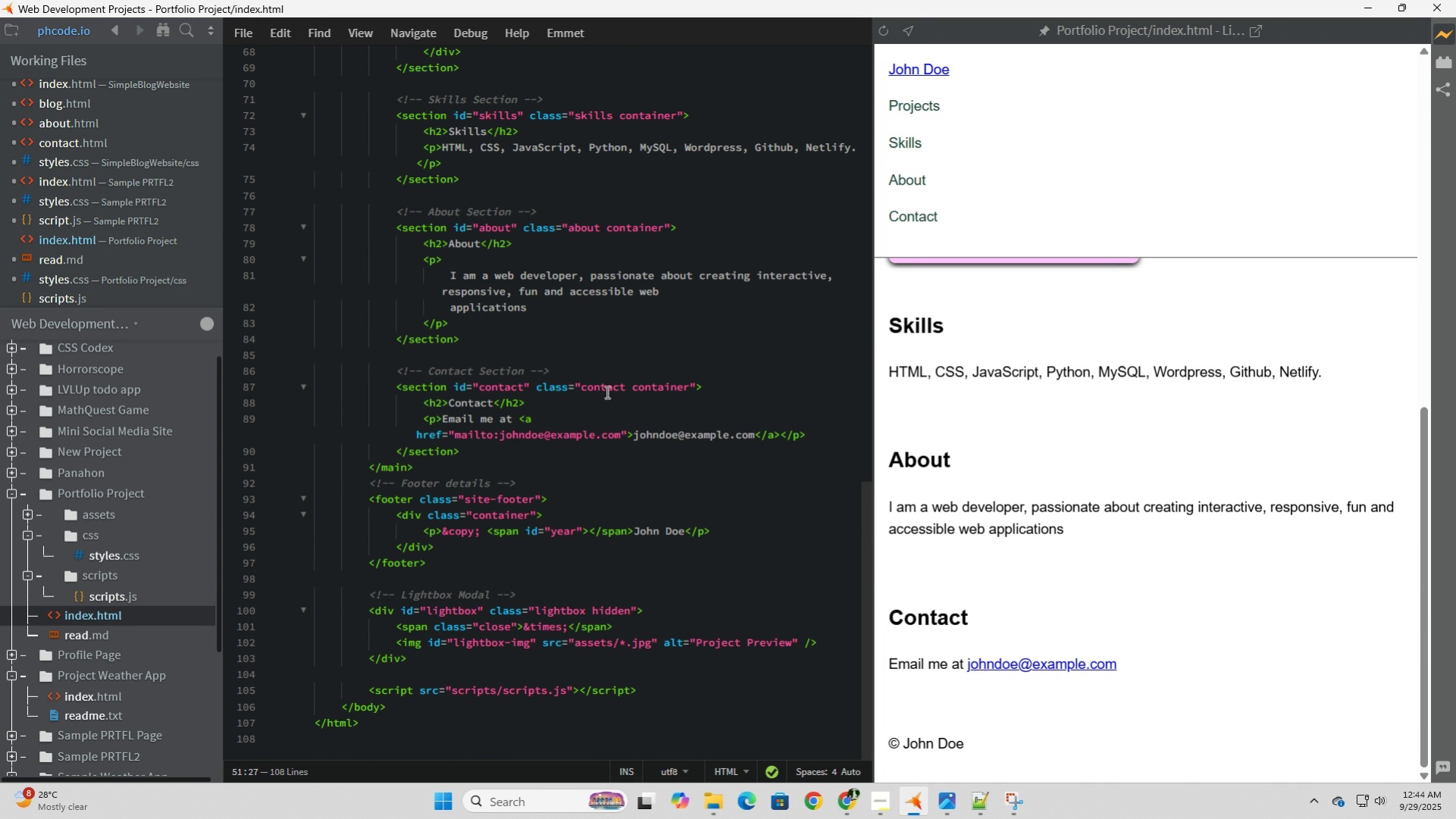 
wait(5.64)
 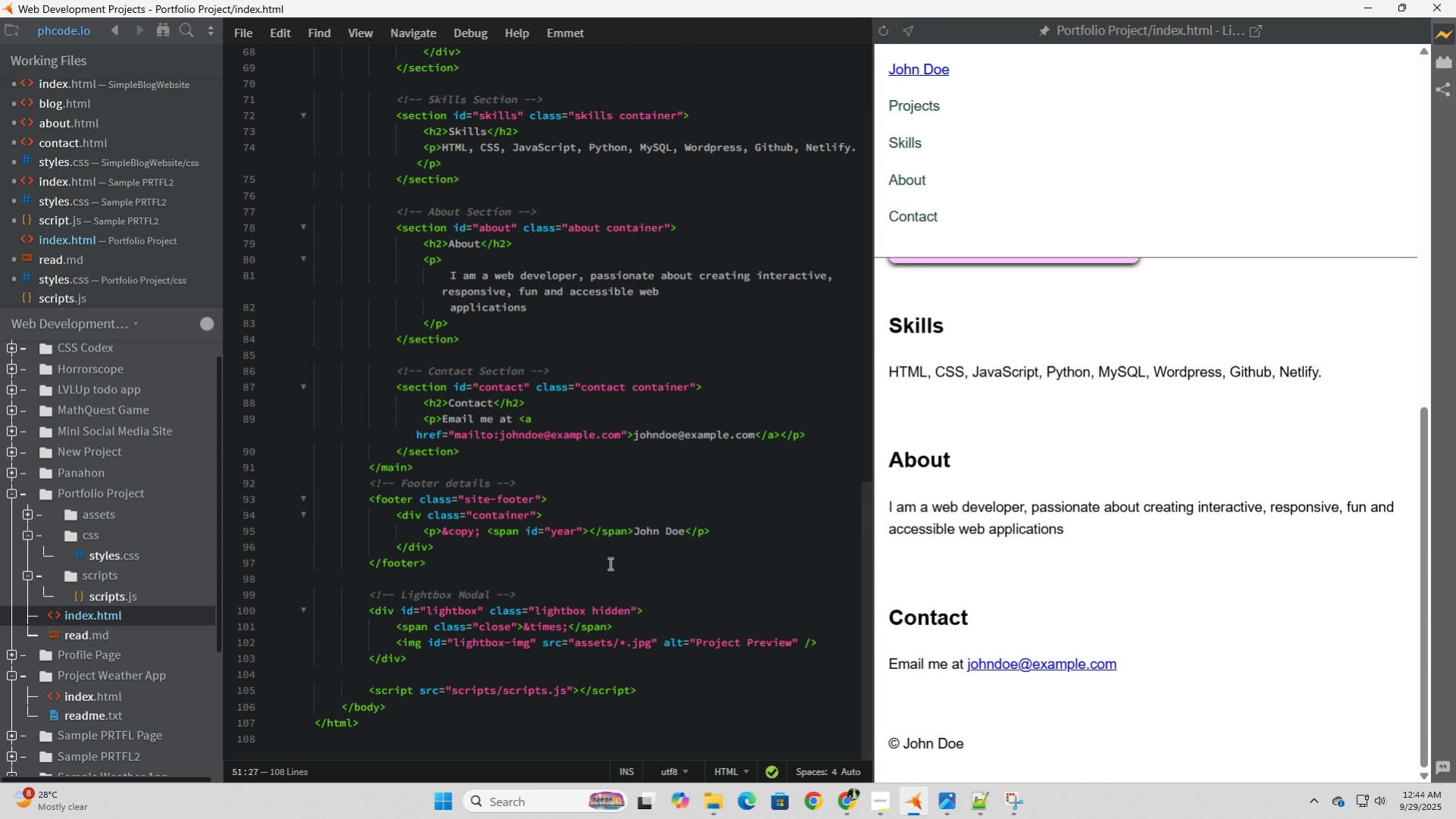 
left_click([111, 600])
 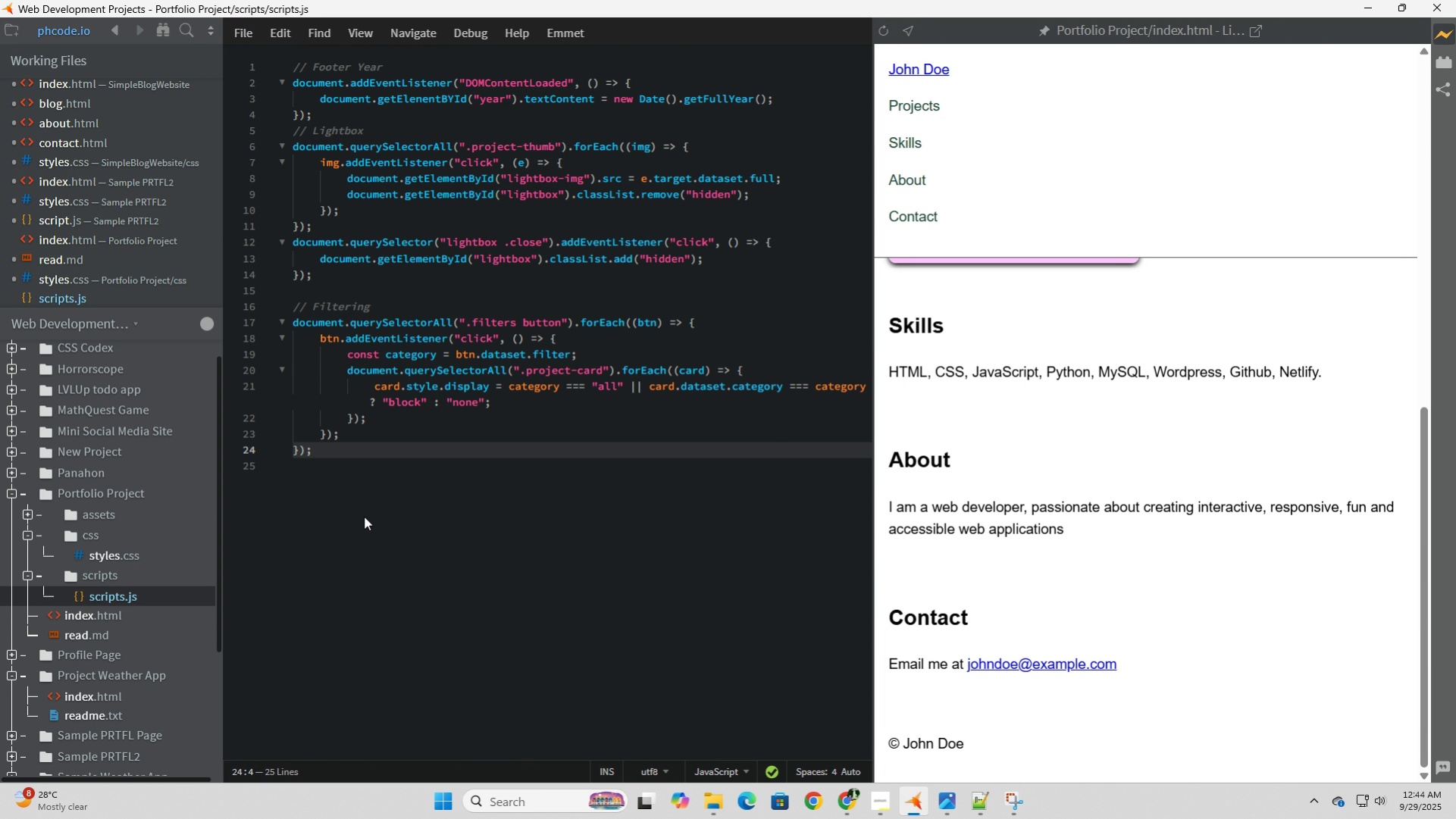 
wait(8.68)
 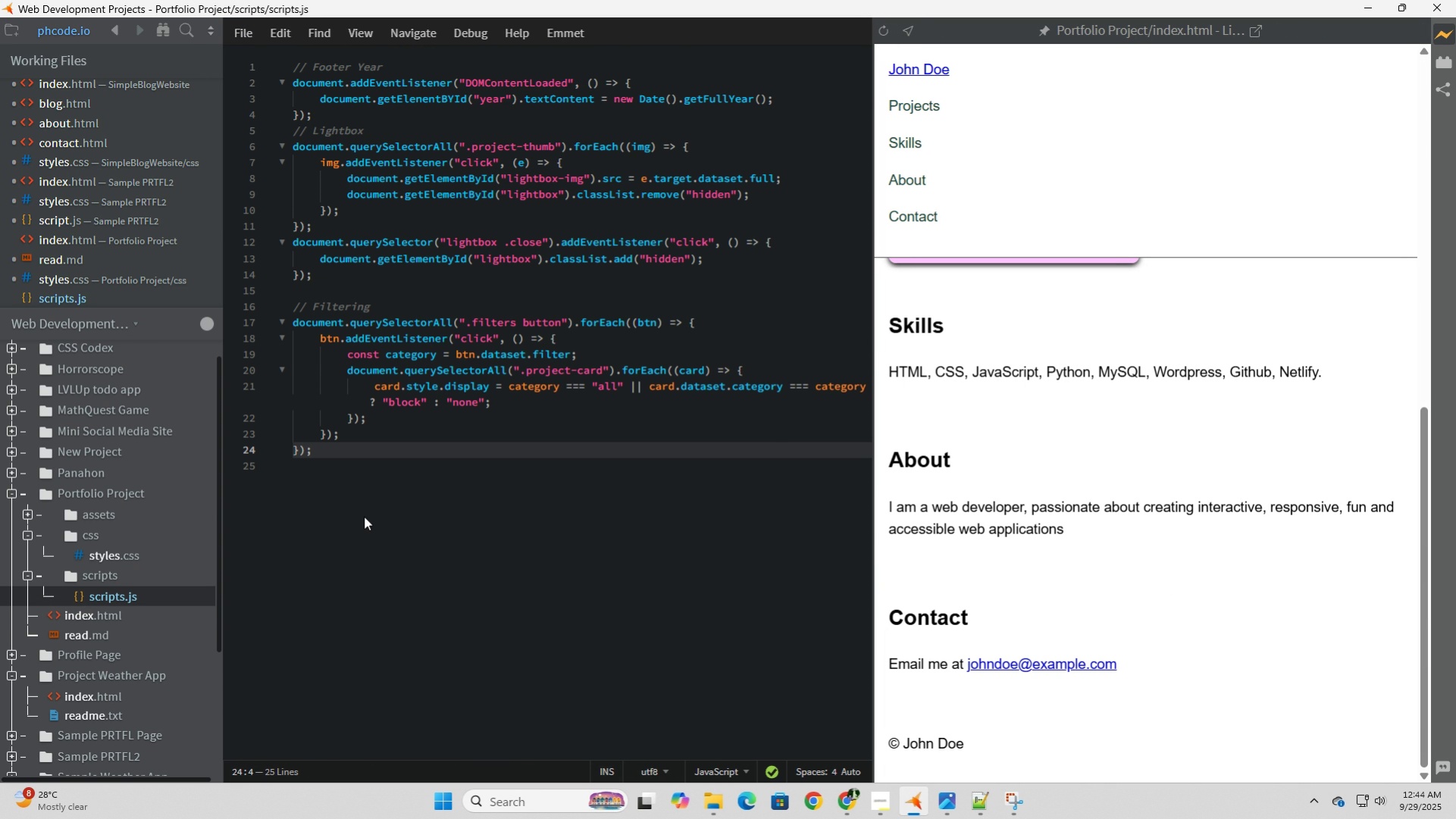 
left_click([100, 611])
 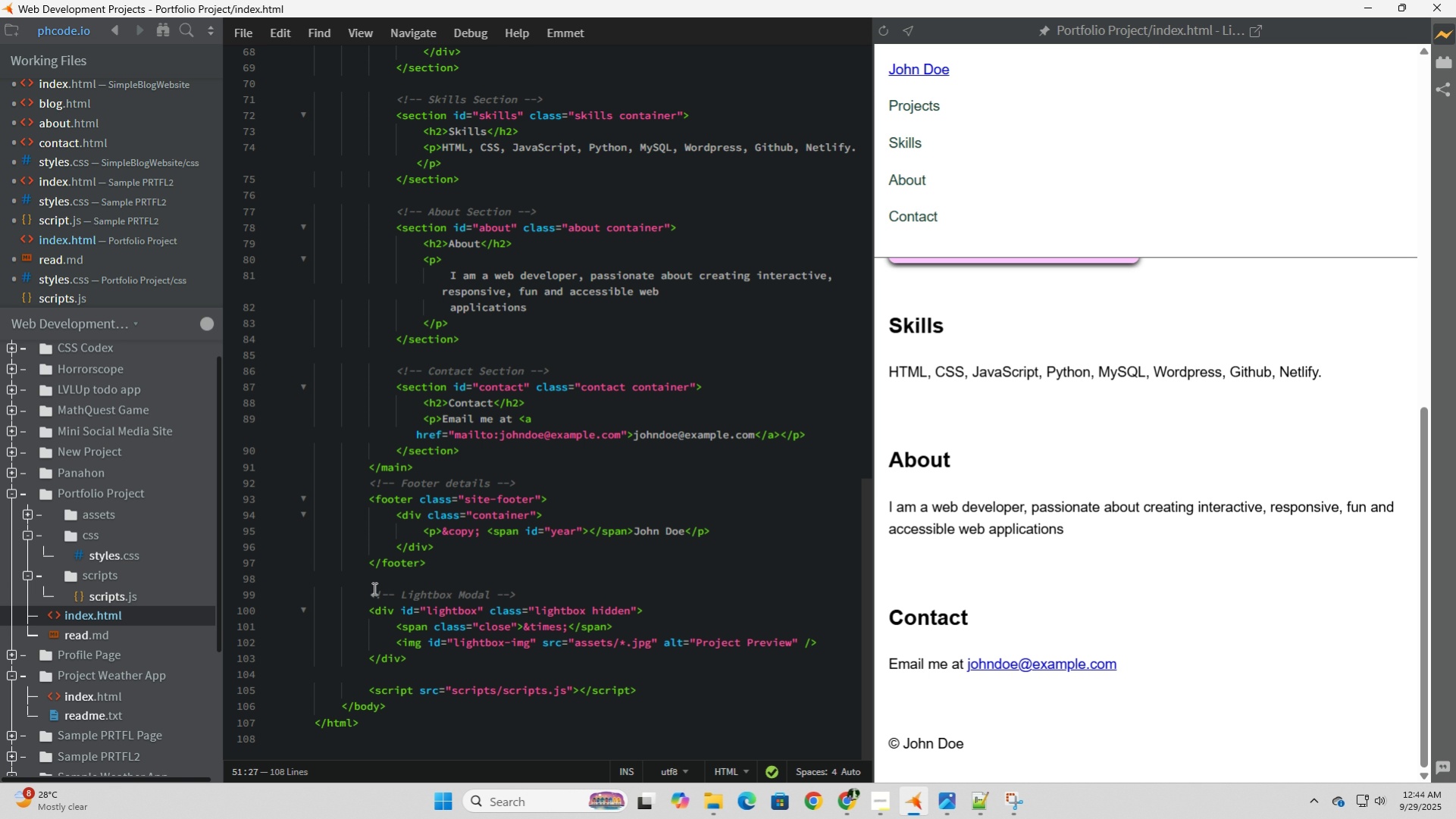 
wait(13.61)
 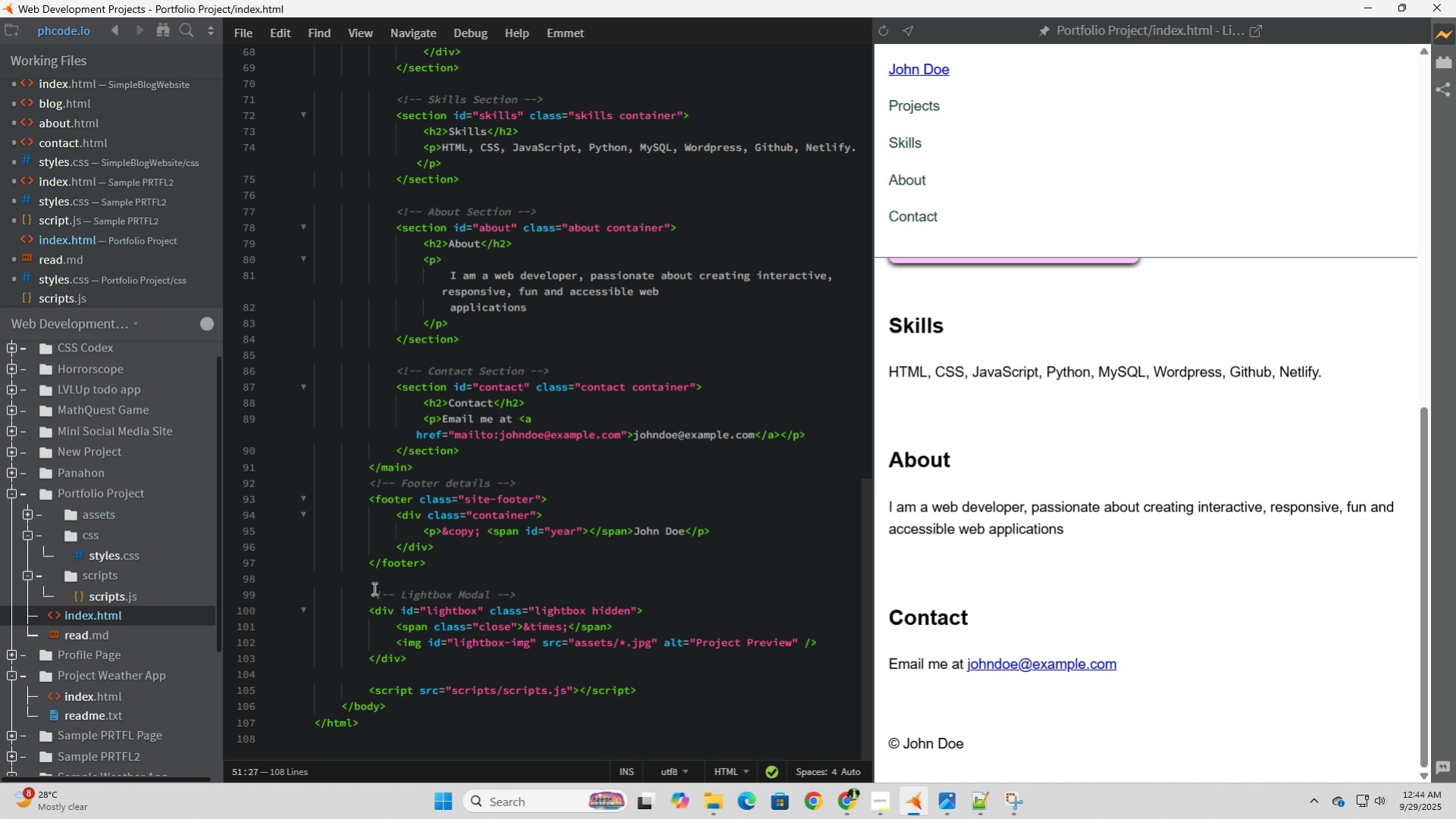 
left_click([96, 591])
 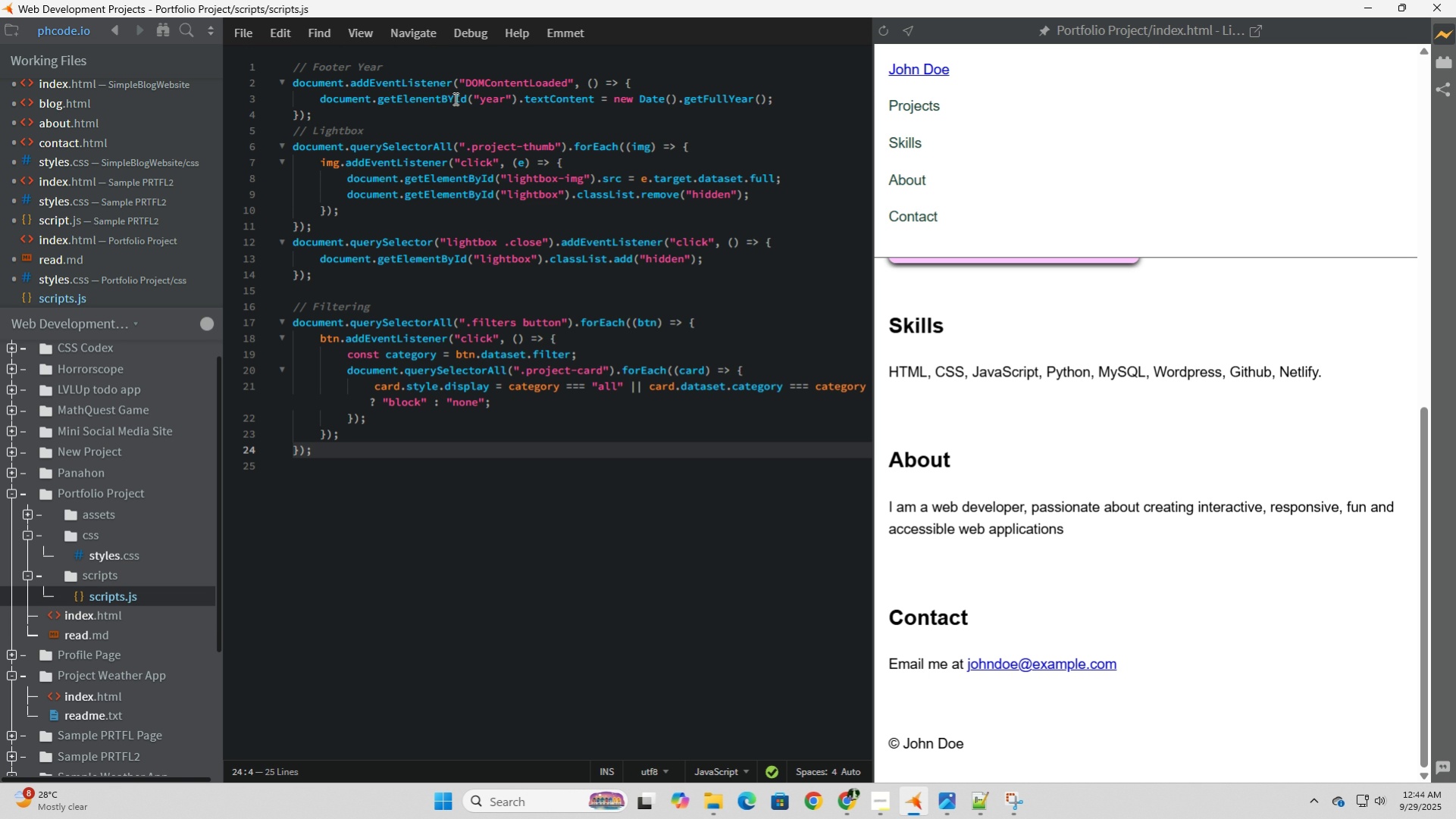 
wait(9.21)
 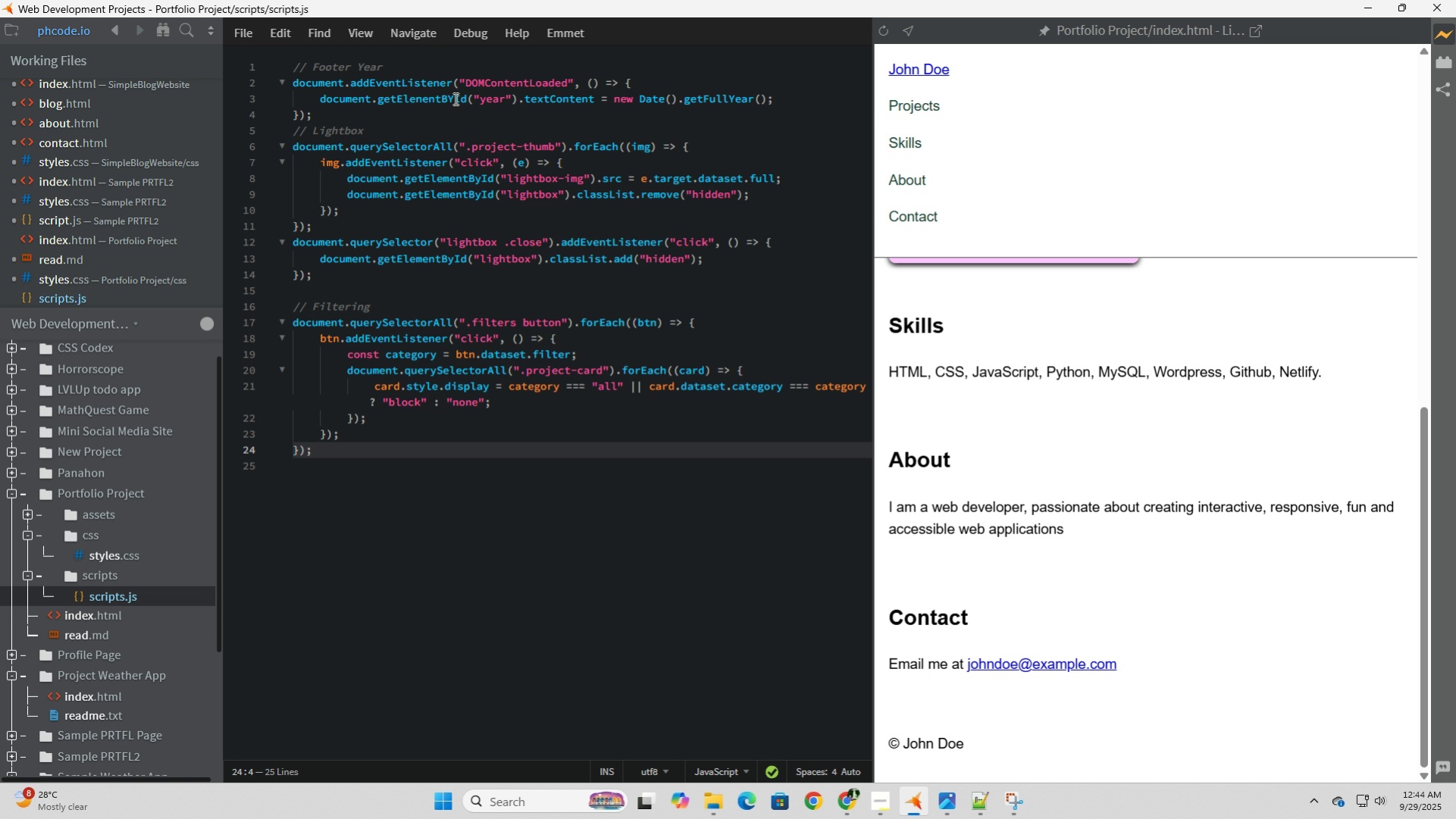 
key(Y)
 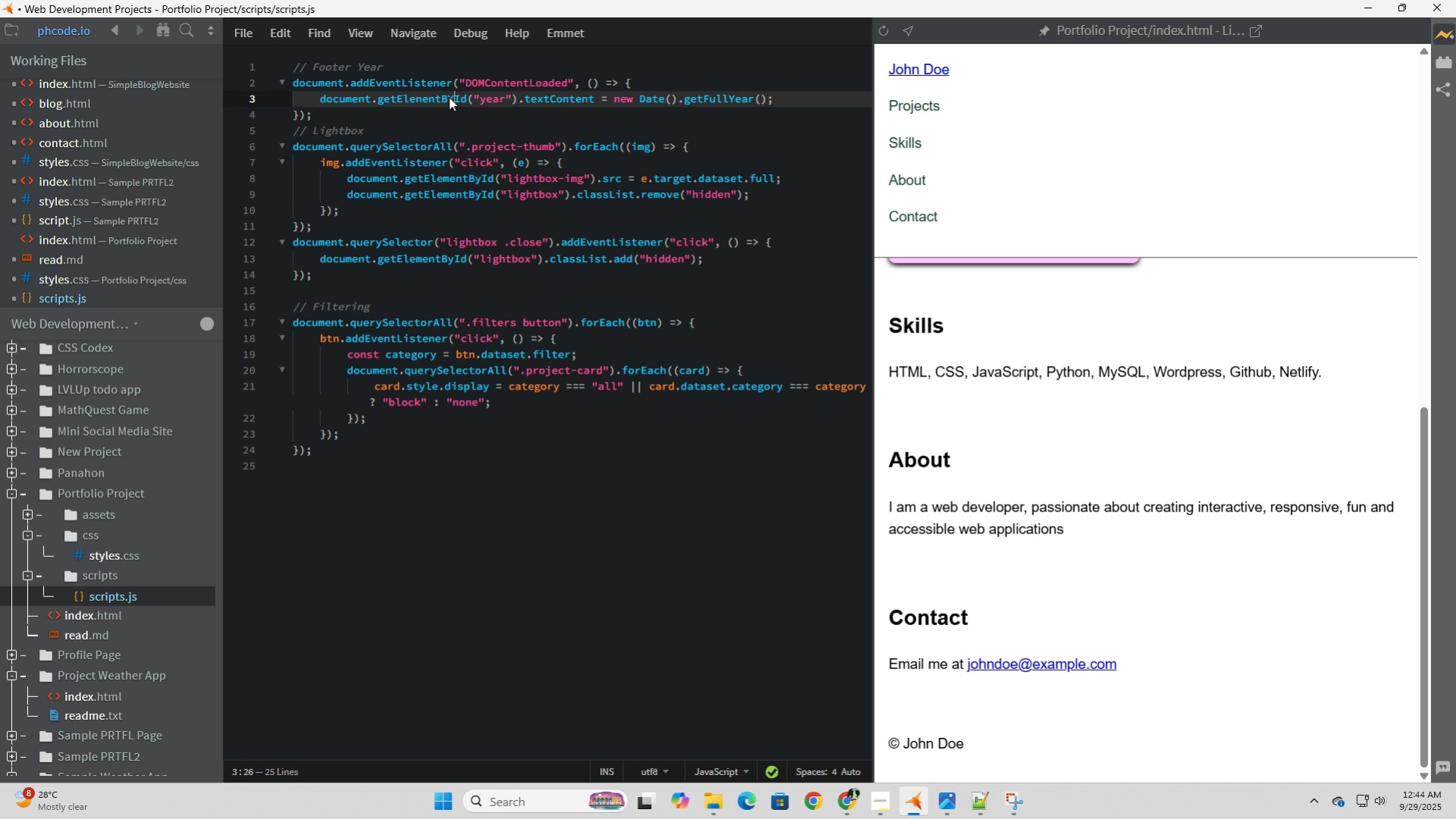 
key(Backspace)
 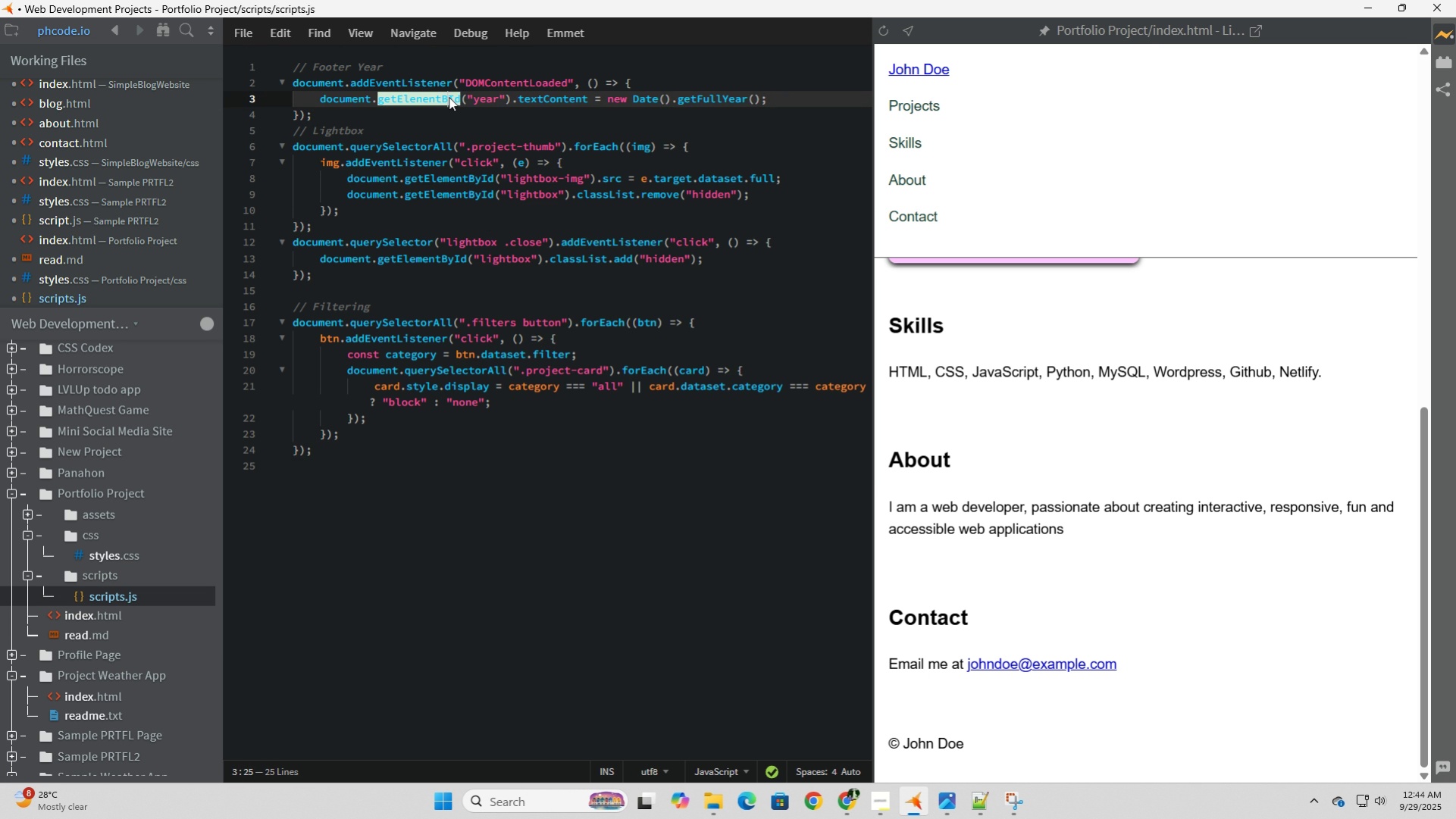 
key(Y)
 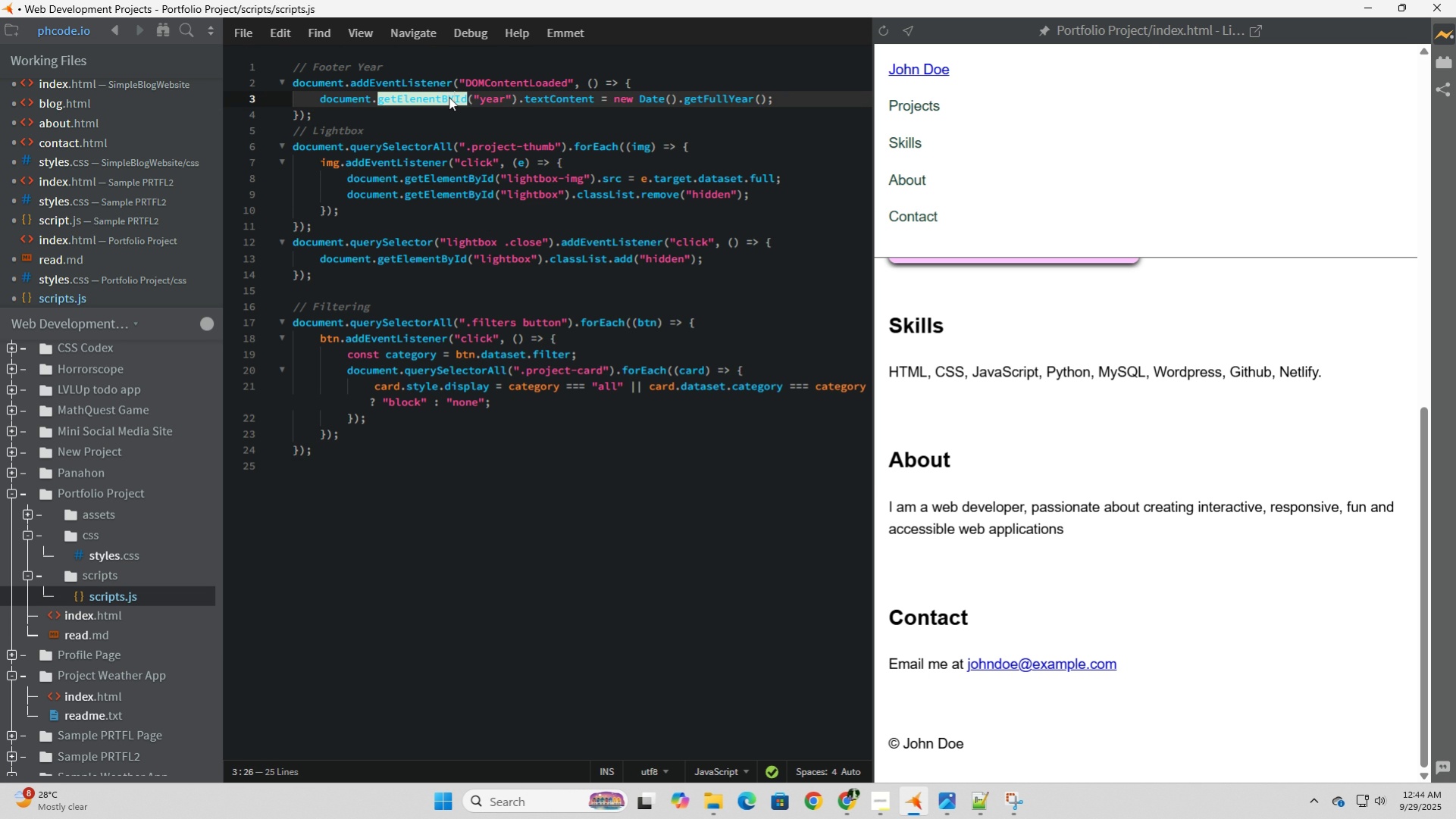 
left_click([449, 97])
 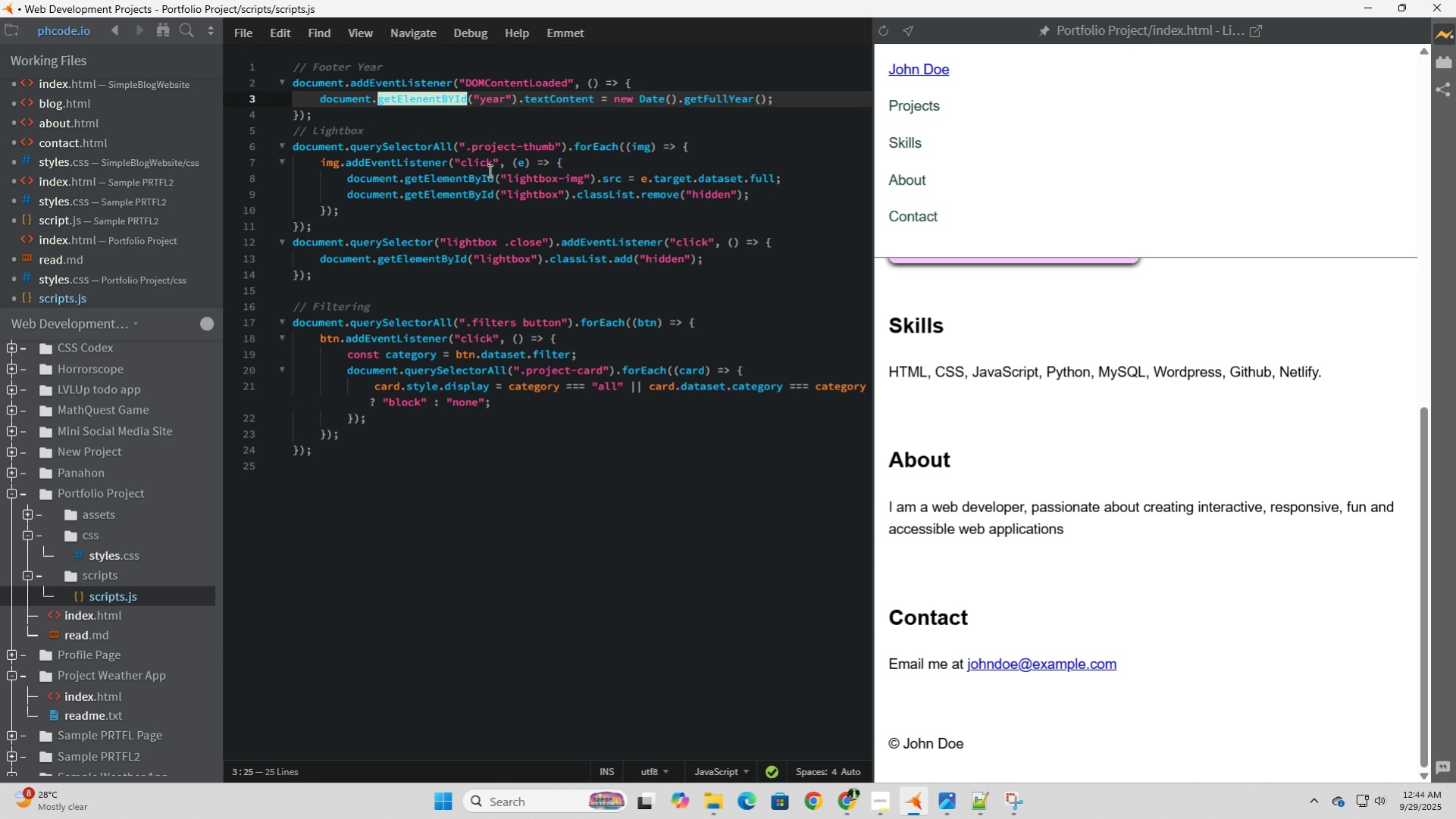 
left_click([488, 170])
 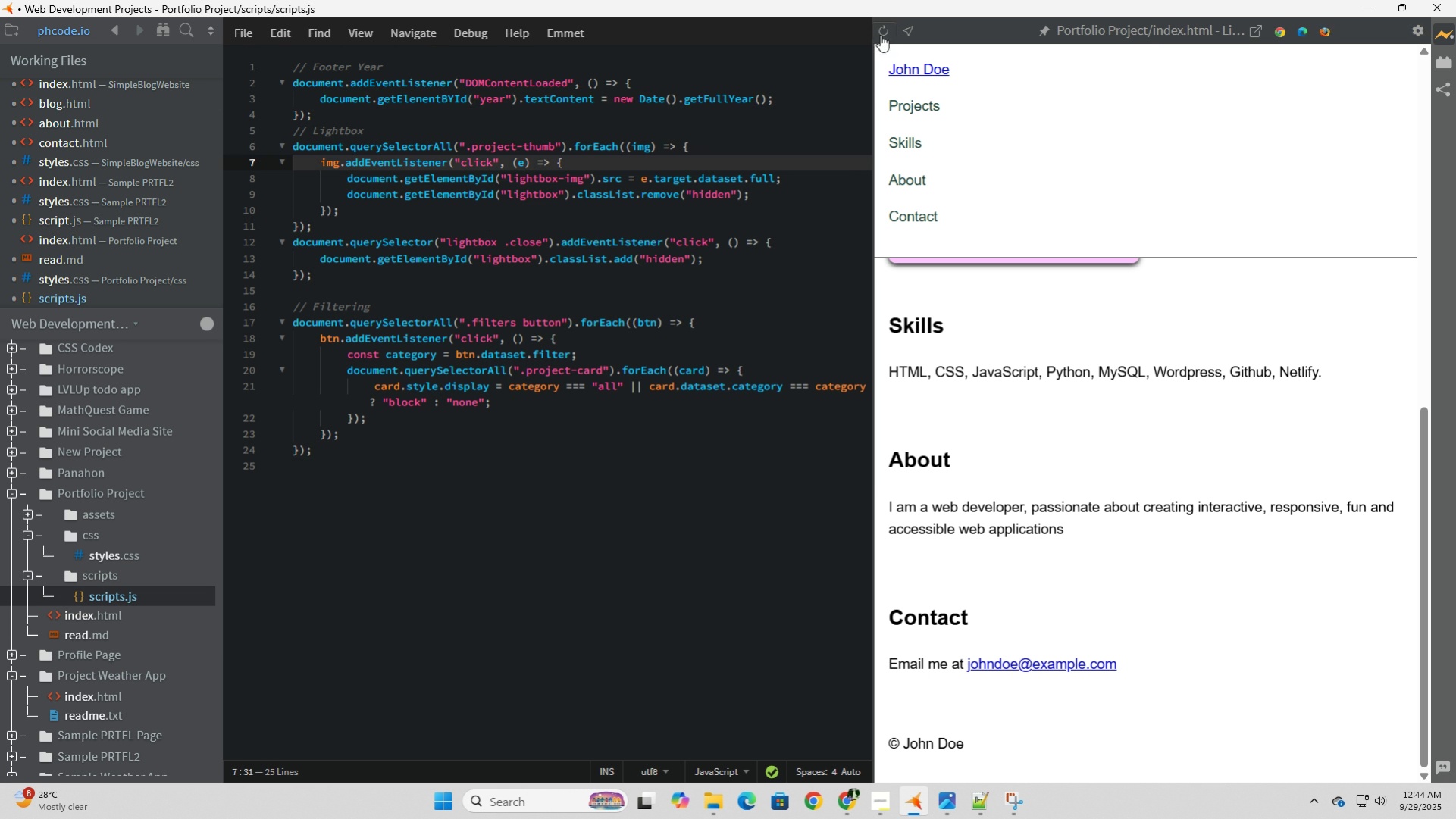 
left_click([880, 29])
 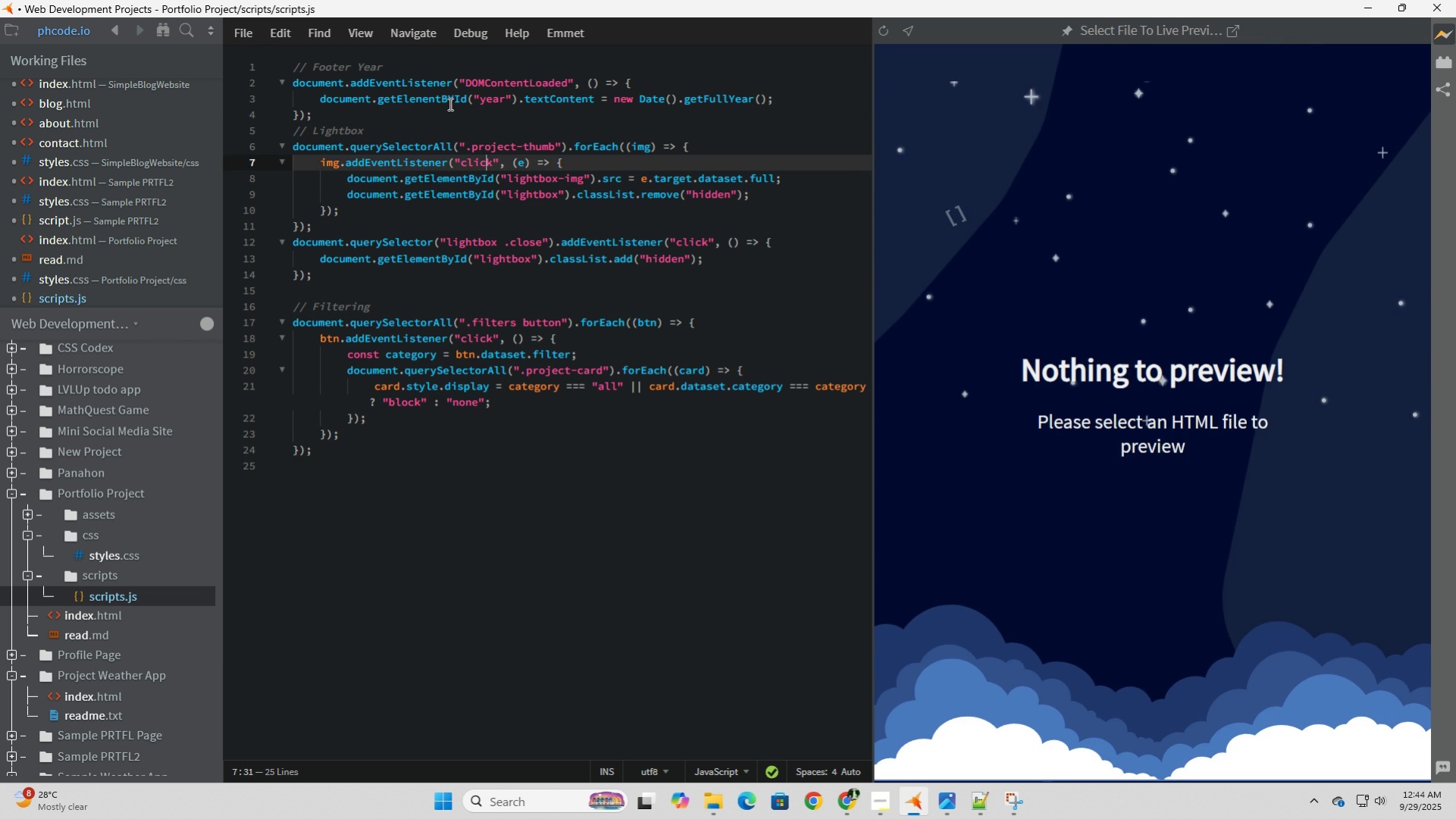 
wait(5.48)
 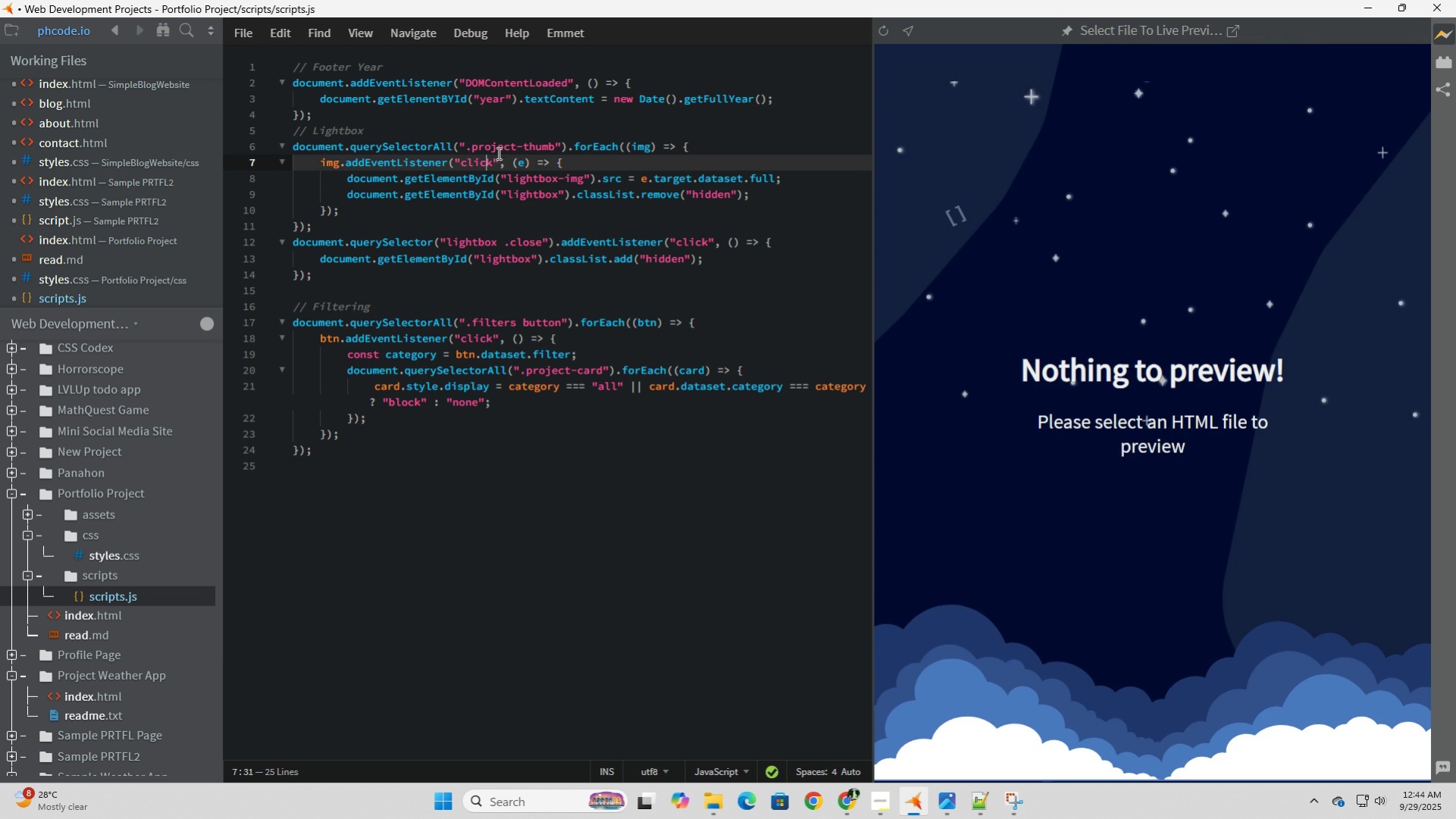 
left_click([452, 100])
 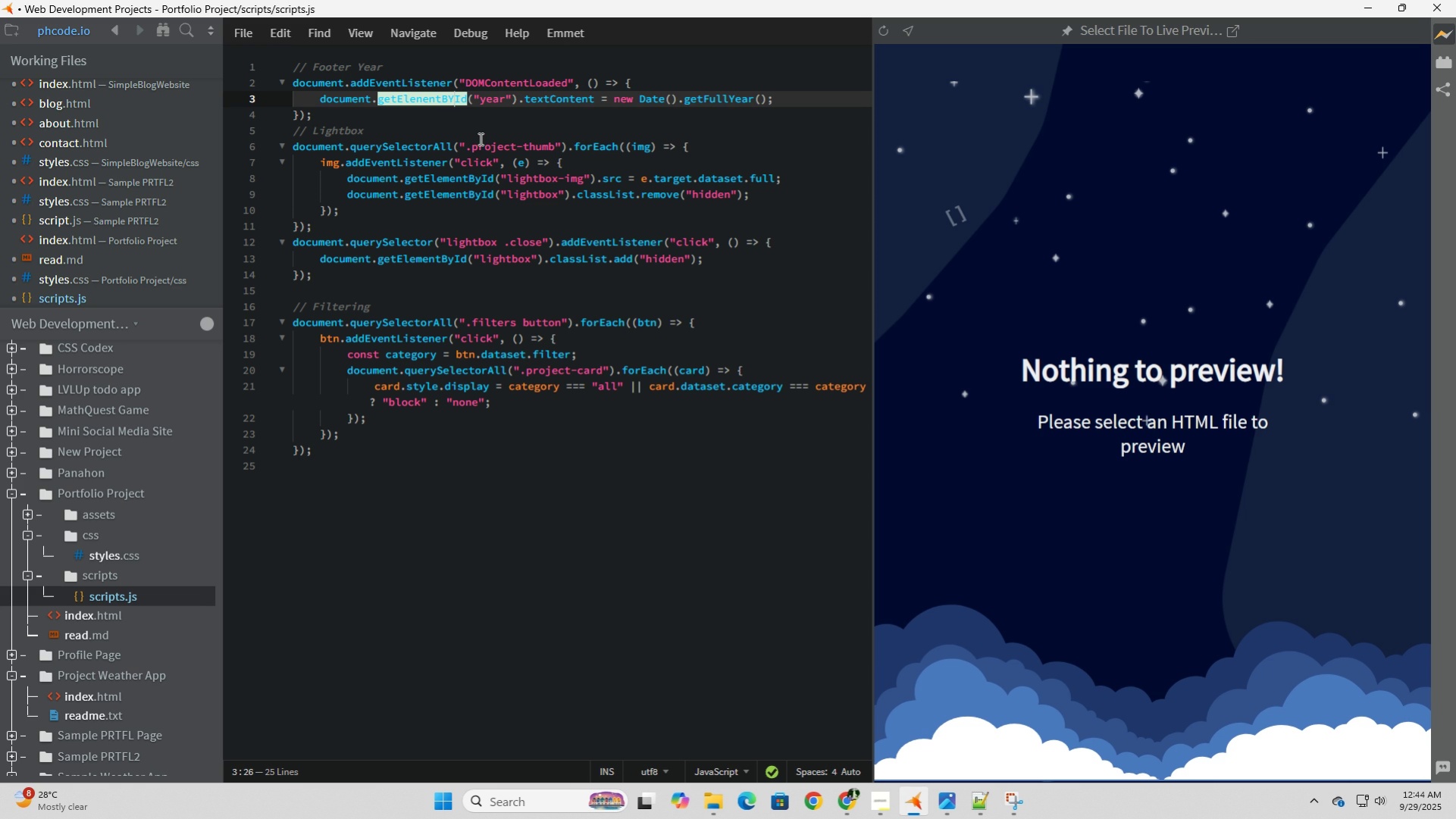 
key(Backspace)
 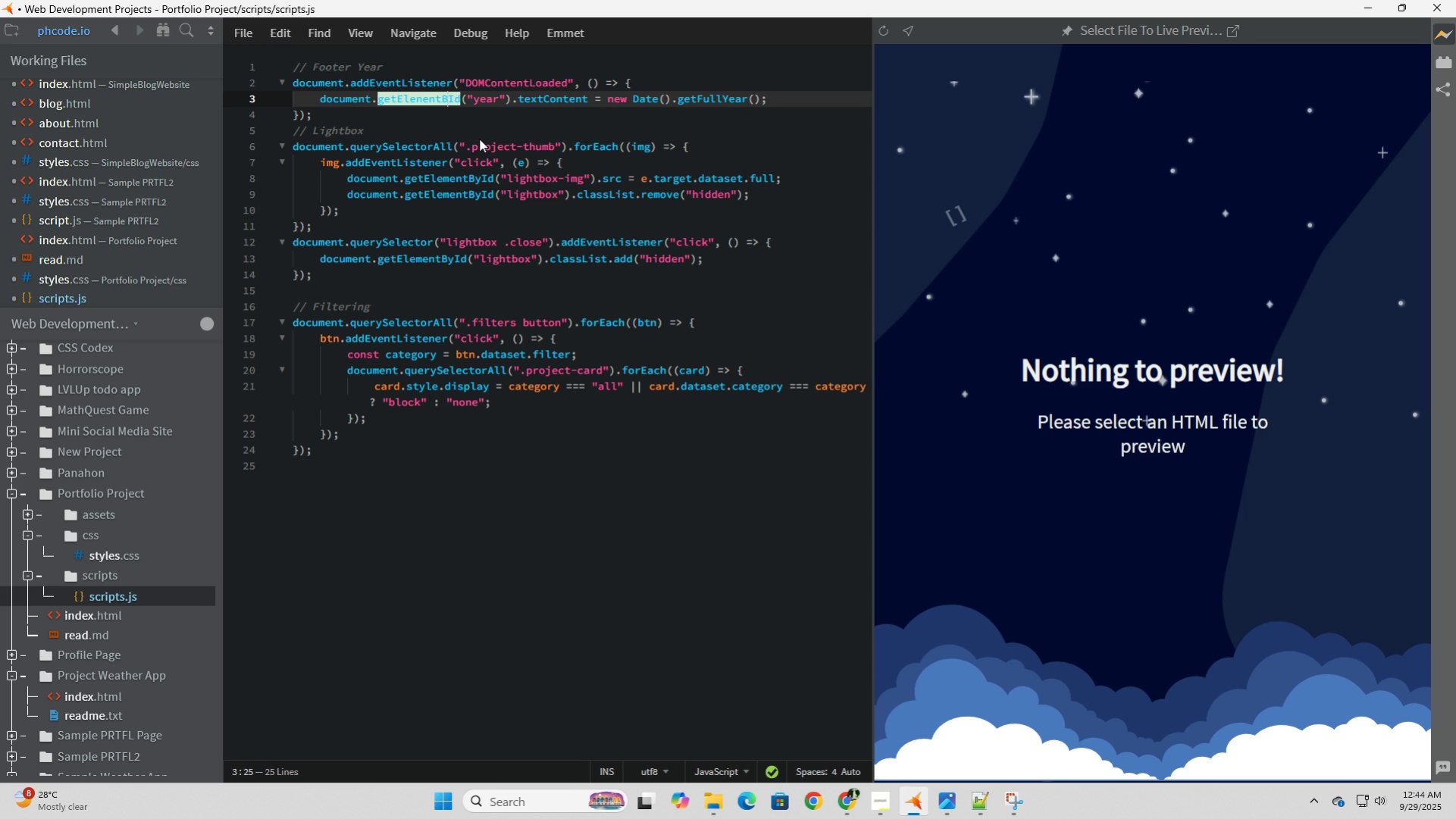 
key(Y)
 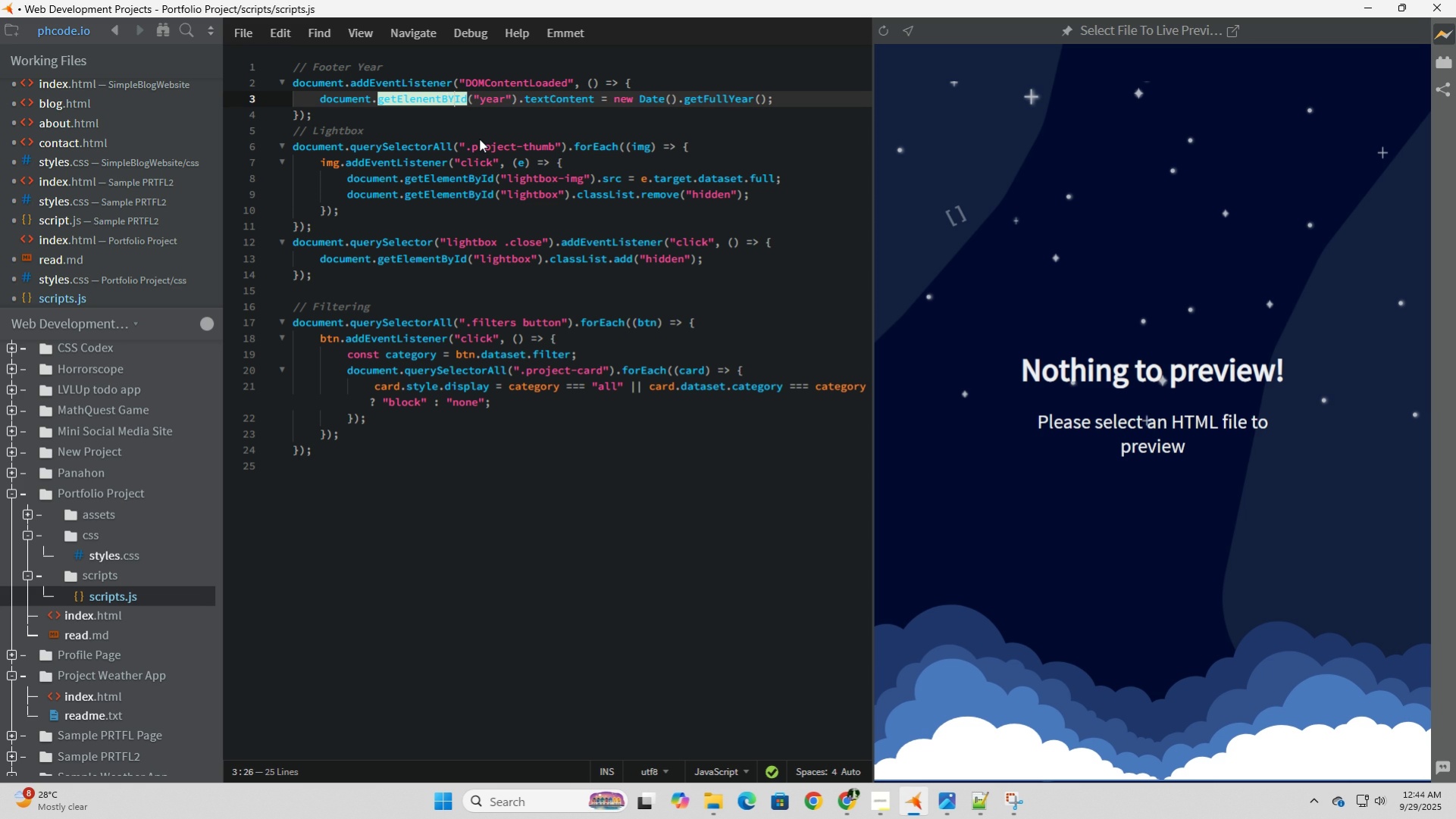 
key(CapsLock)
 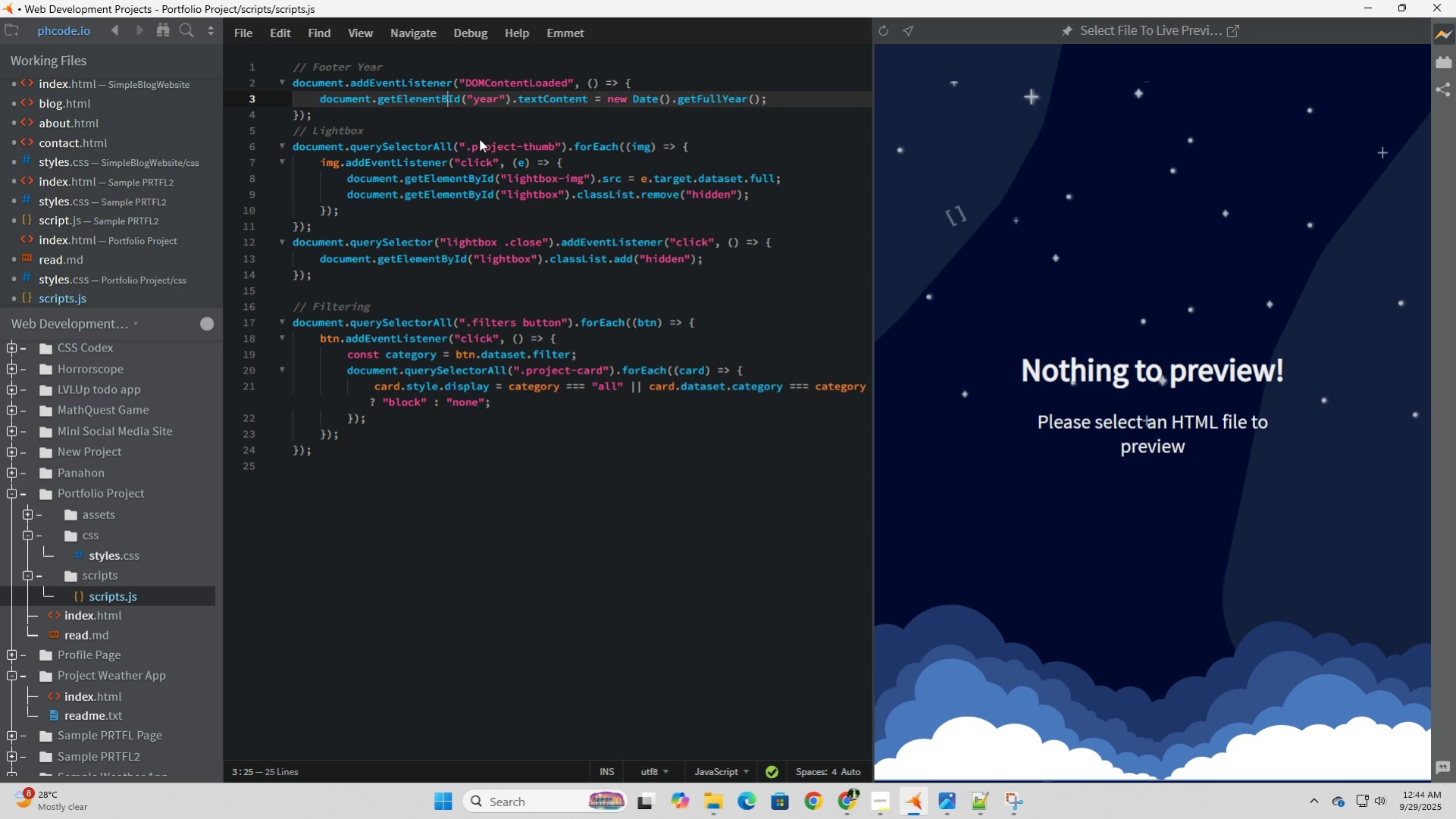 
key(Backspace)
 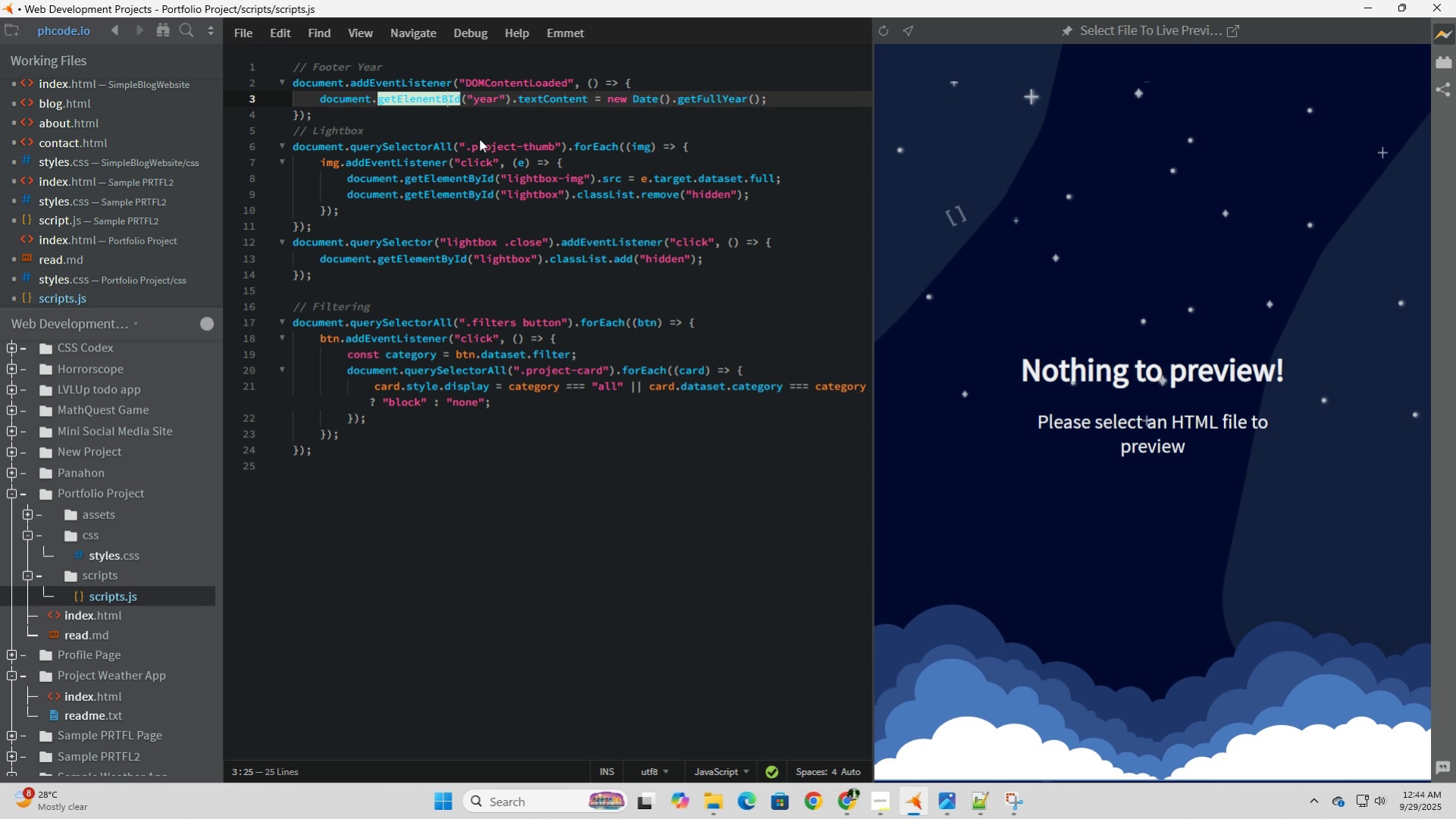 
key(Y)
 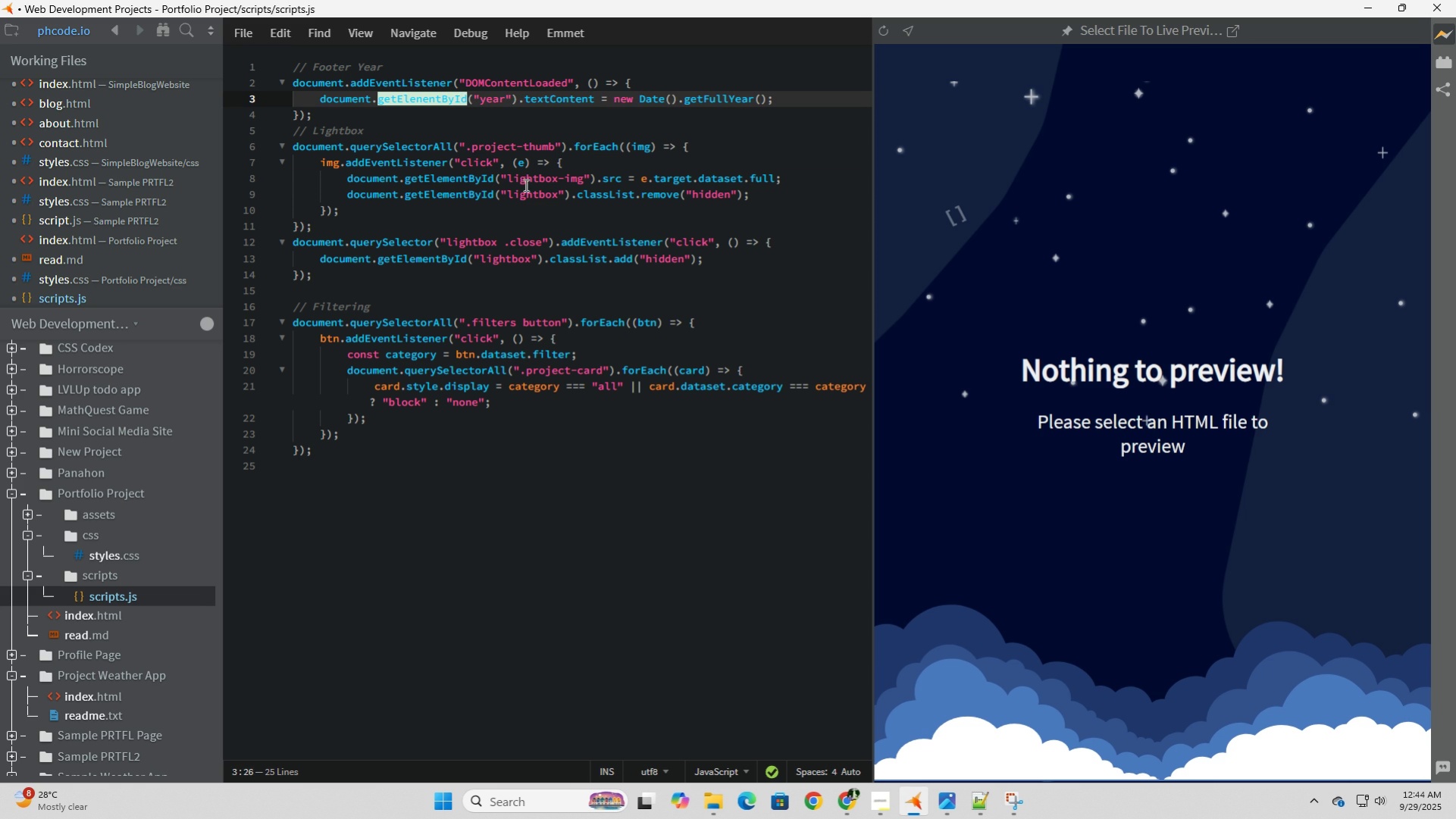 
left_click([524, 185])
 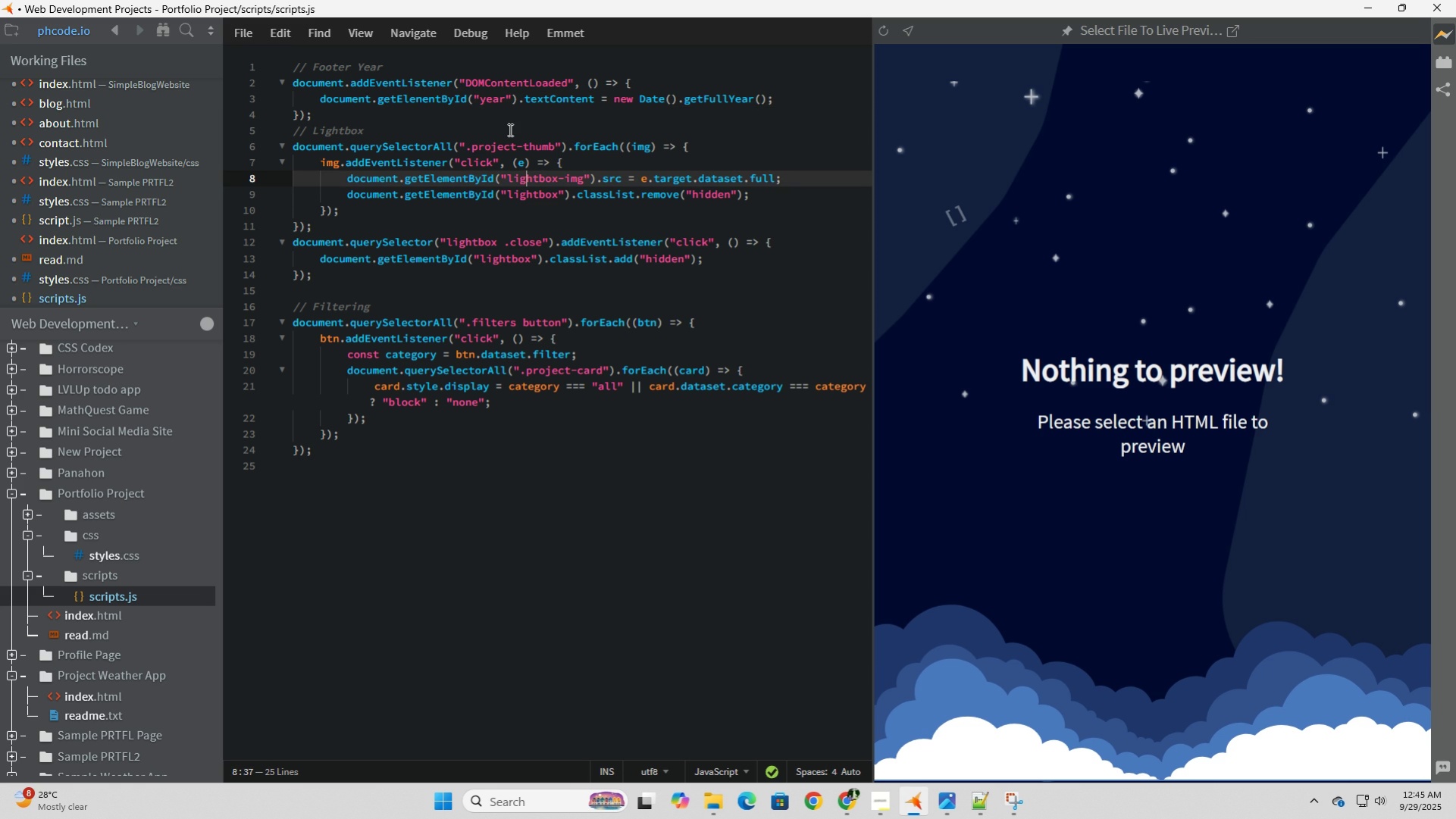 
left_click([509, 130])
 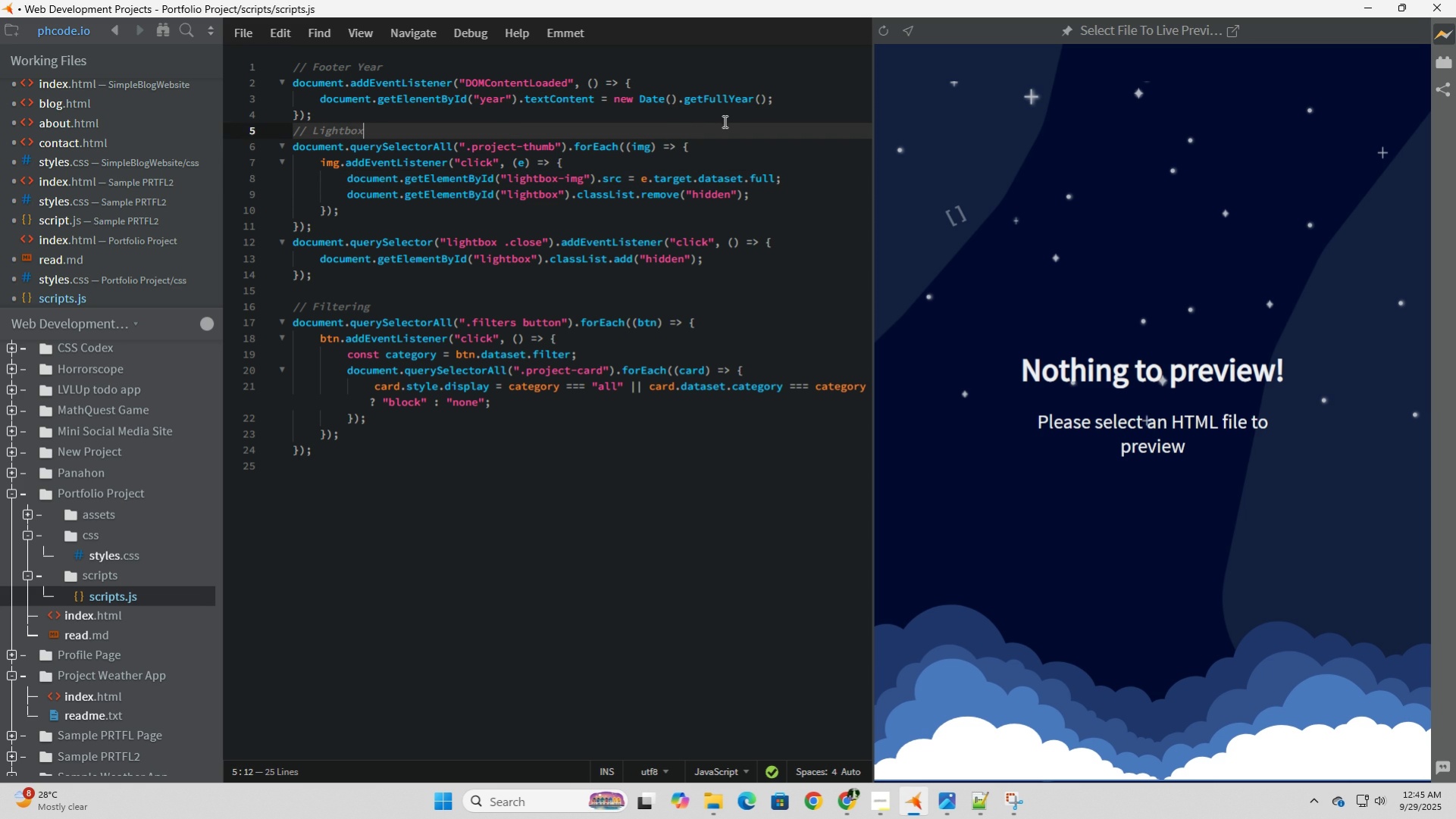 
left_click([728, 120])
 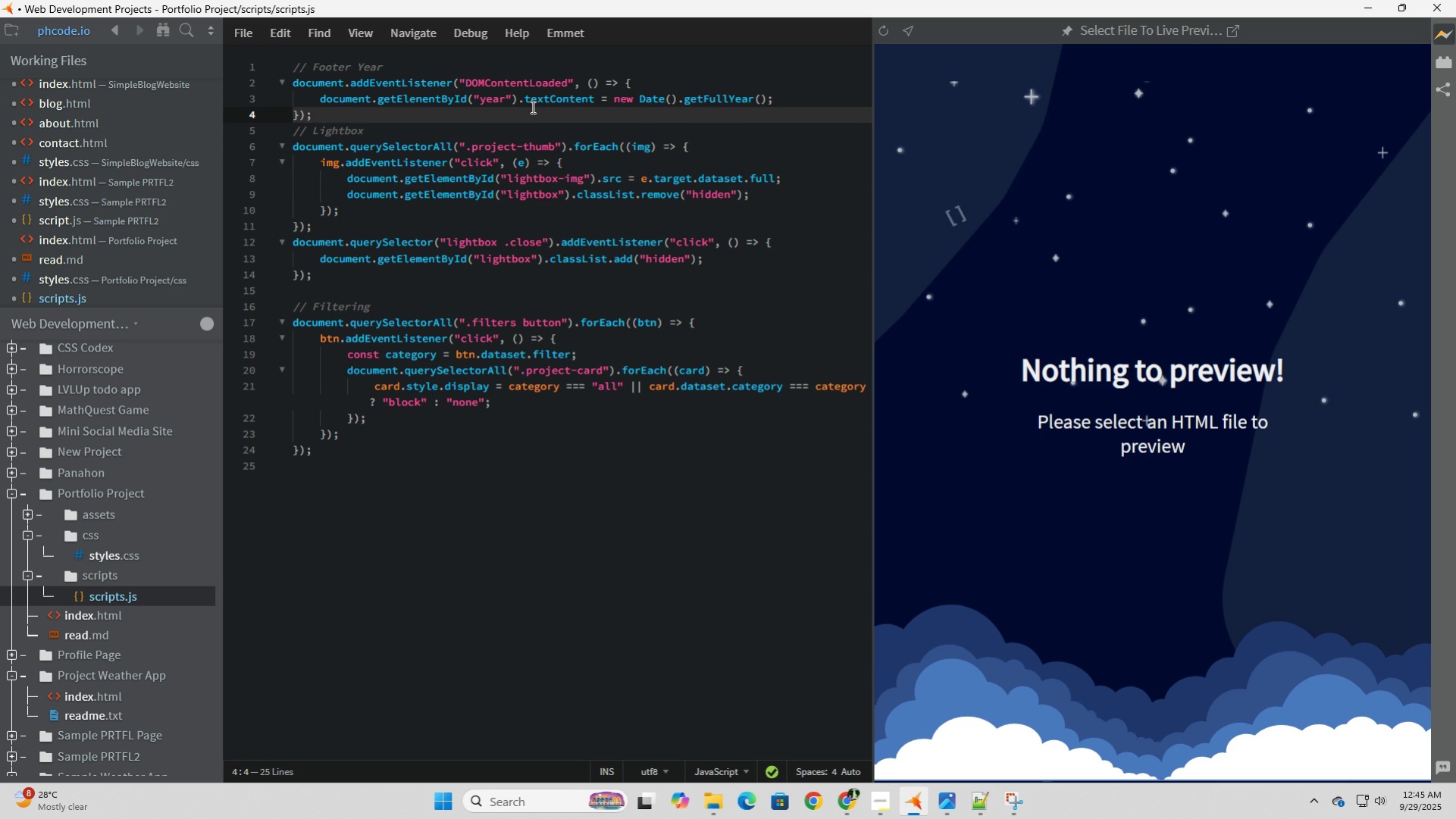 
wait(15.1)
 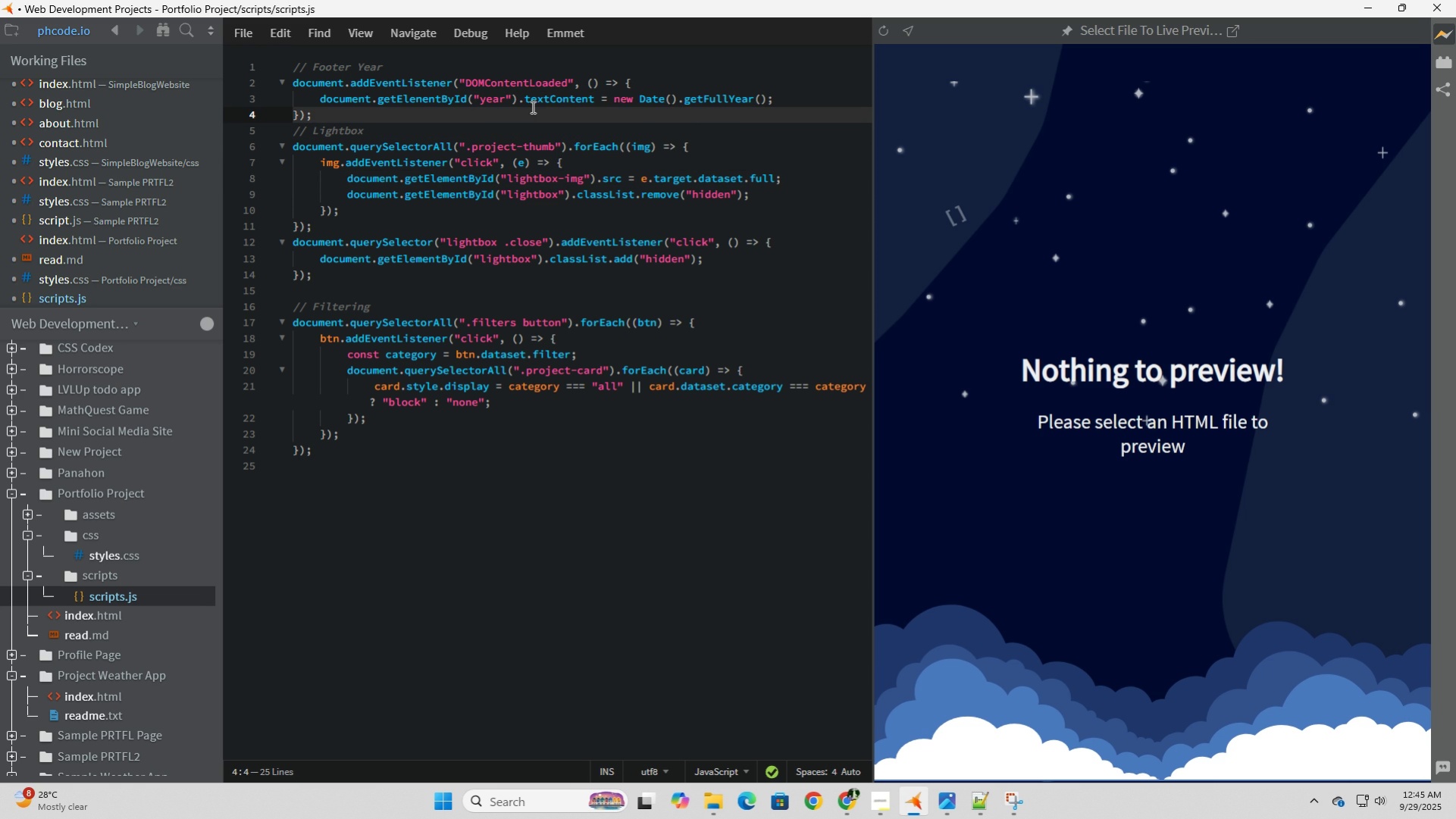 
left_click([387, 124])
 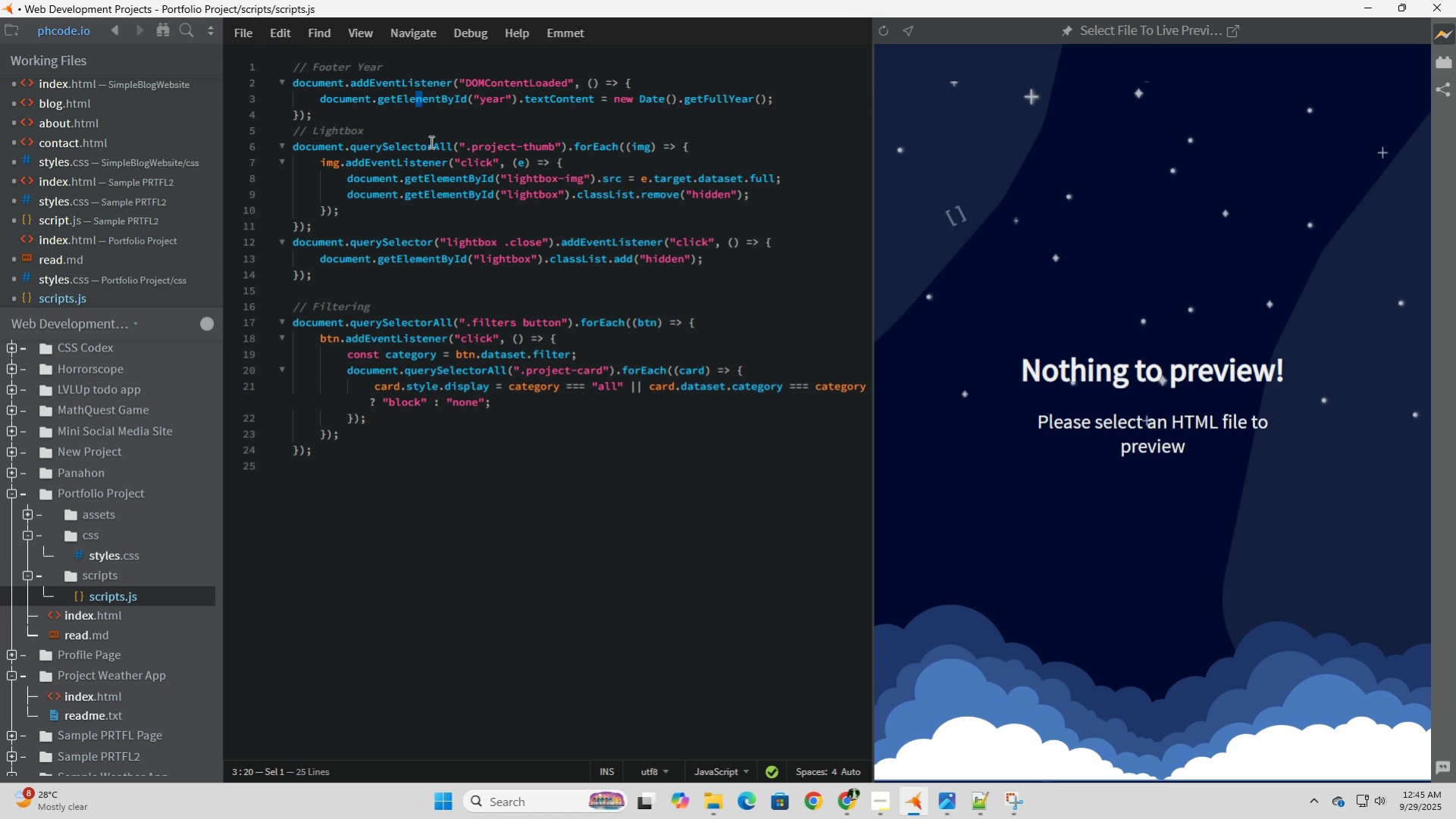 
key(M)
 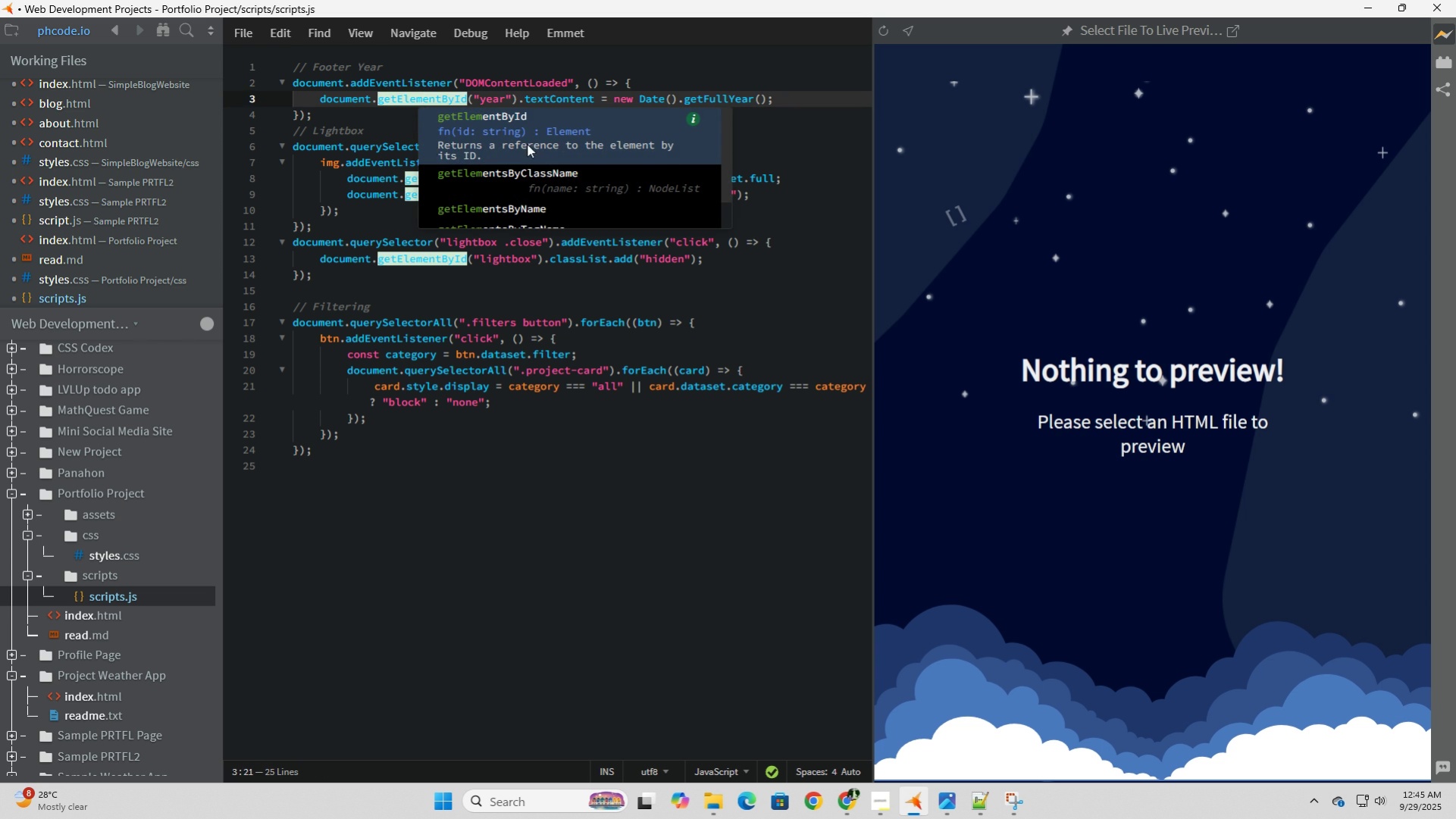 
left_click([848, 139])
 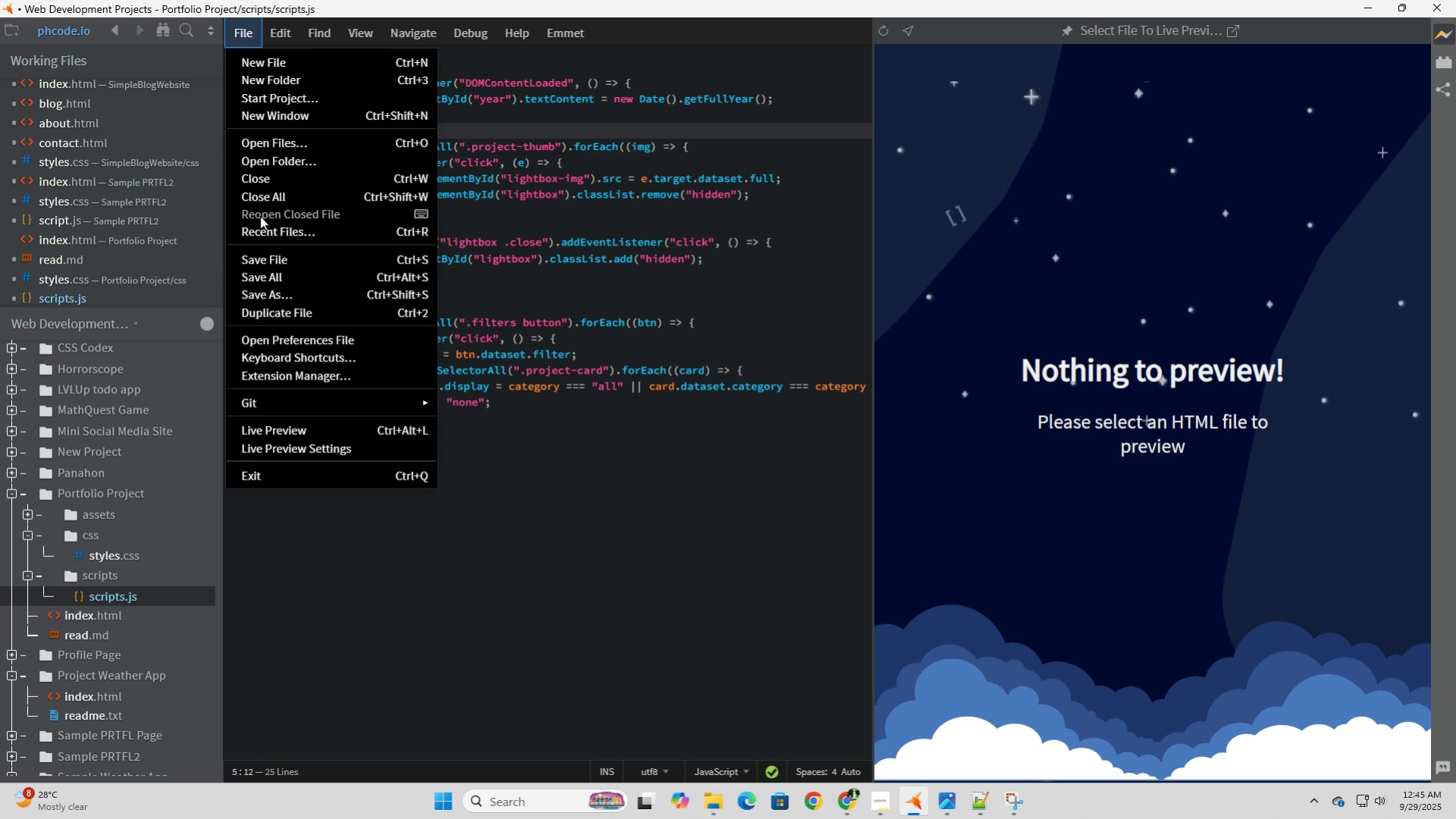 
left_click([276, 259])
 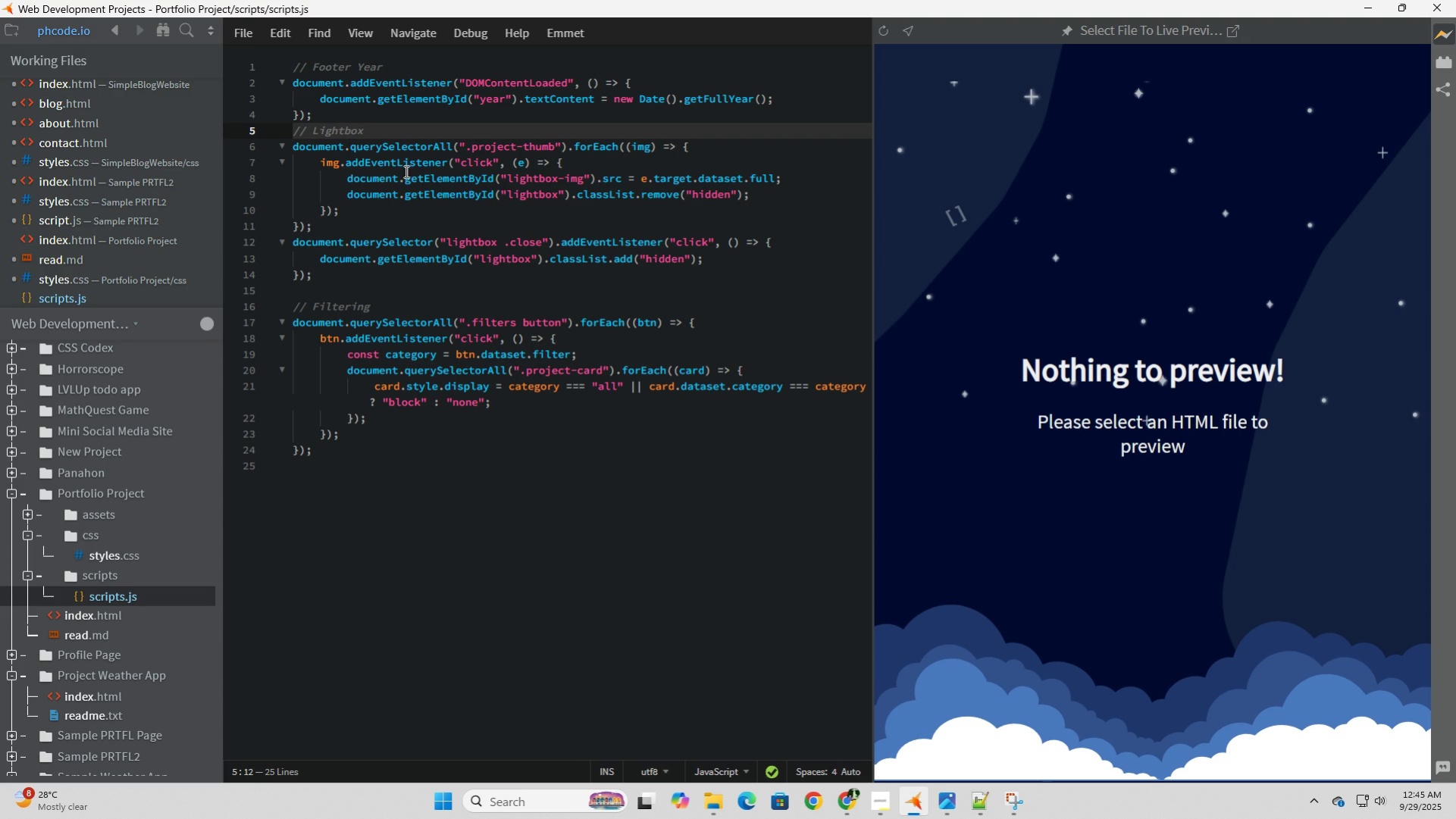 
wait(22.73)
 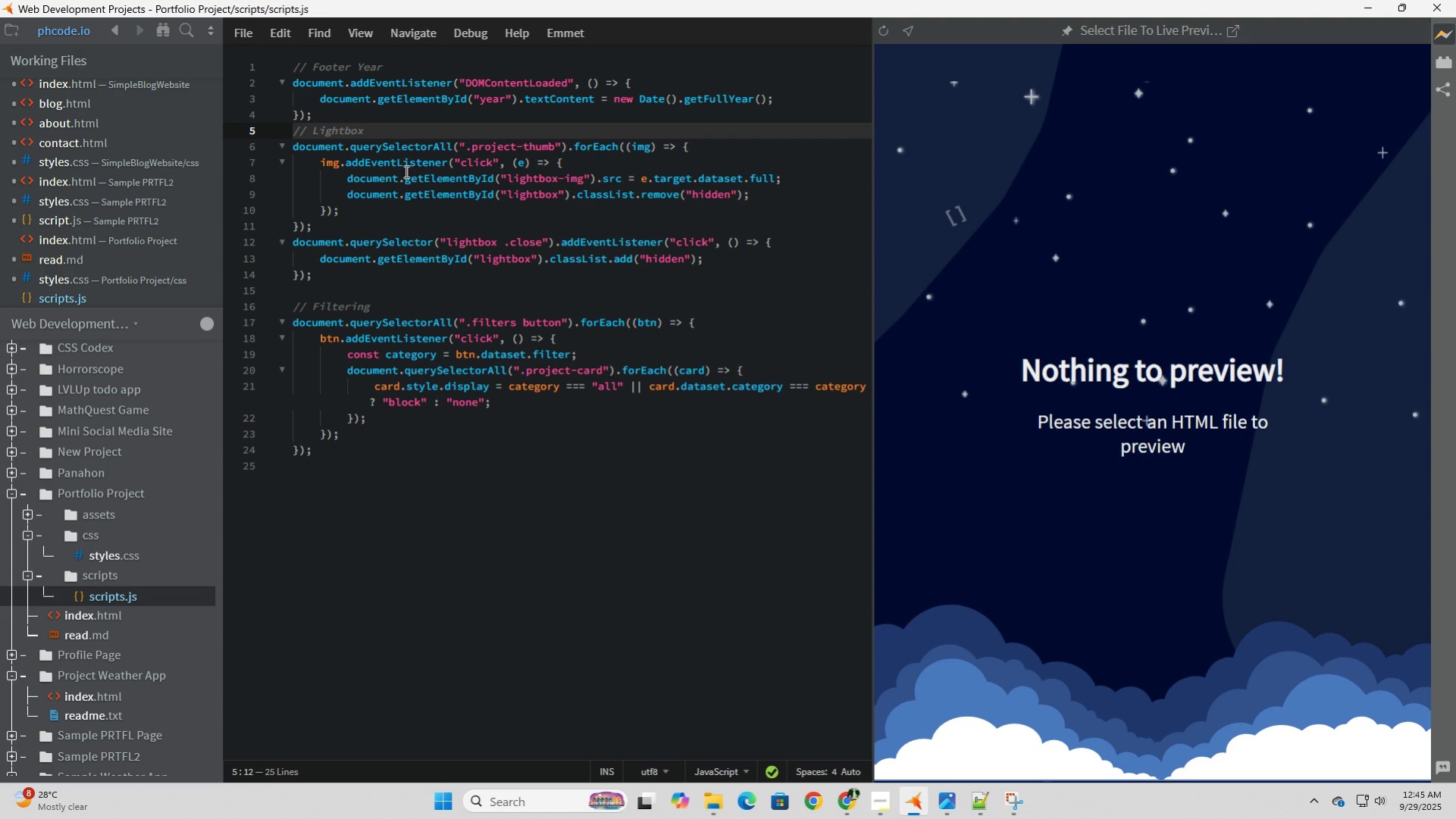 
left_click([246, 35])
 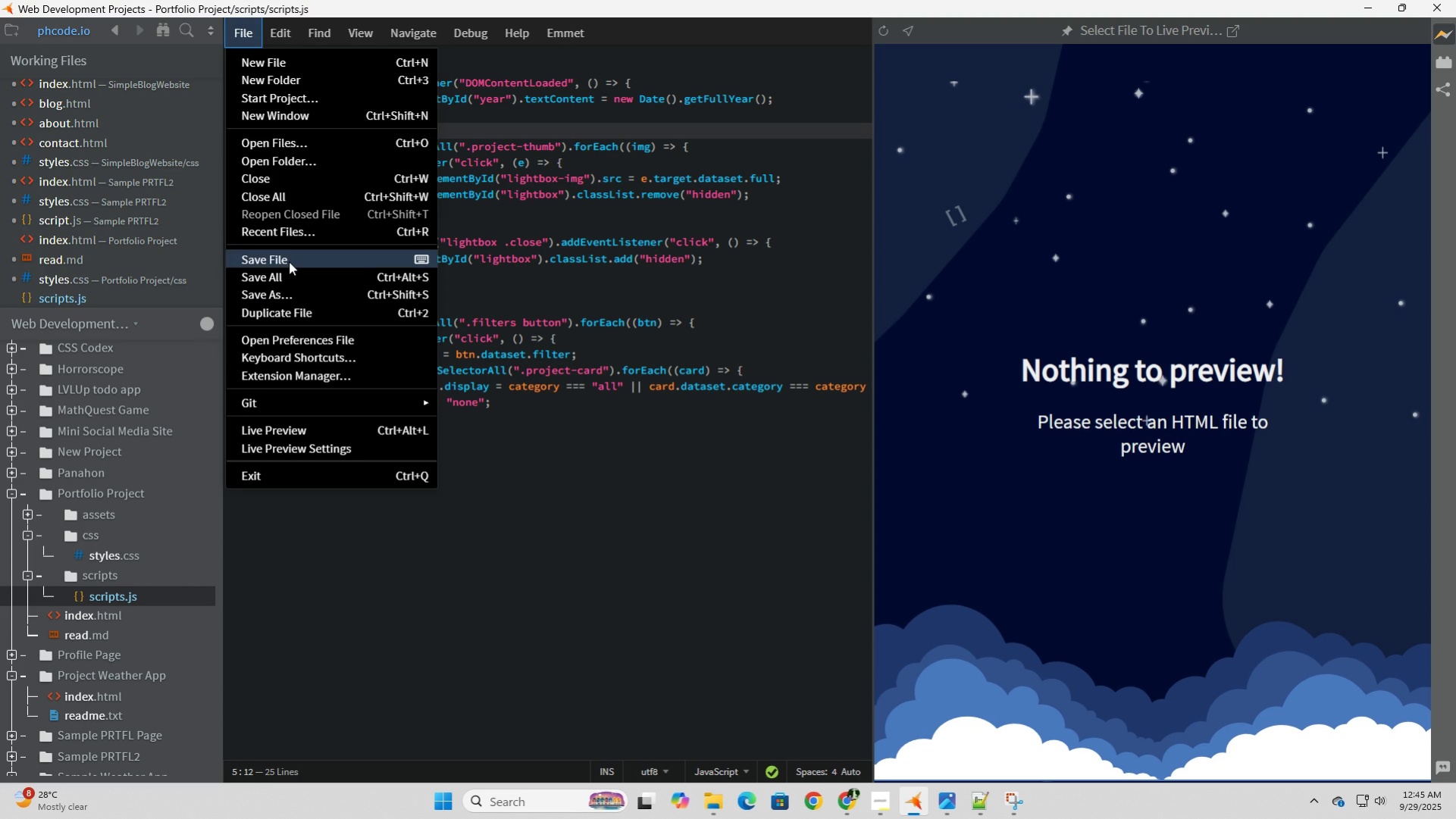 
left_click([289, 261])
 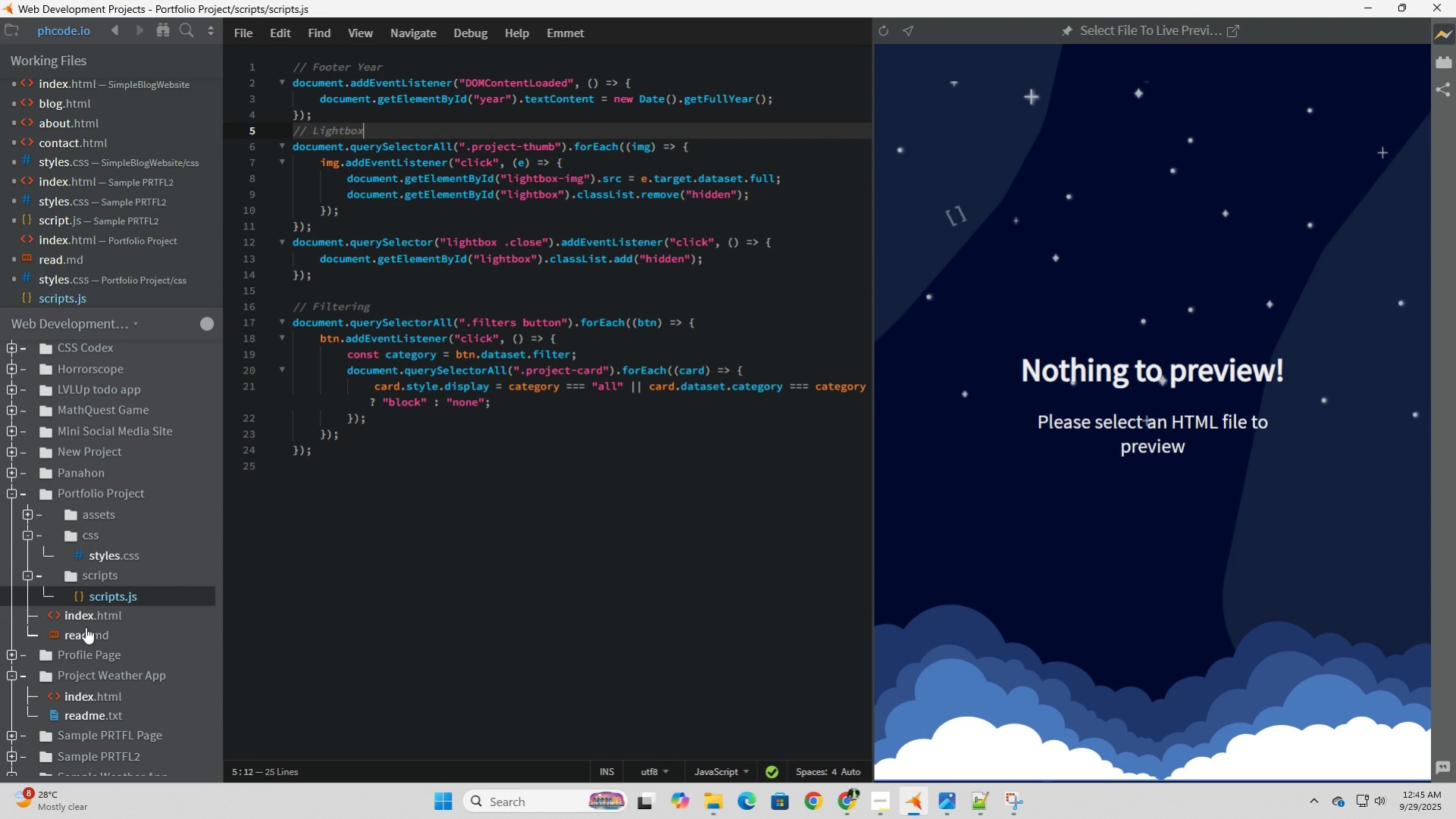 
left_click([84, 611])
 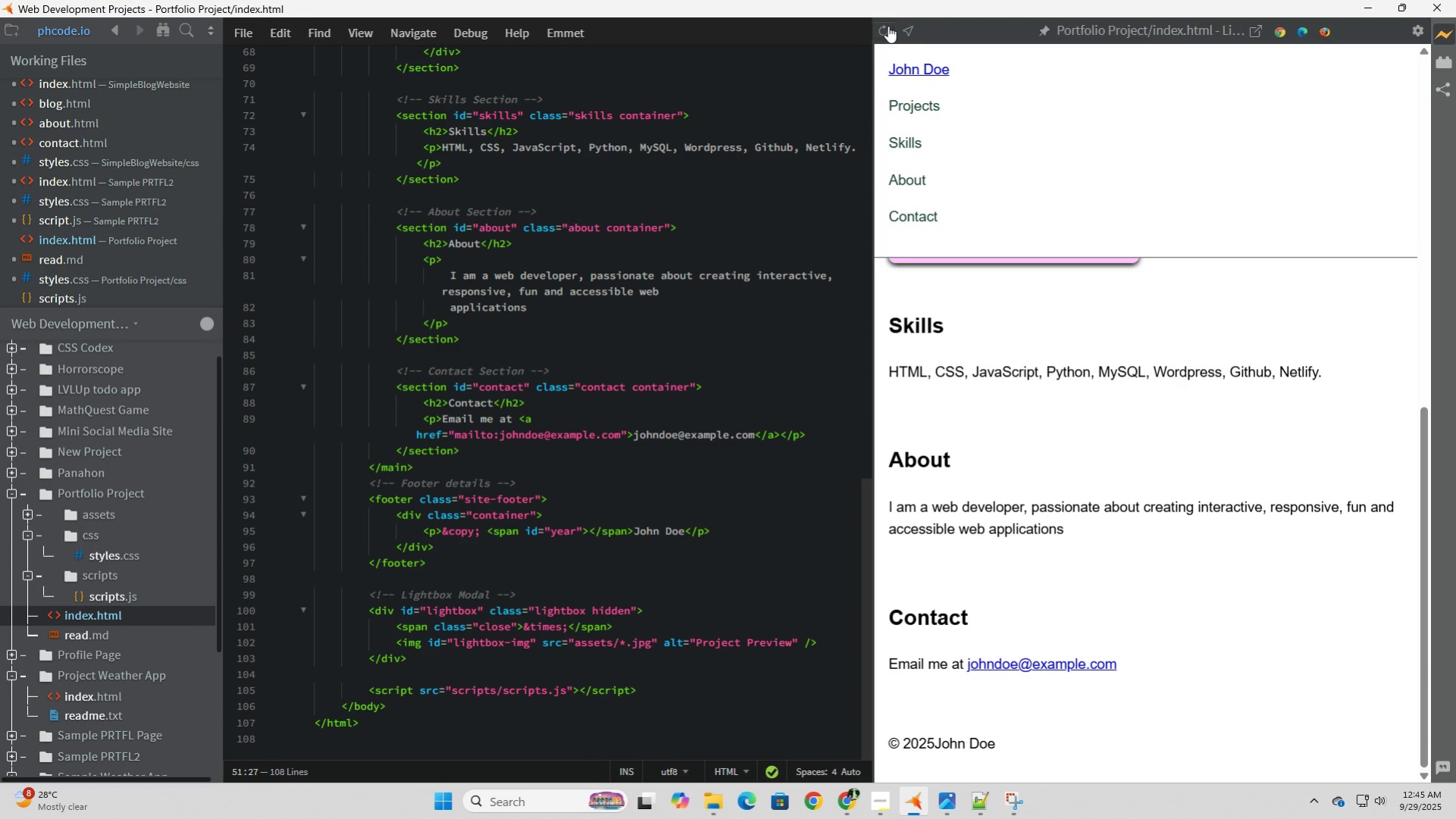 
left_click([880, 26])
 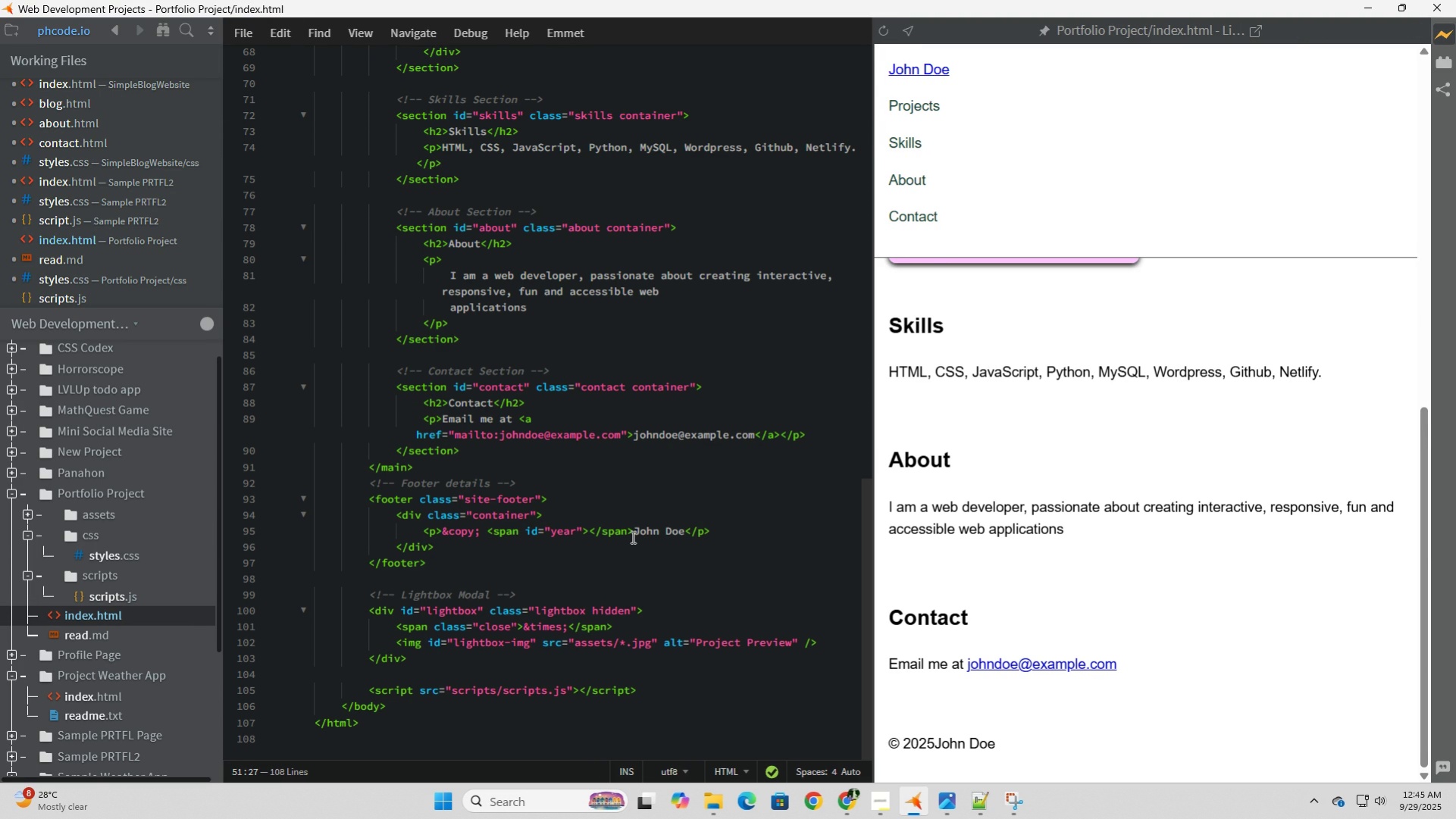 
wait(5.61)
 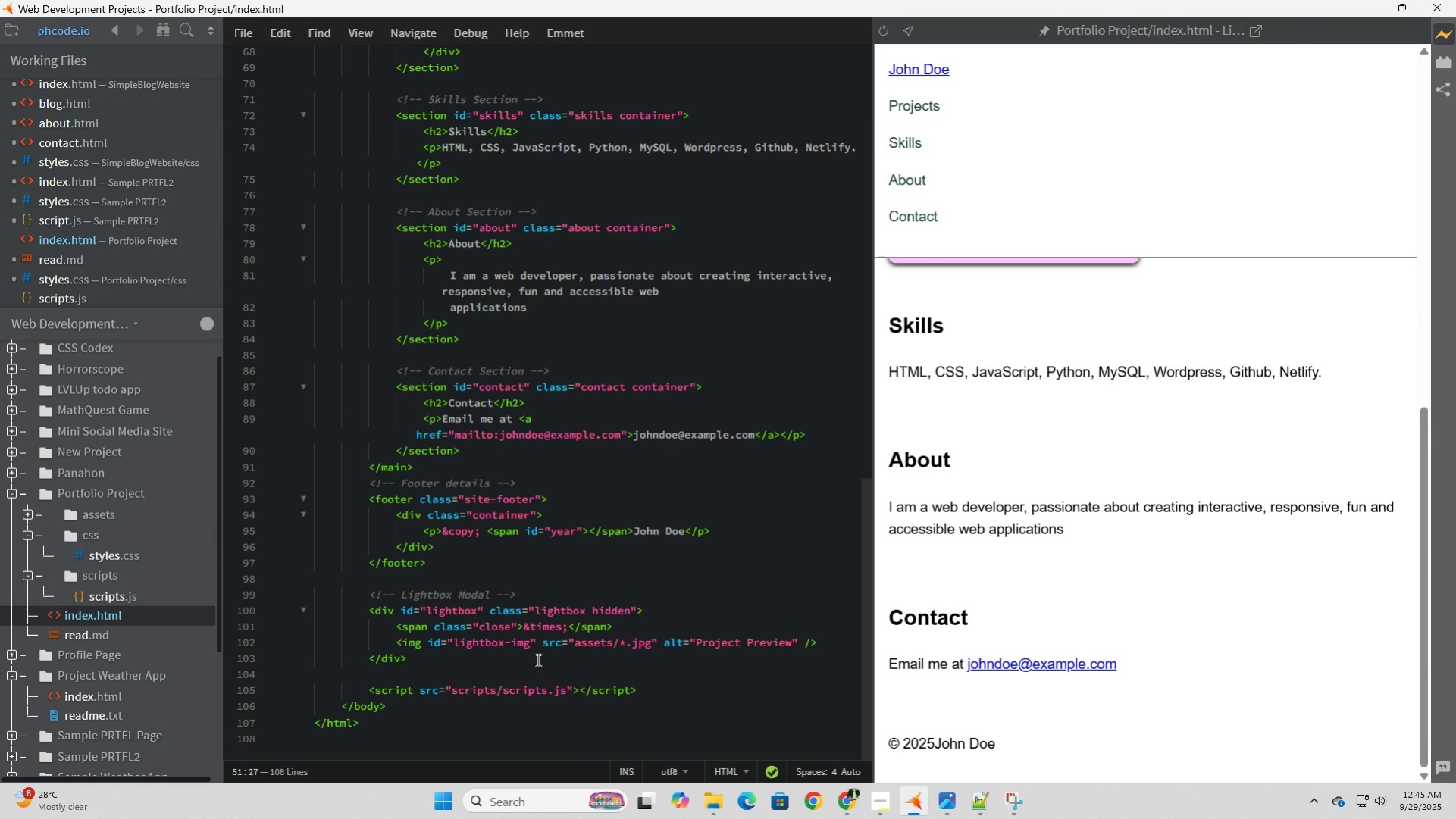 
left_click([634, 534])
 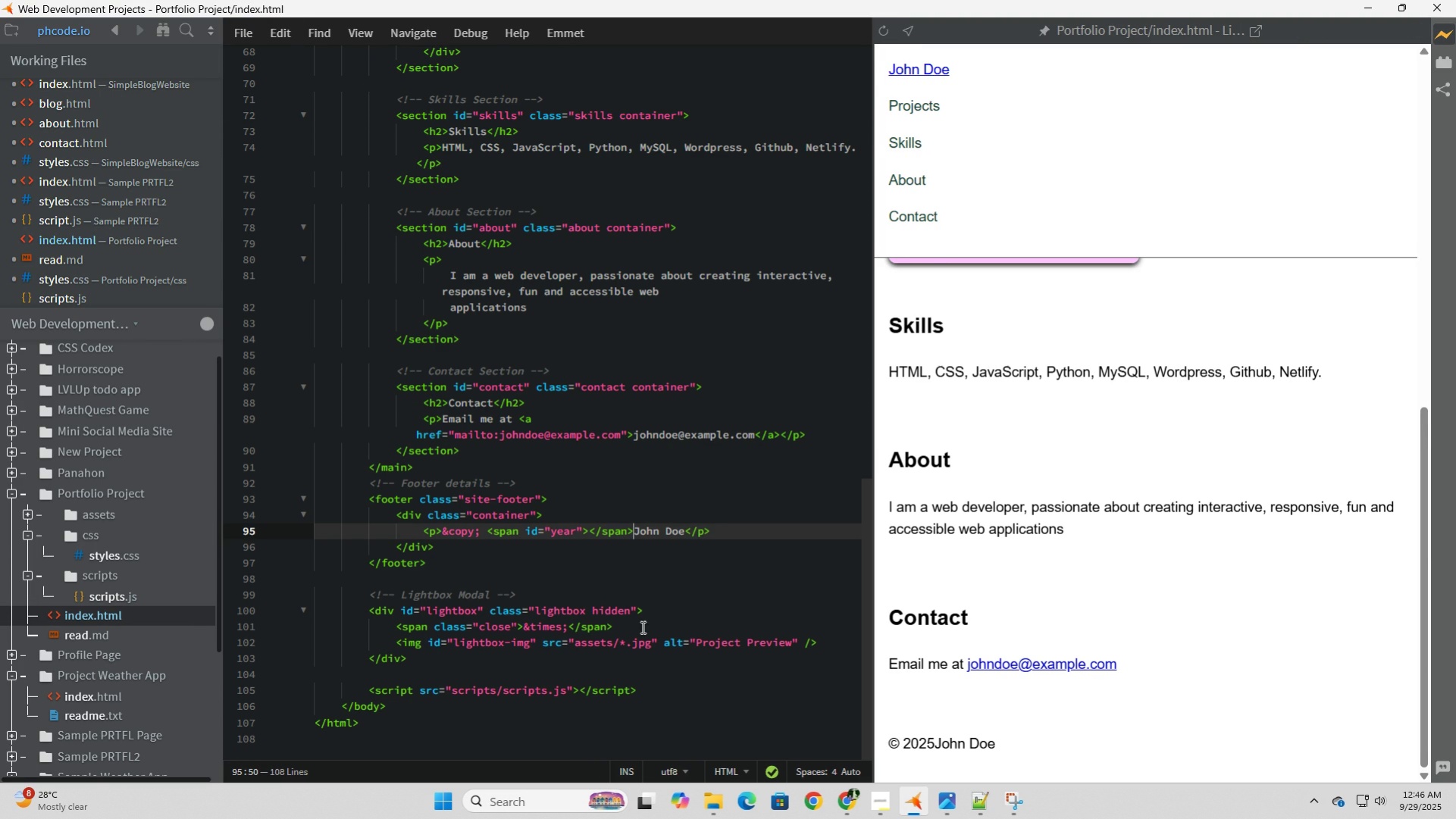 
key(Space)
 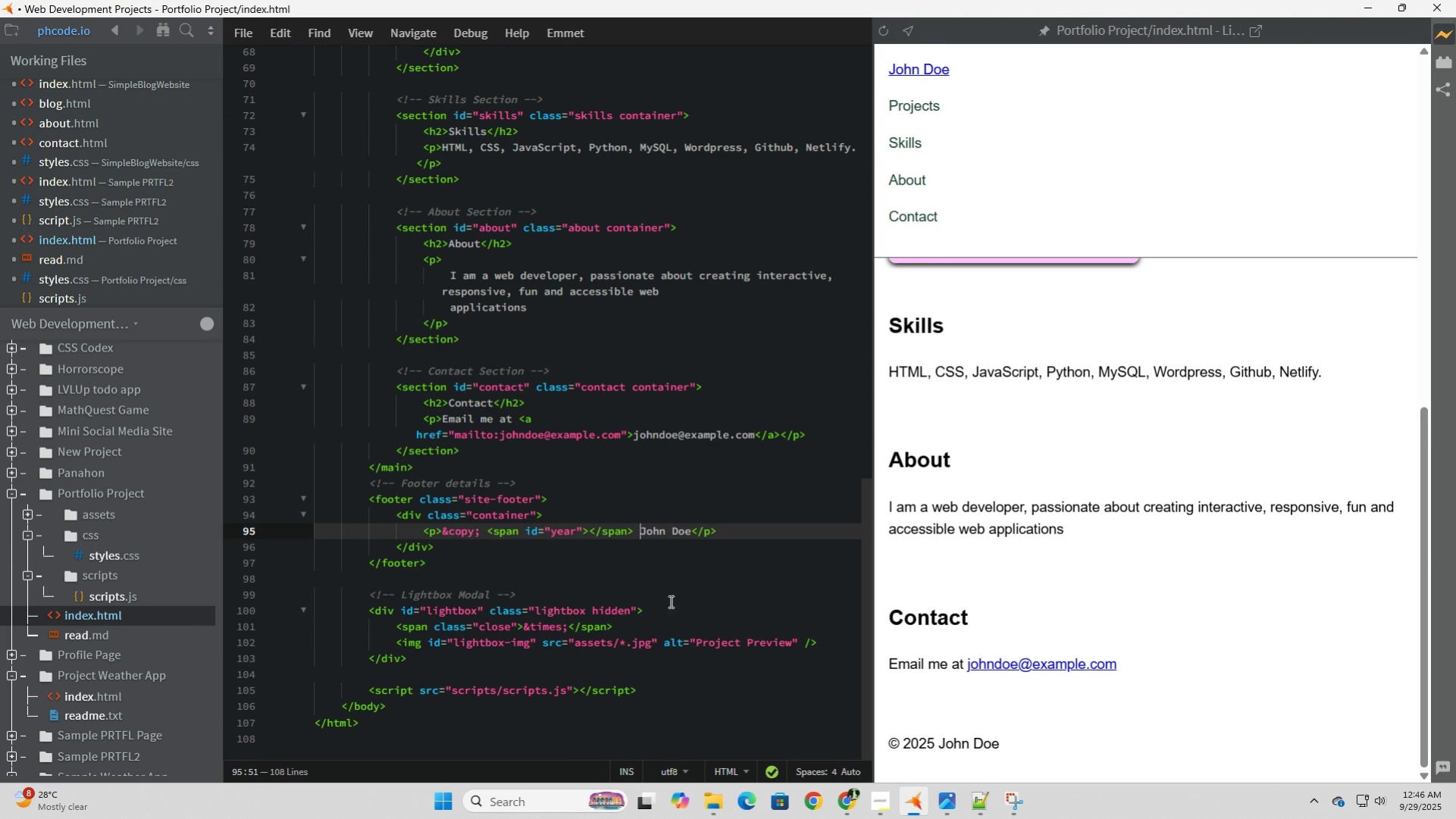 
left_click([677, 594])
 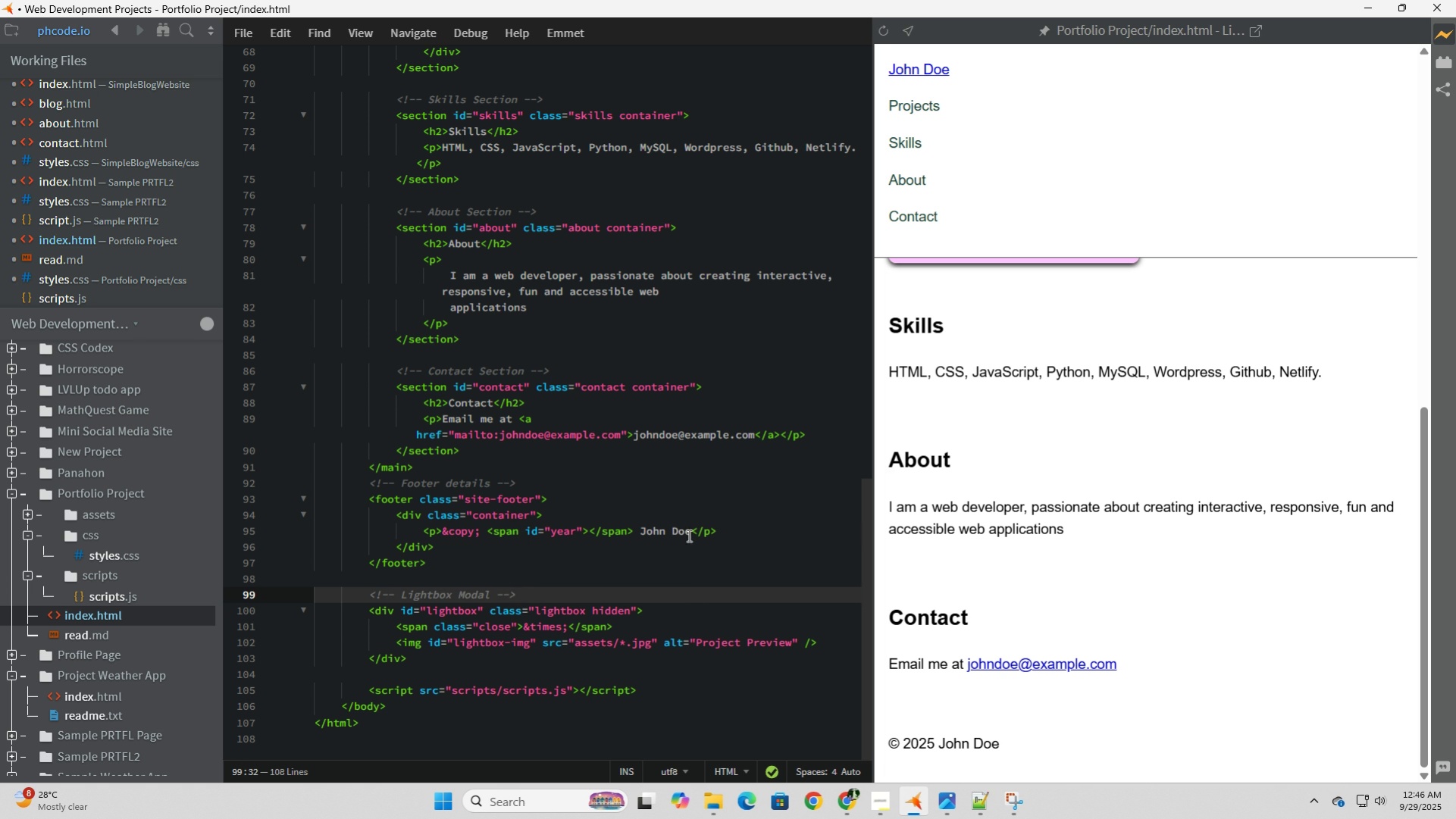 
left_click([687, 535])
 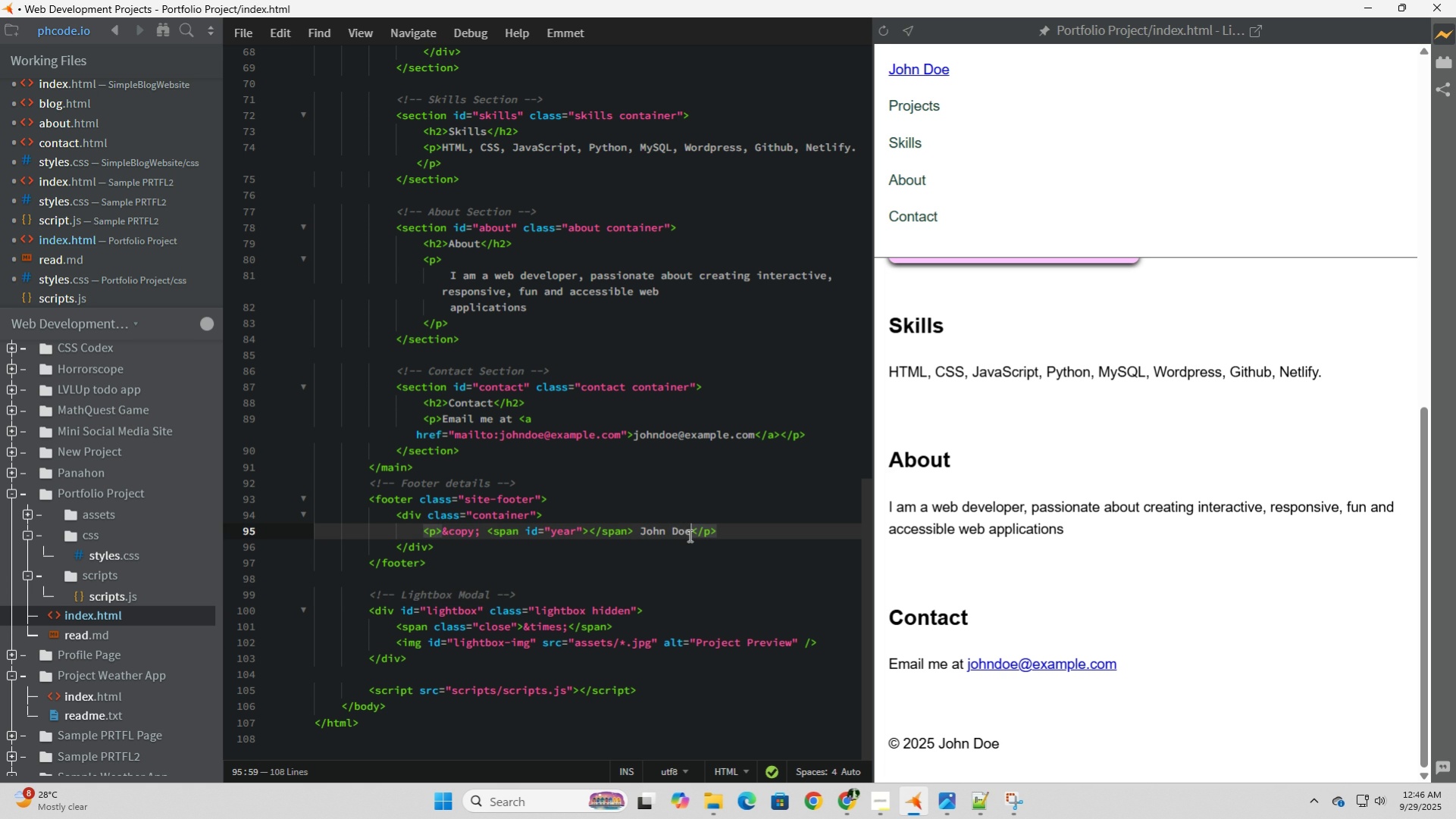 
left_click([688, 535])
 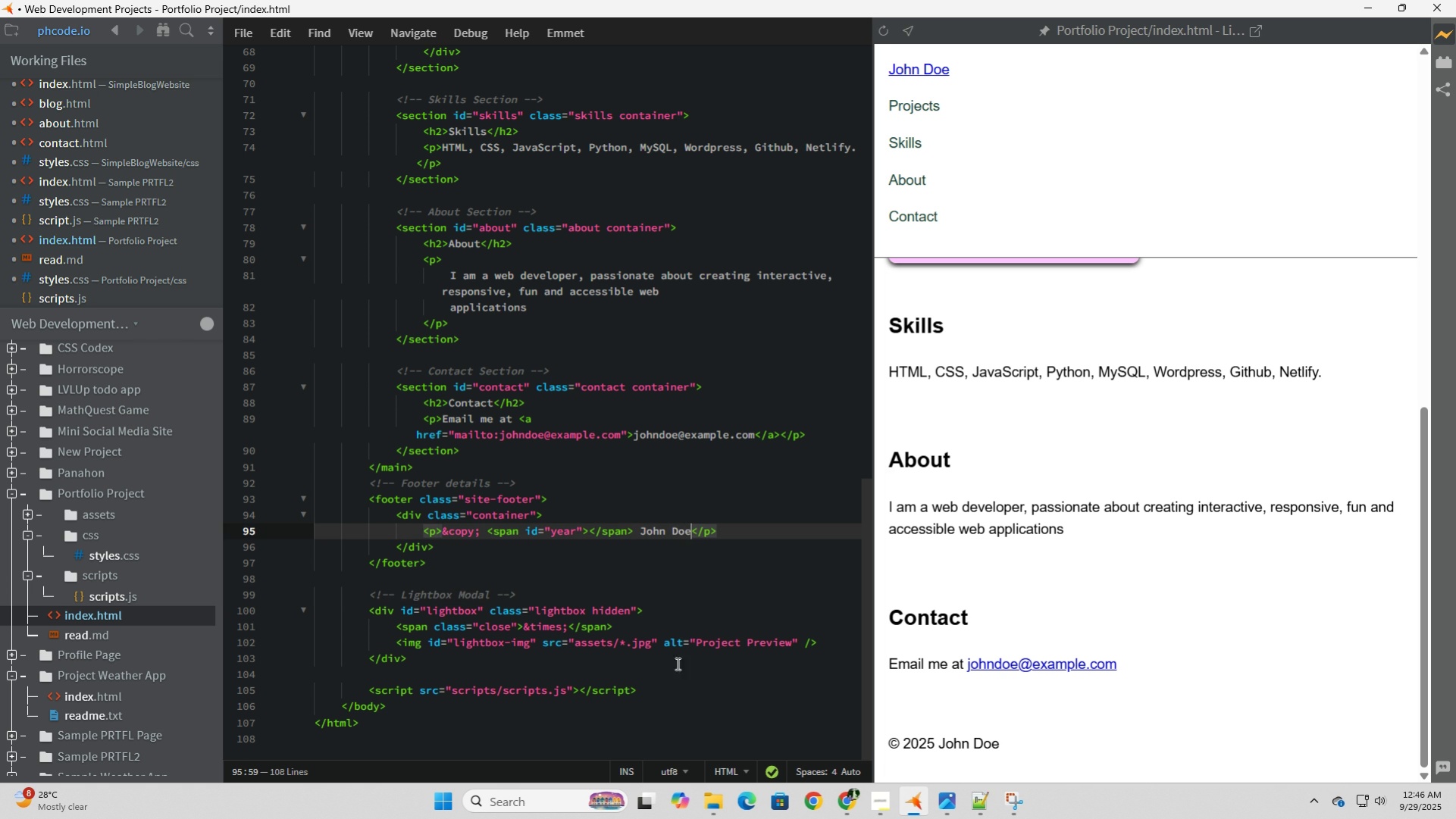 
key(Space)
 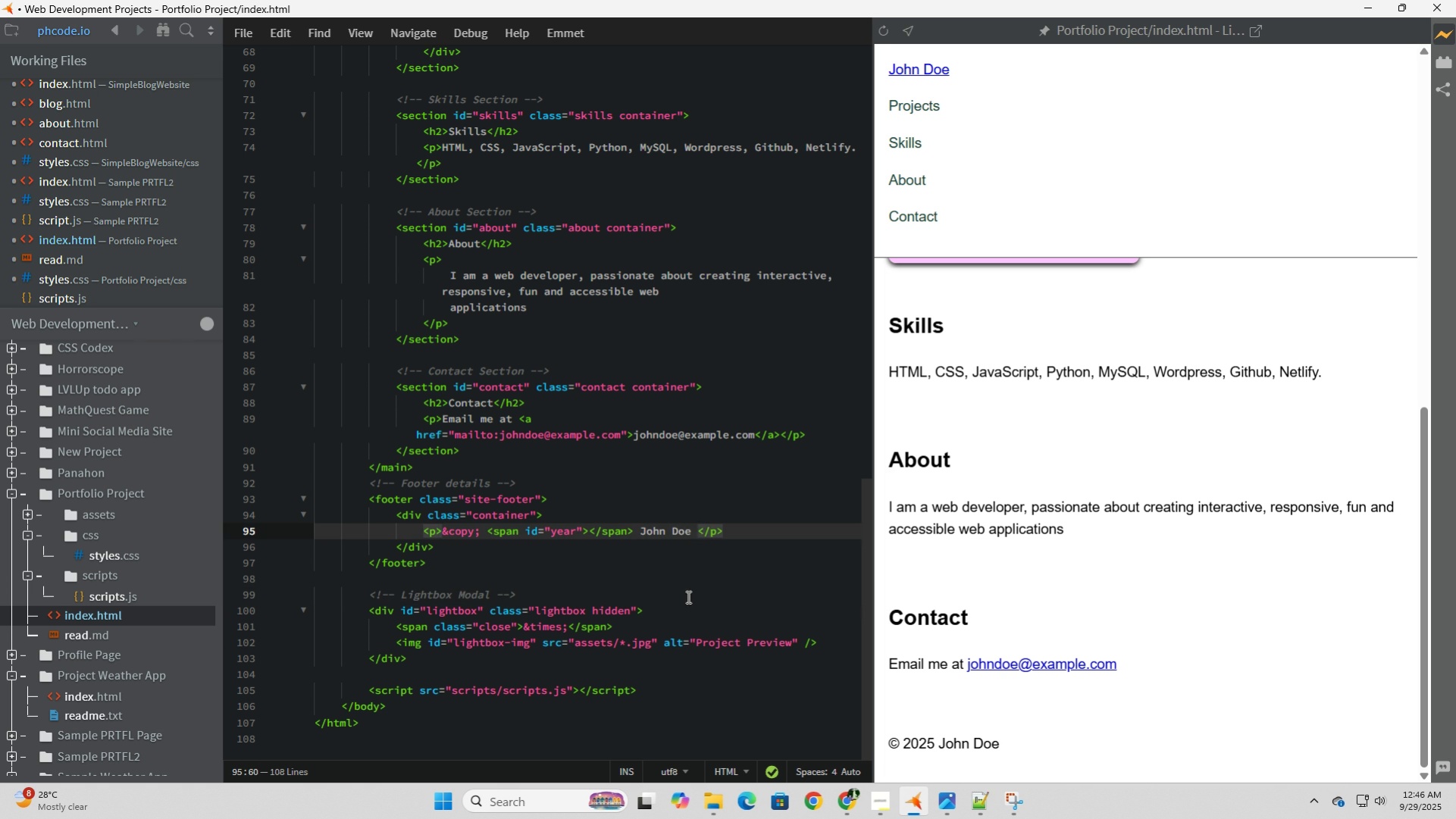 
left_click([687, 596])
 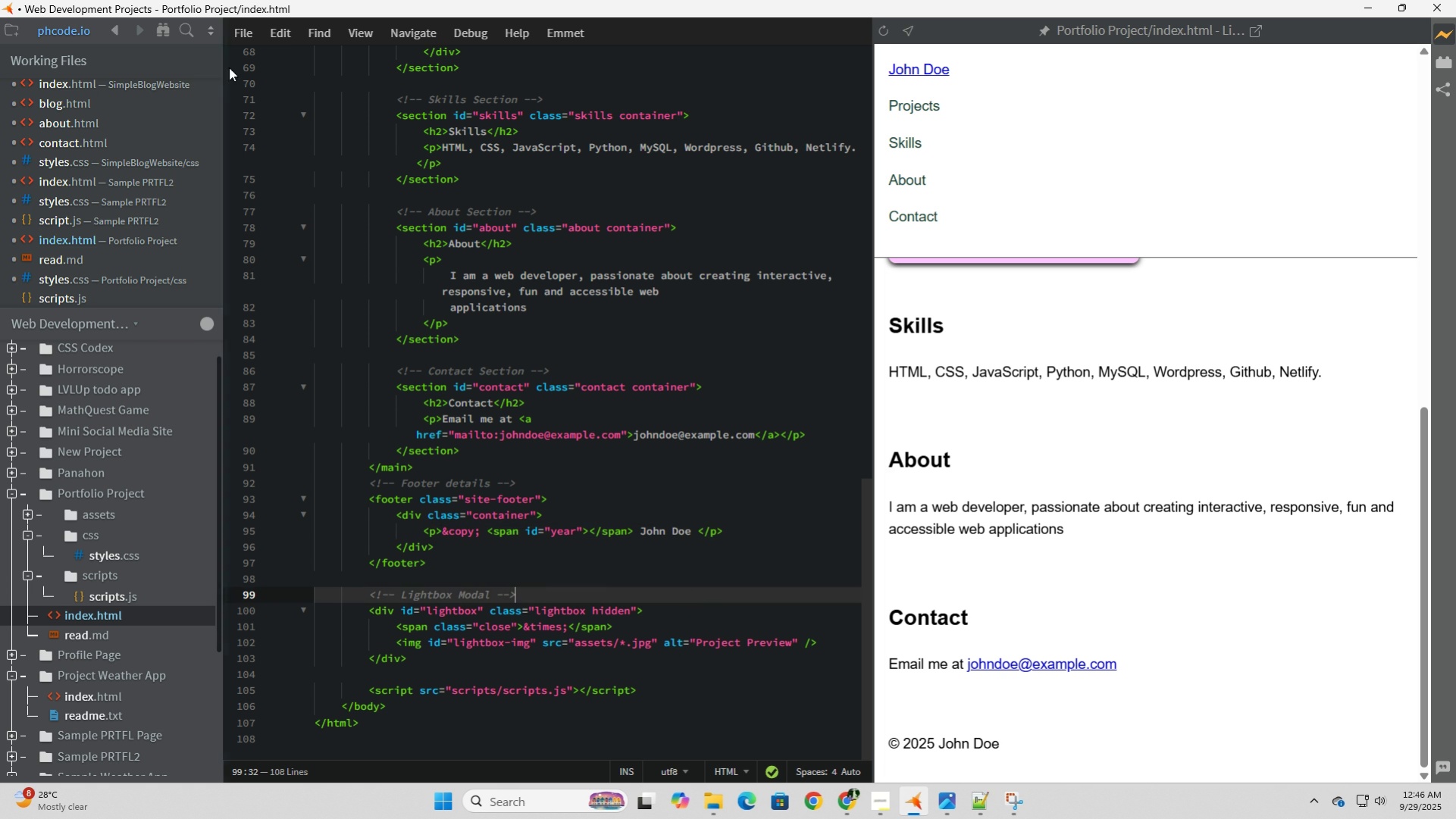 
left_click([237, 38])
 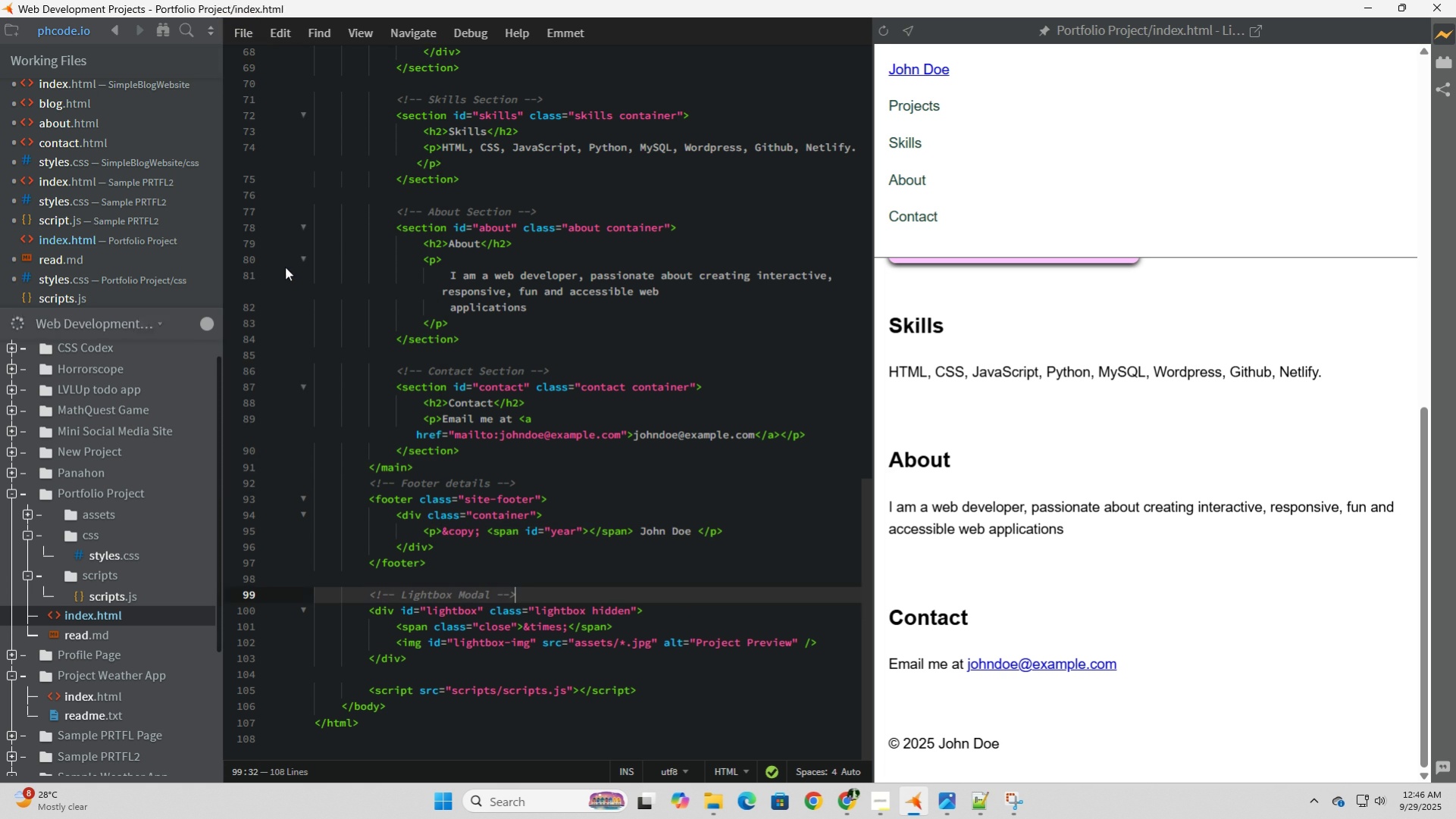 
left_click([285, 267])
 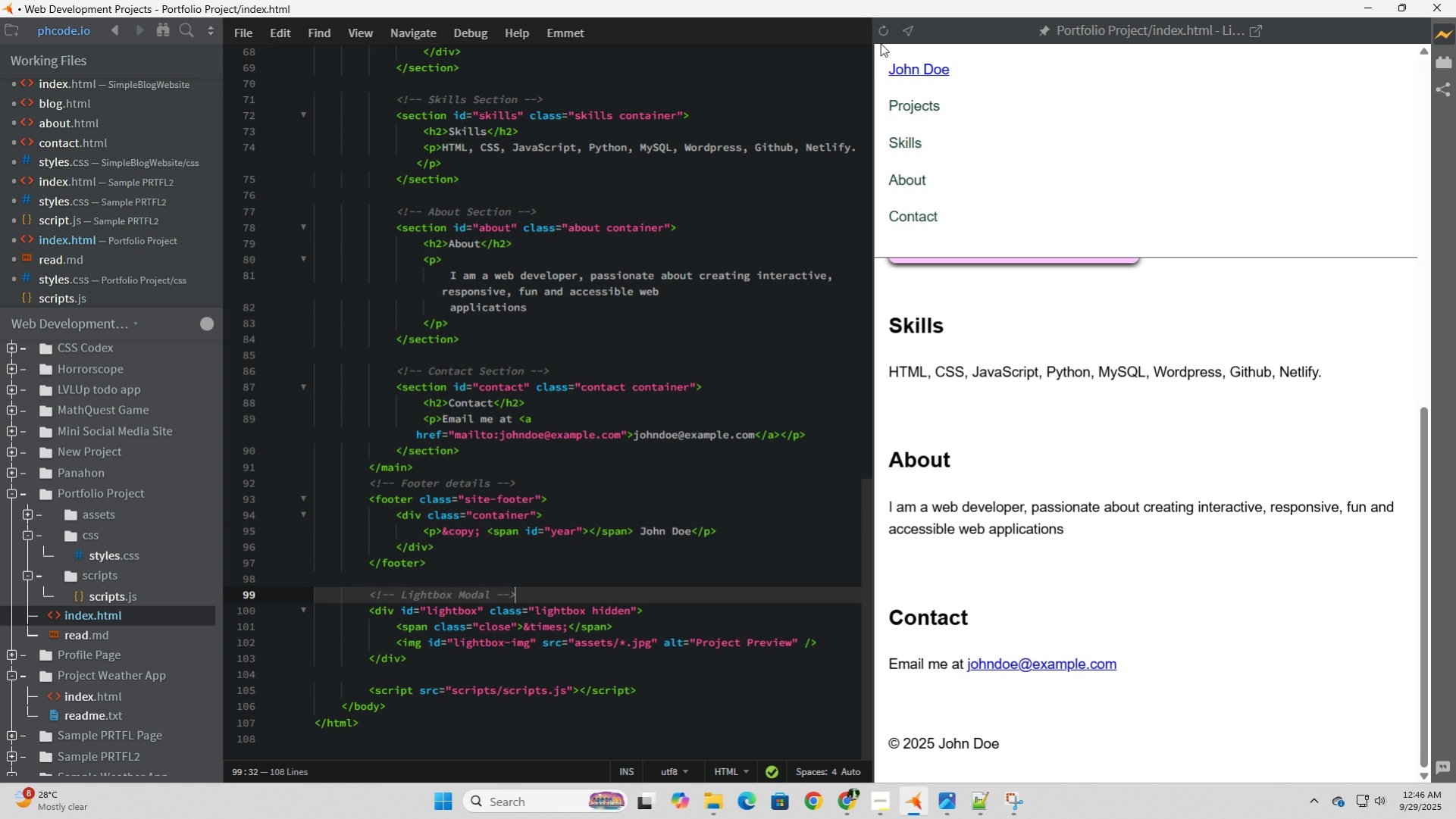 
left_click([885, 22])
 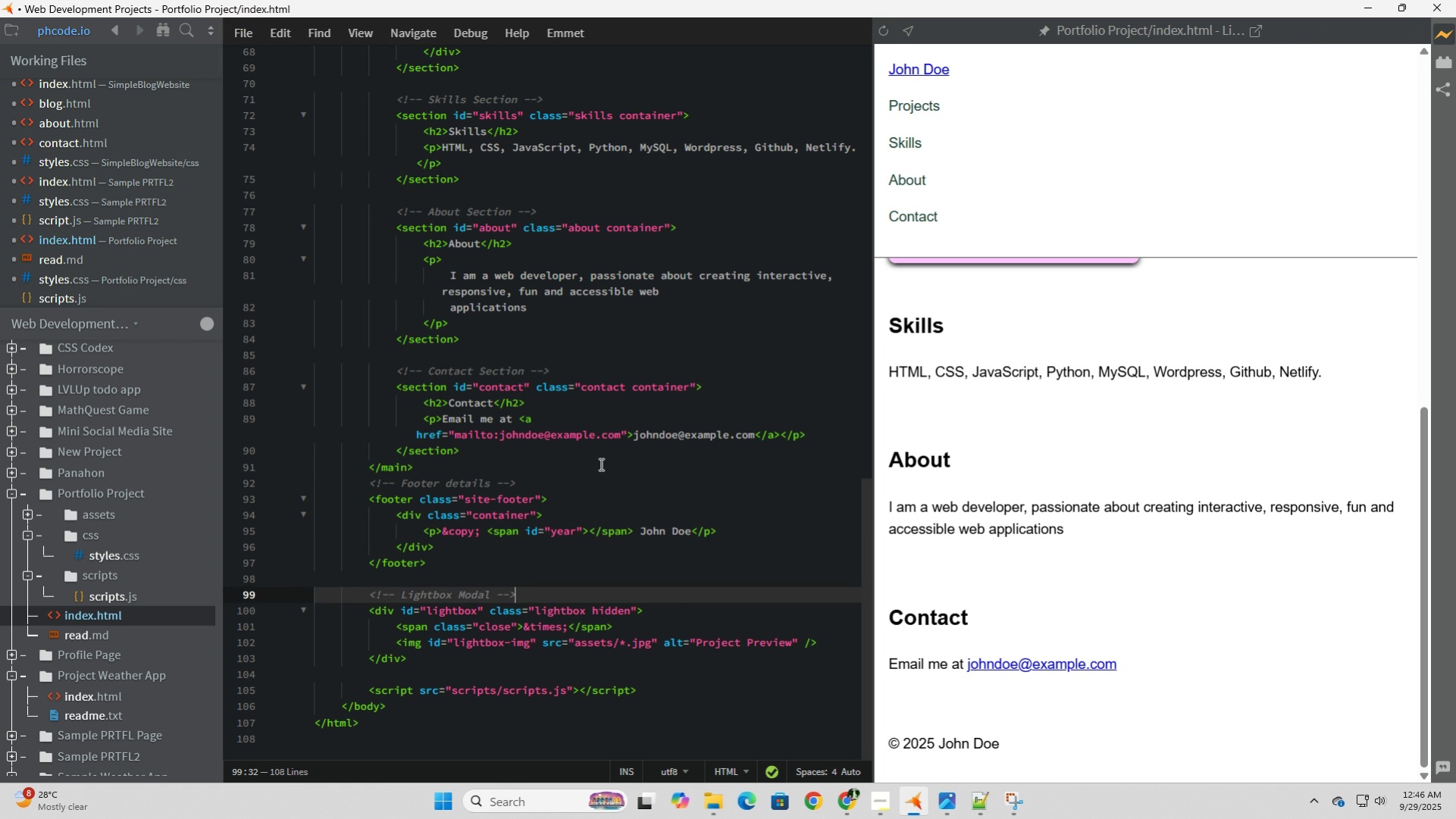 
scroll: coordinate [1141, 639], scroll_direction: up, amount: 10.0
 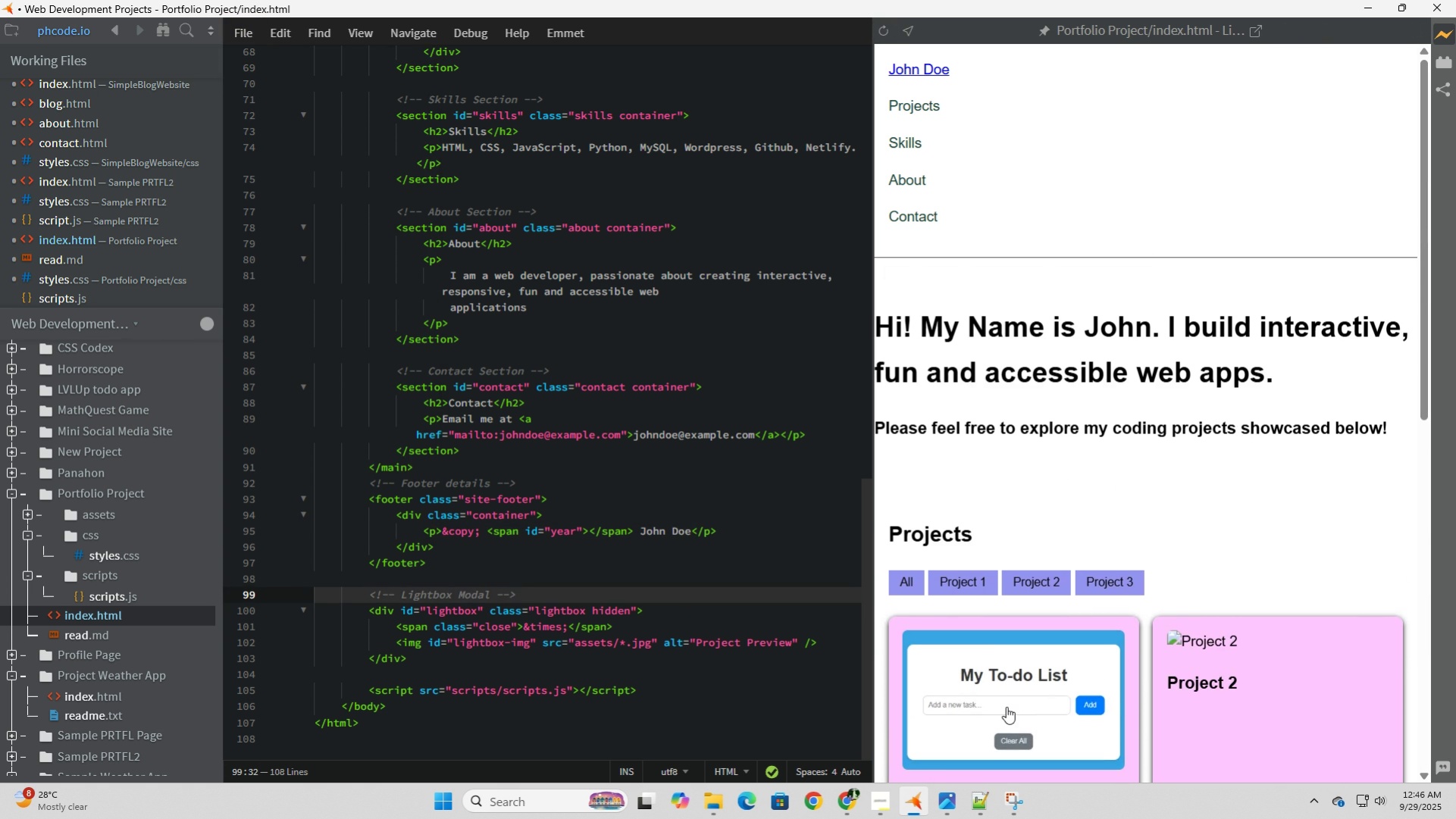 
left_click([1006, 706])
 